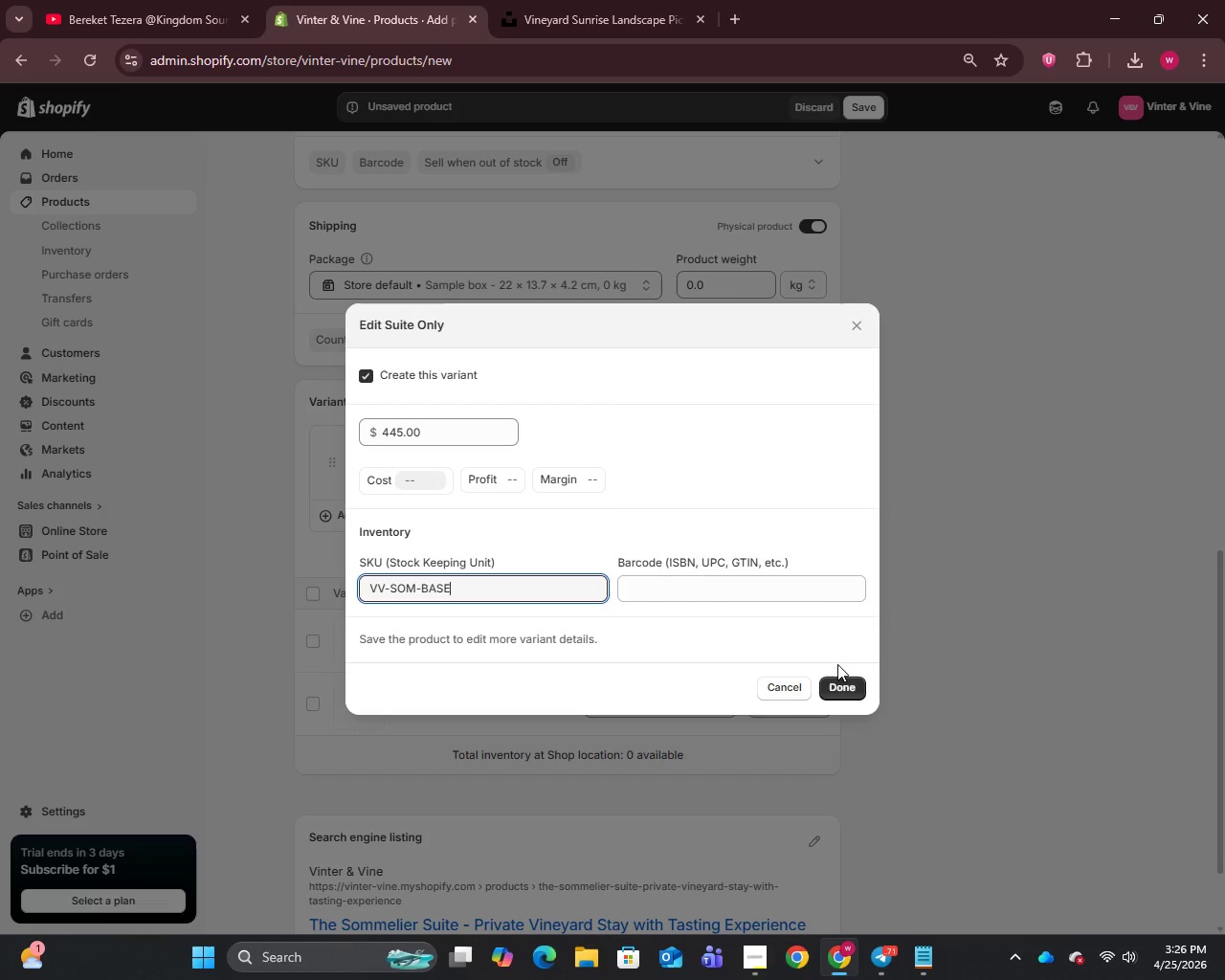 
left_click([847, 697])
 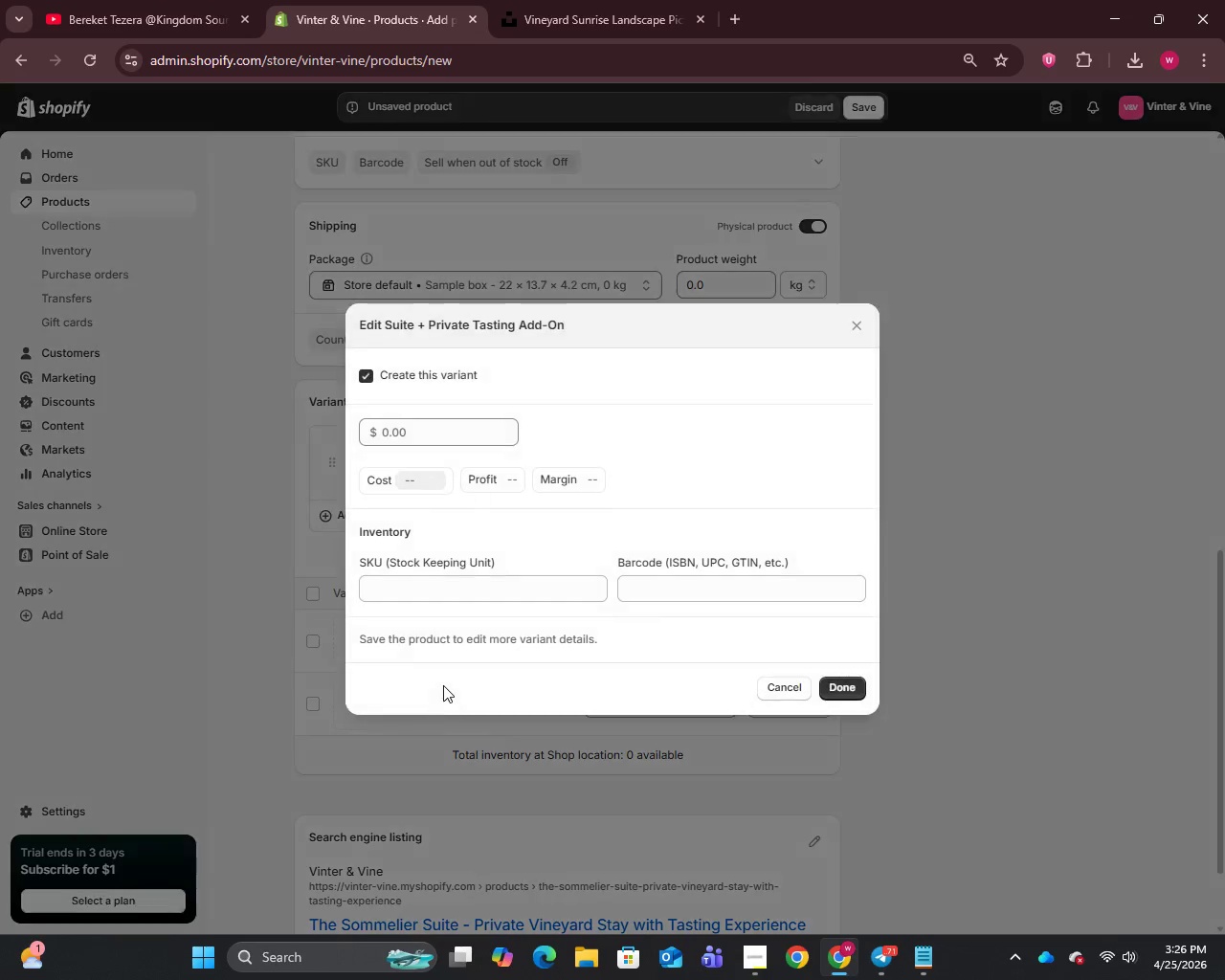 
left_click([442, 573])
 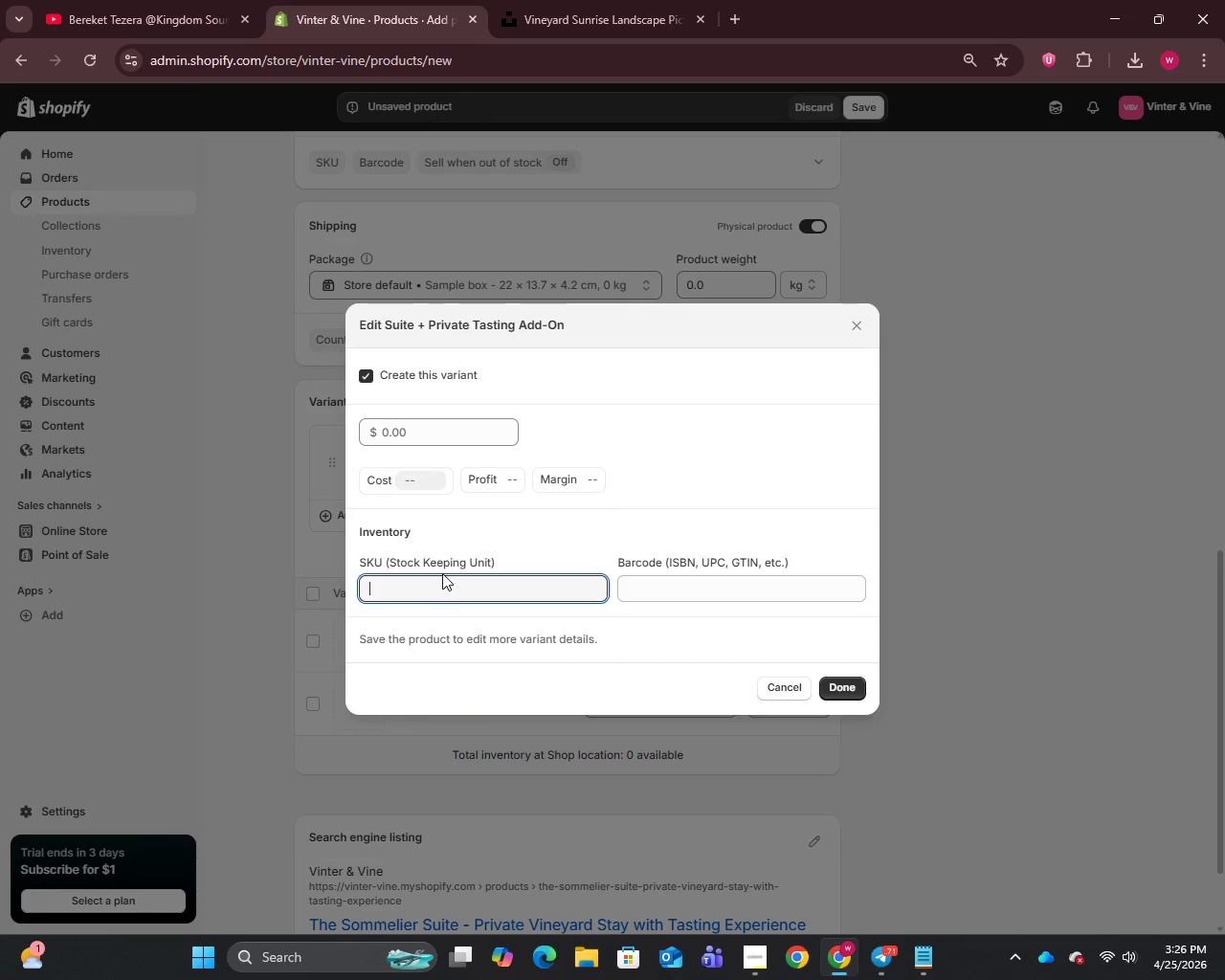 
key(Control+V)
 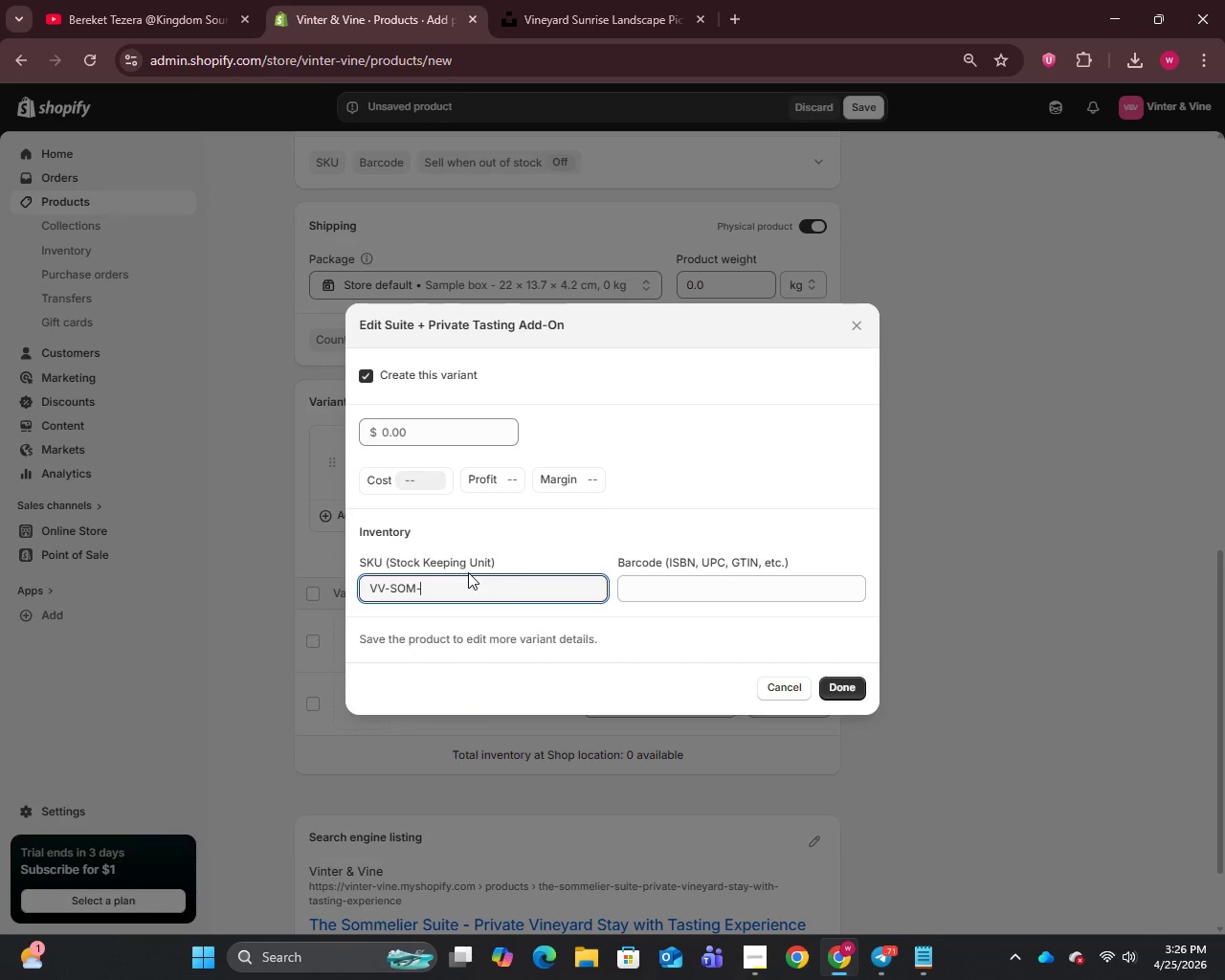 
type(TAST)
 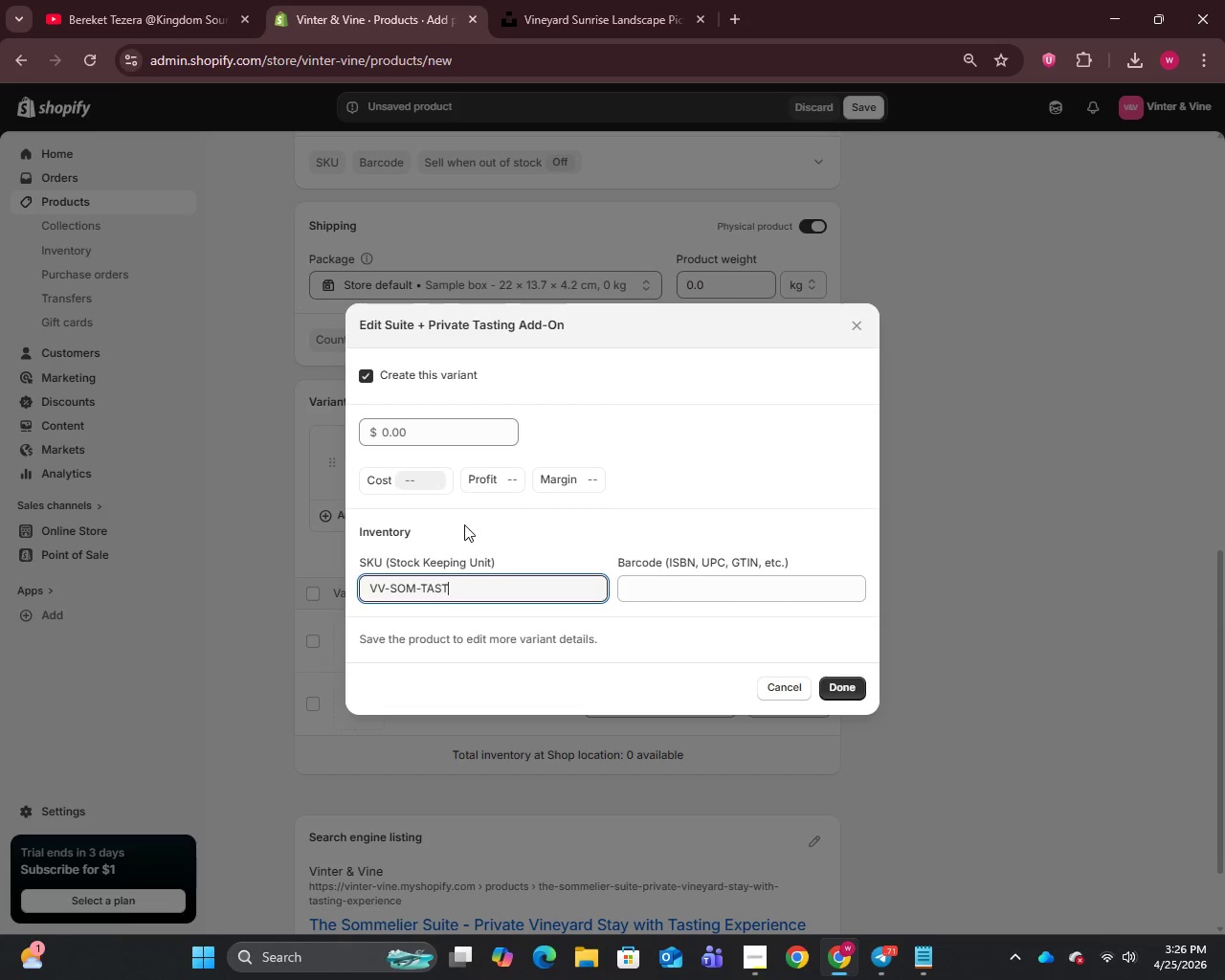 
left_click([405, 430])
 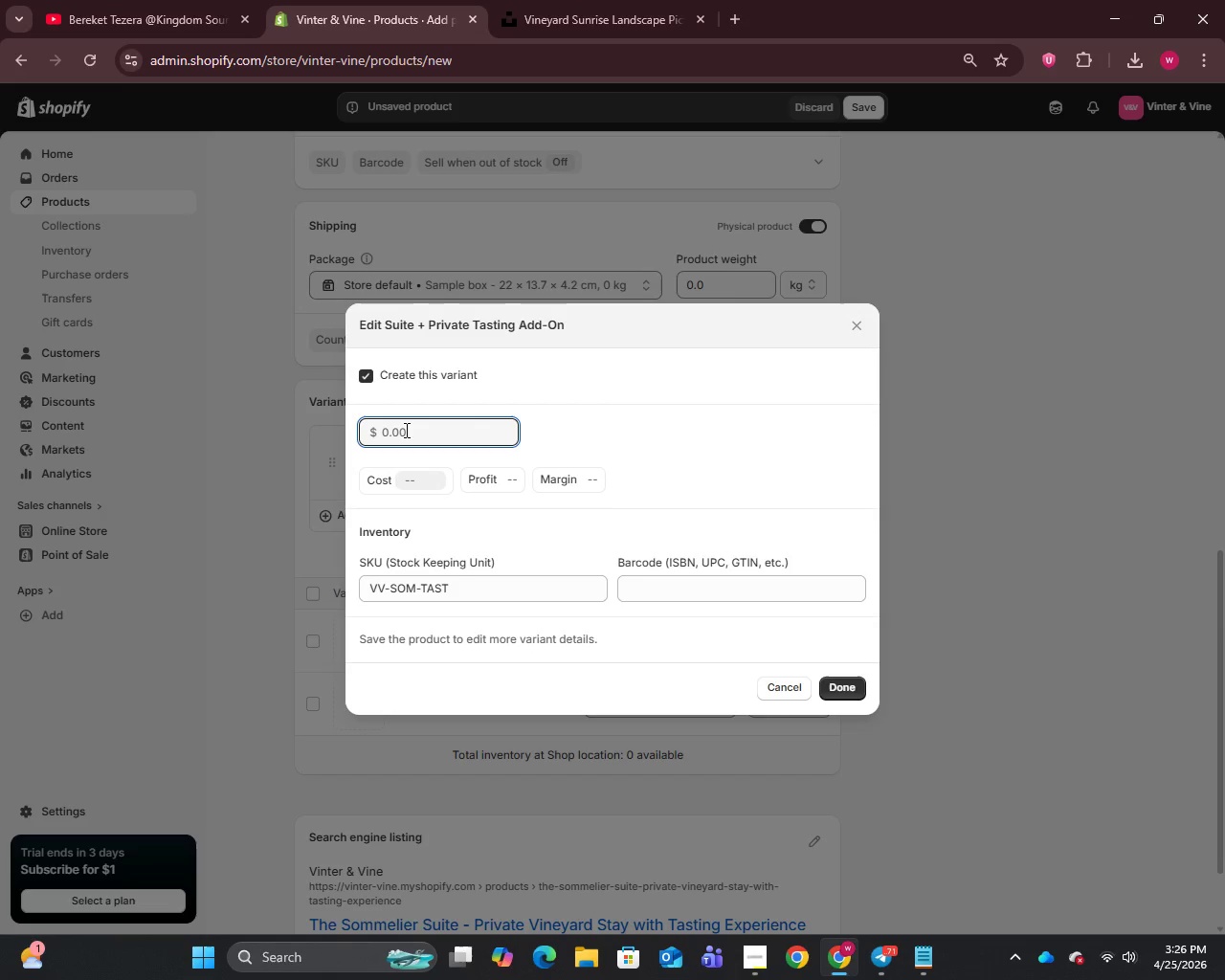 
type(530)
 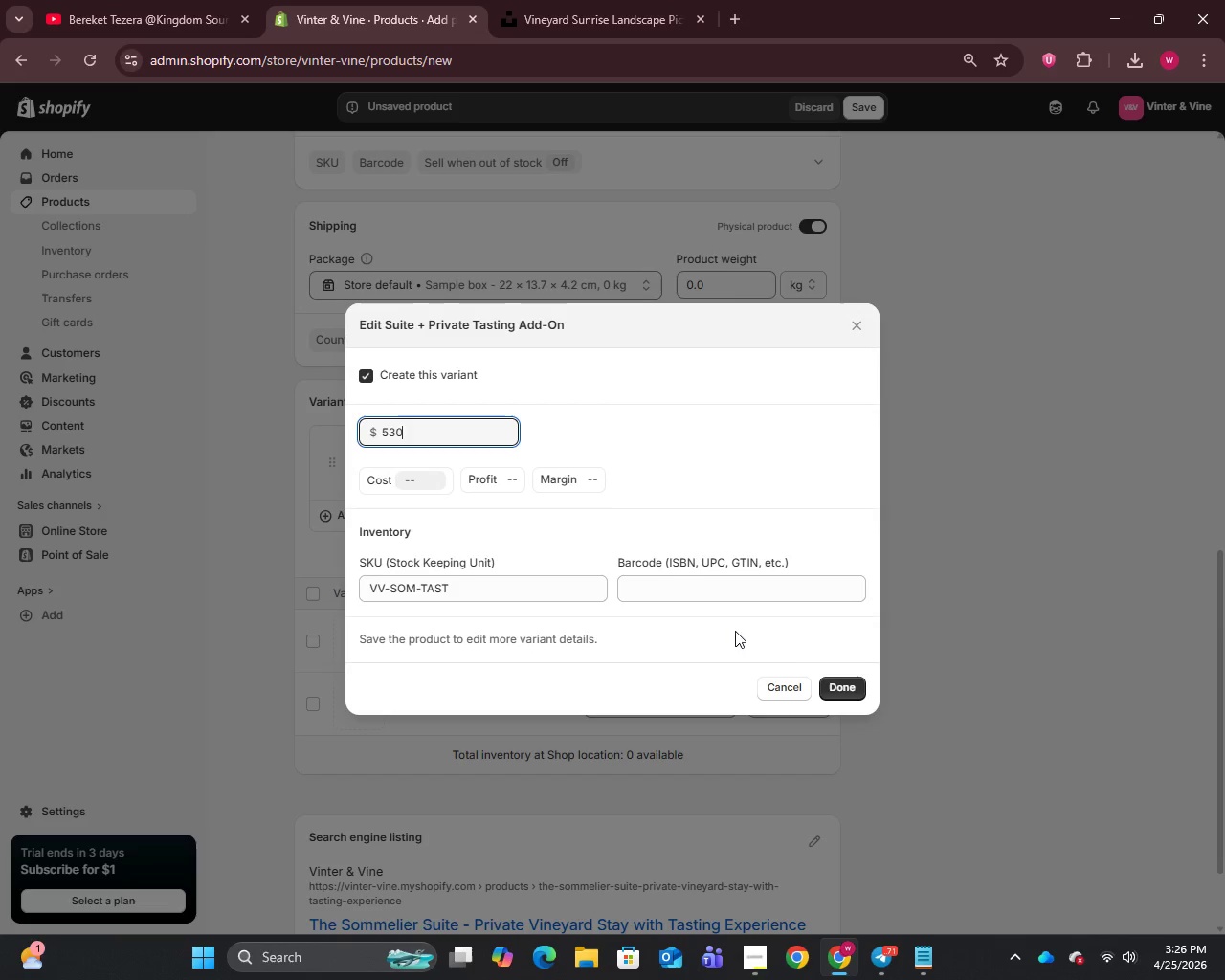 
left_click([842, 685])
 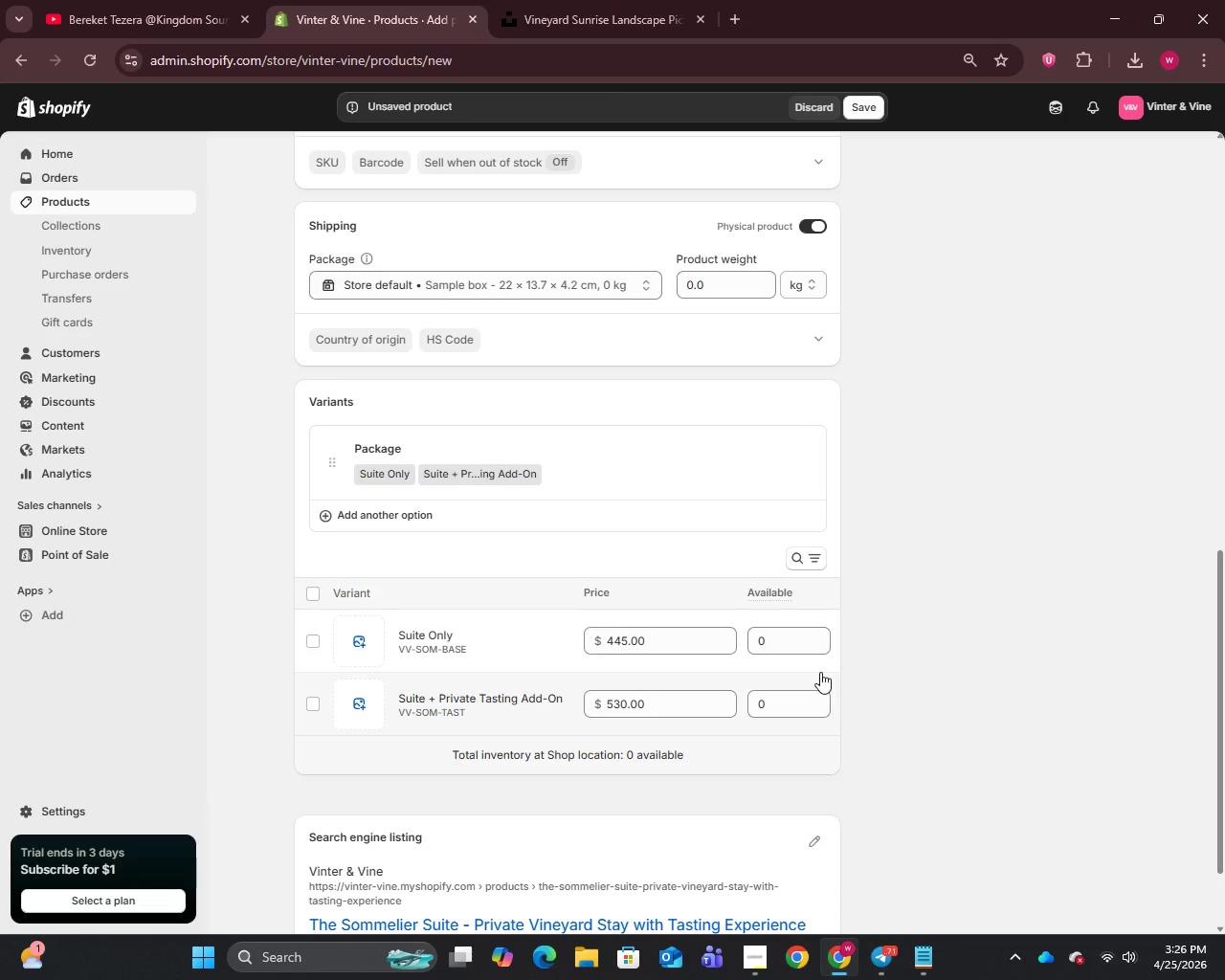 
scroll: coordinate [696, 605], scroll_direction: down, amount: 2.0
 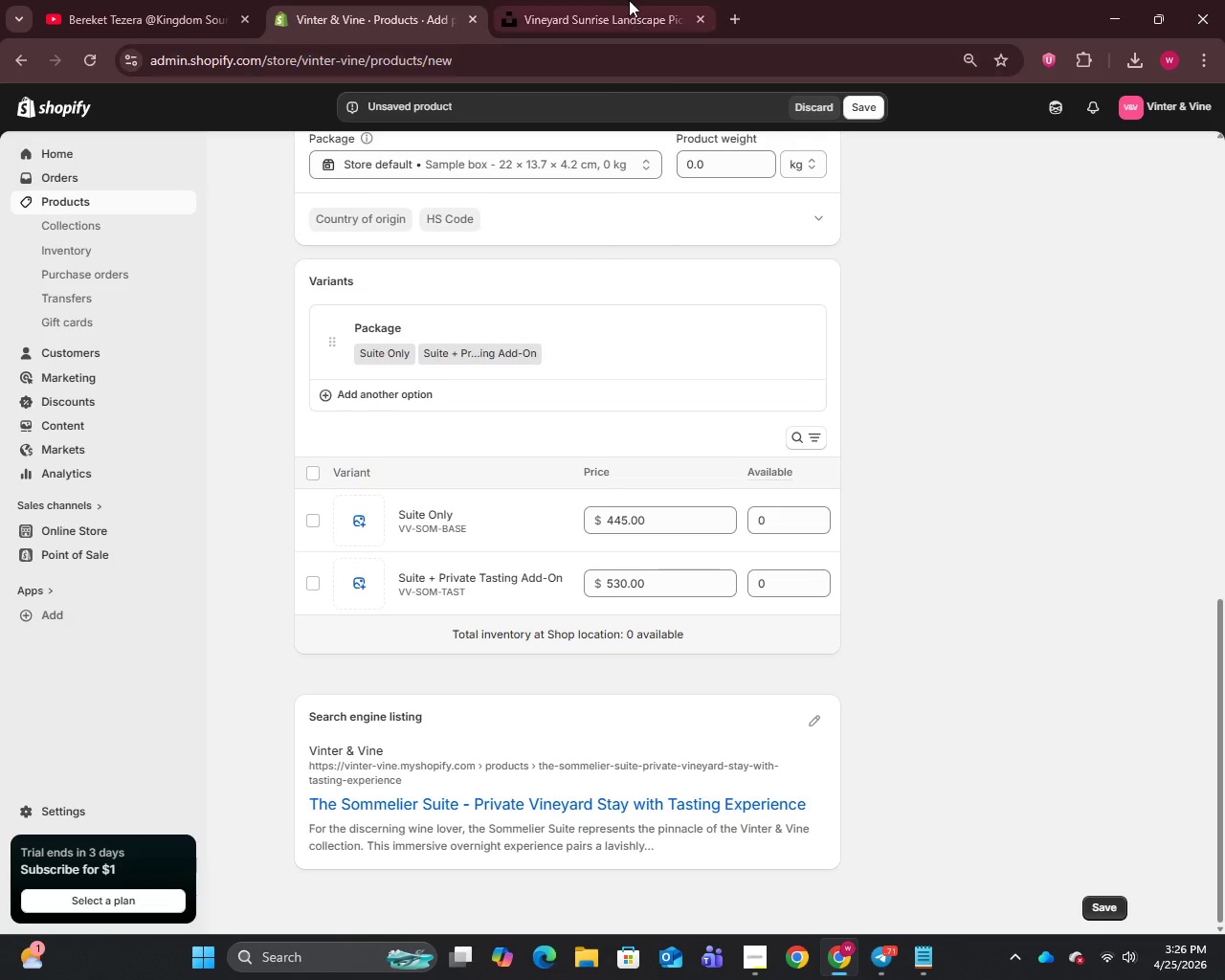 
left_click([596, 0])
 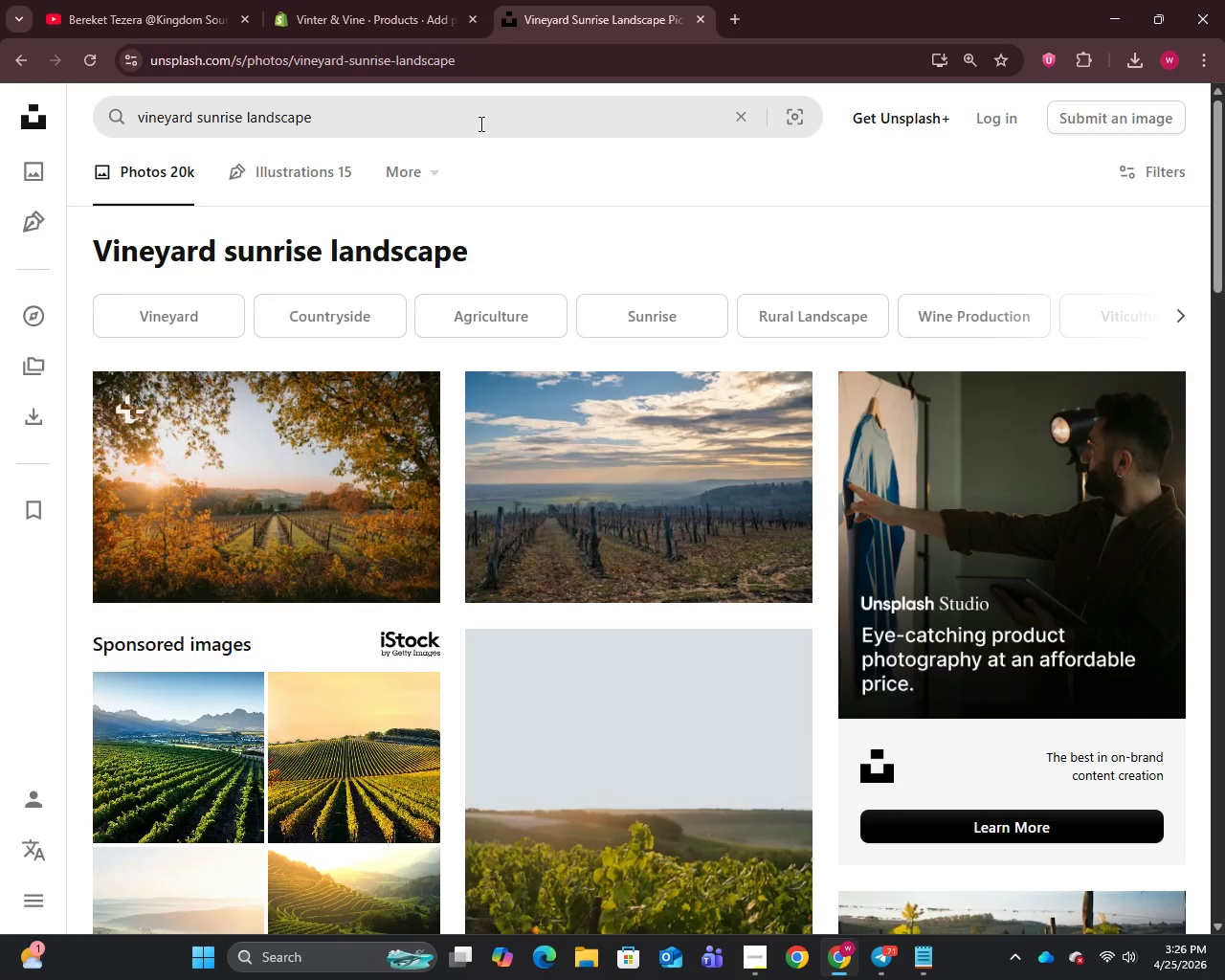 
left_click_drag(start_coordinate=[467, 114], to_coordinate=[120, 155])
 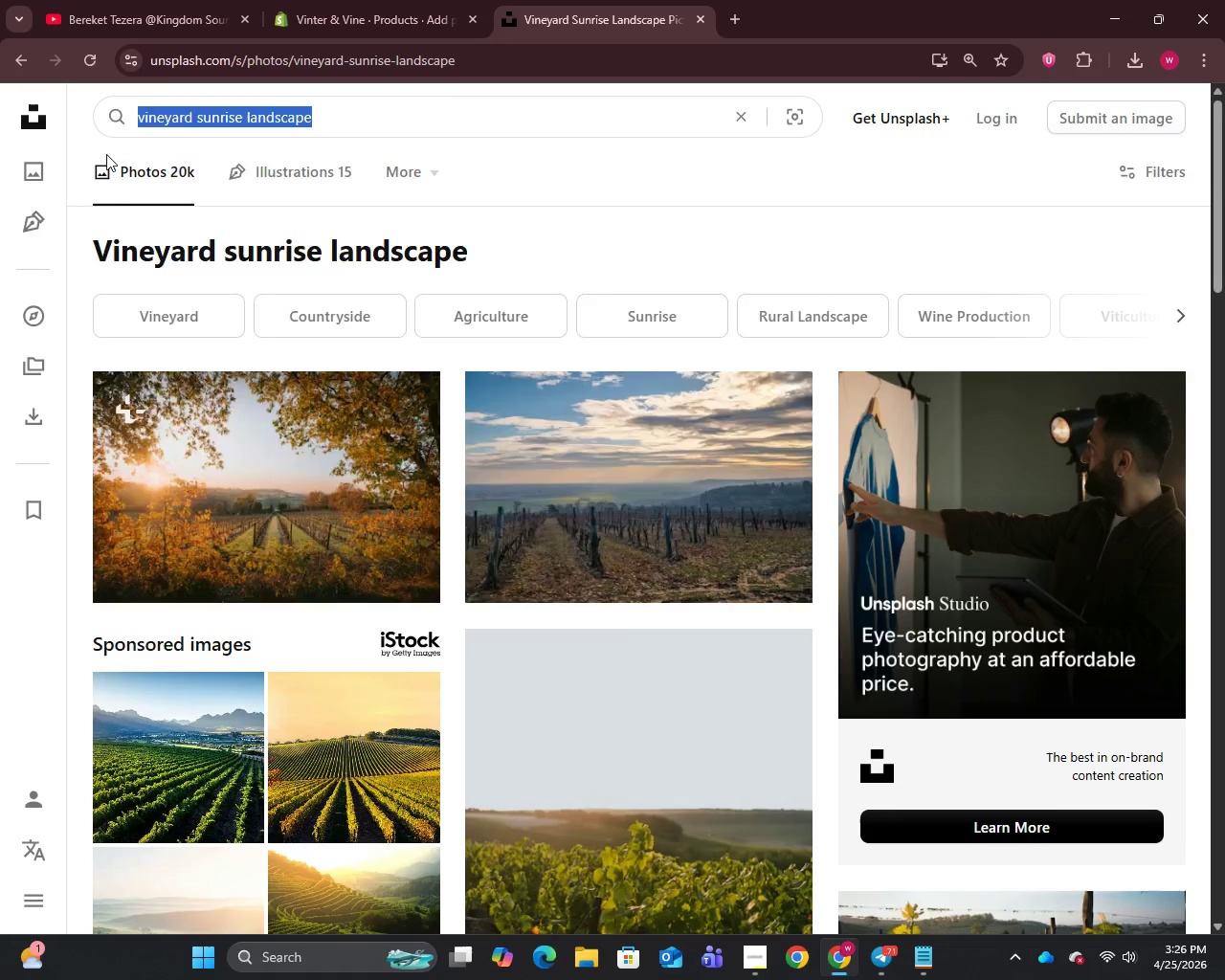 
key(Backspace)
 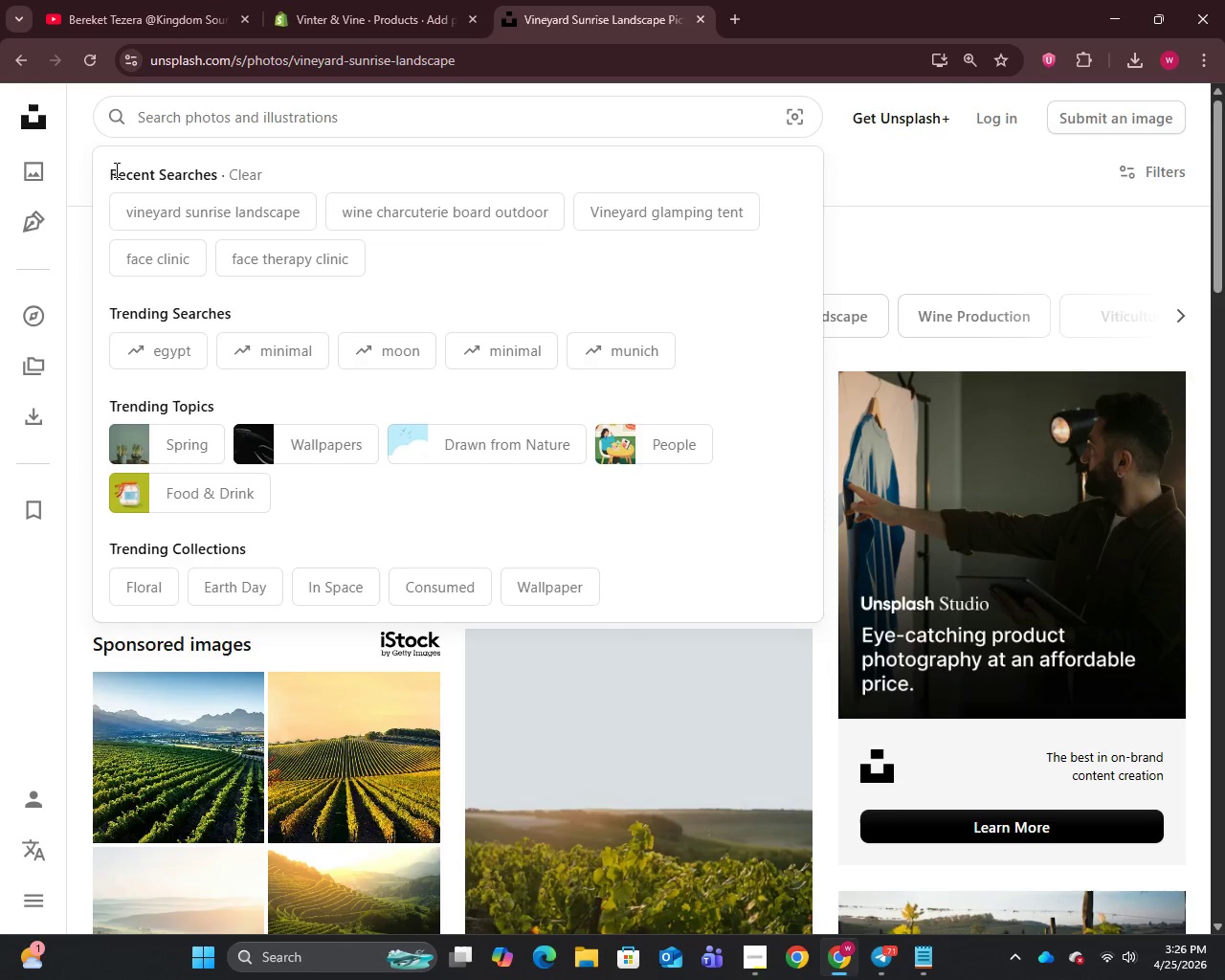 
type(LUXURY WINE TASTING PRIVATE CELLAR)
 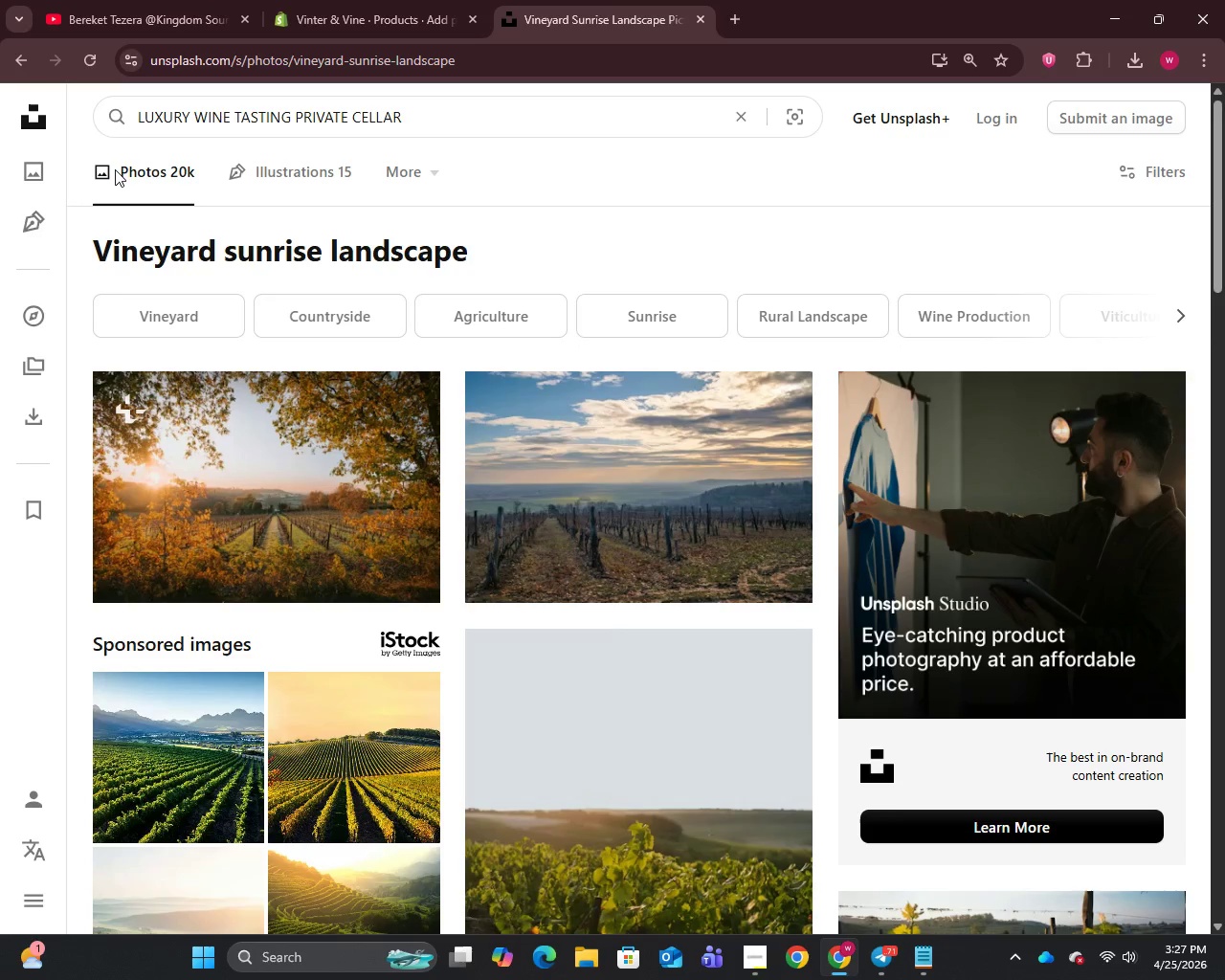 
key(Enter)
 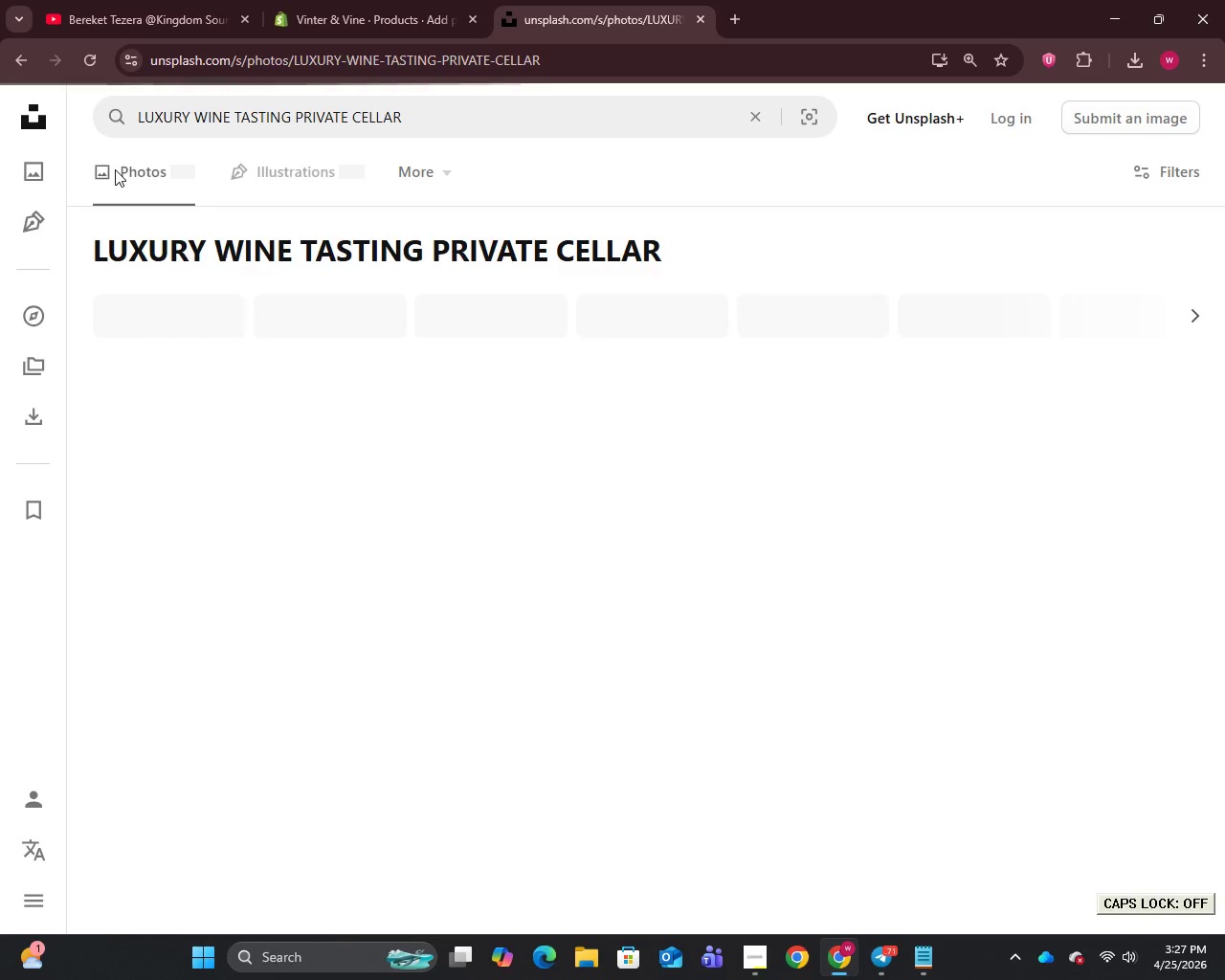 
key(CapsLock)
 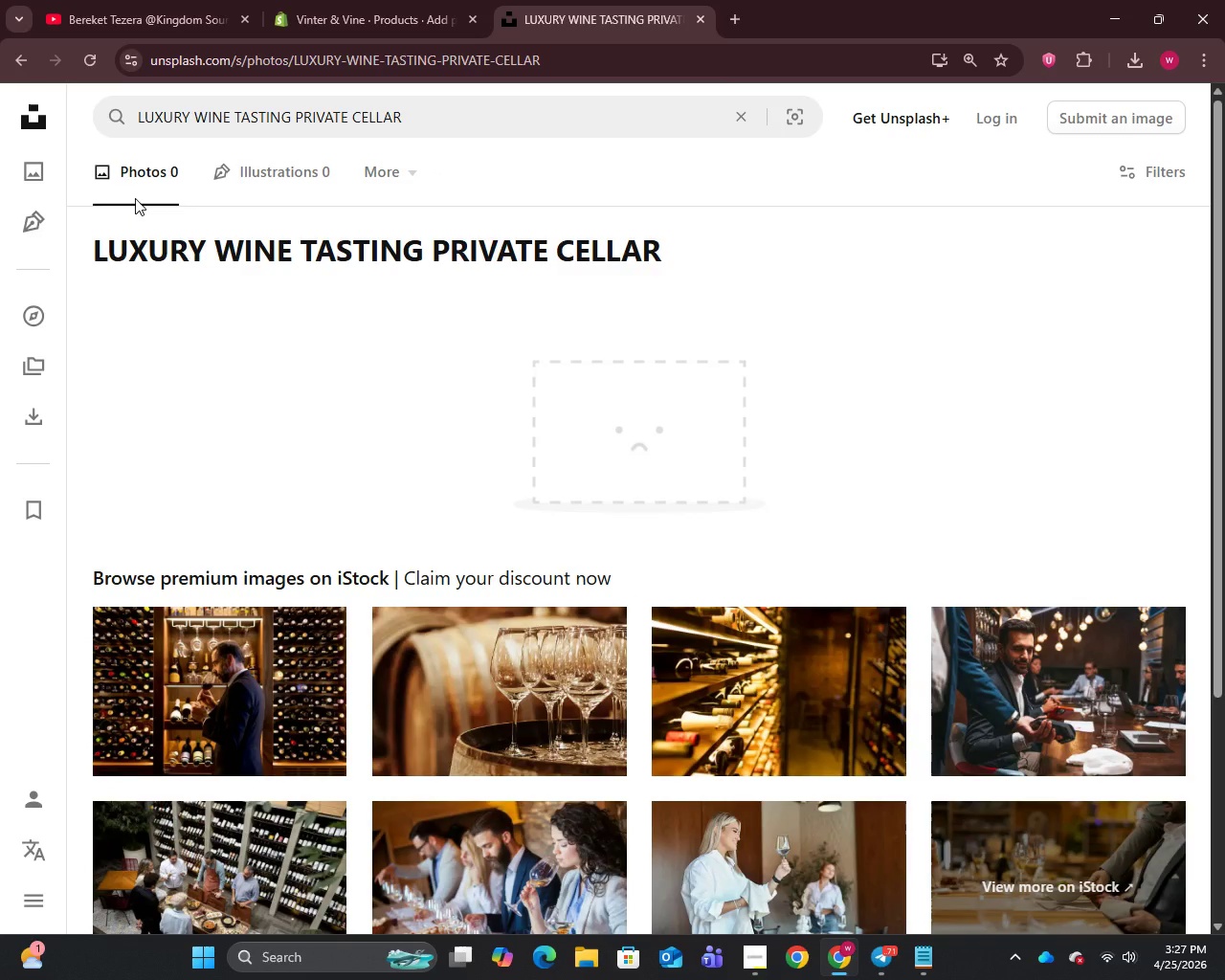 
scroll: coordinate [135, 198], scroll_direction: down, amount: 2.0
 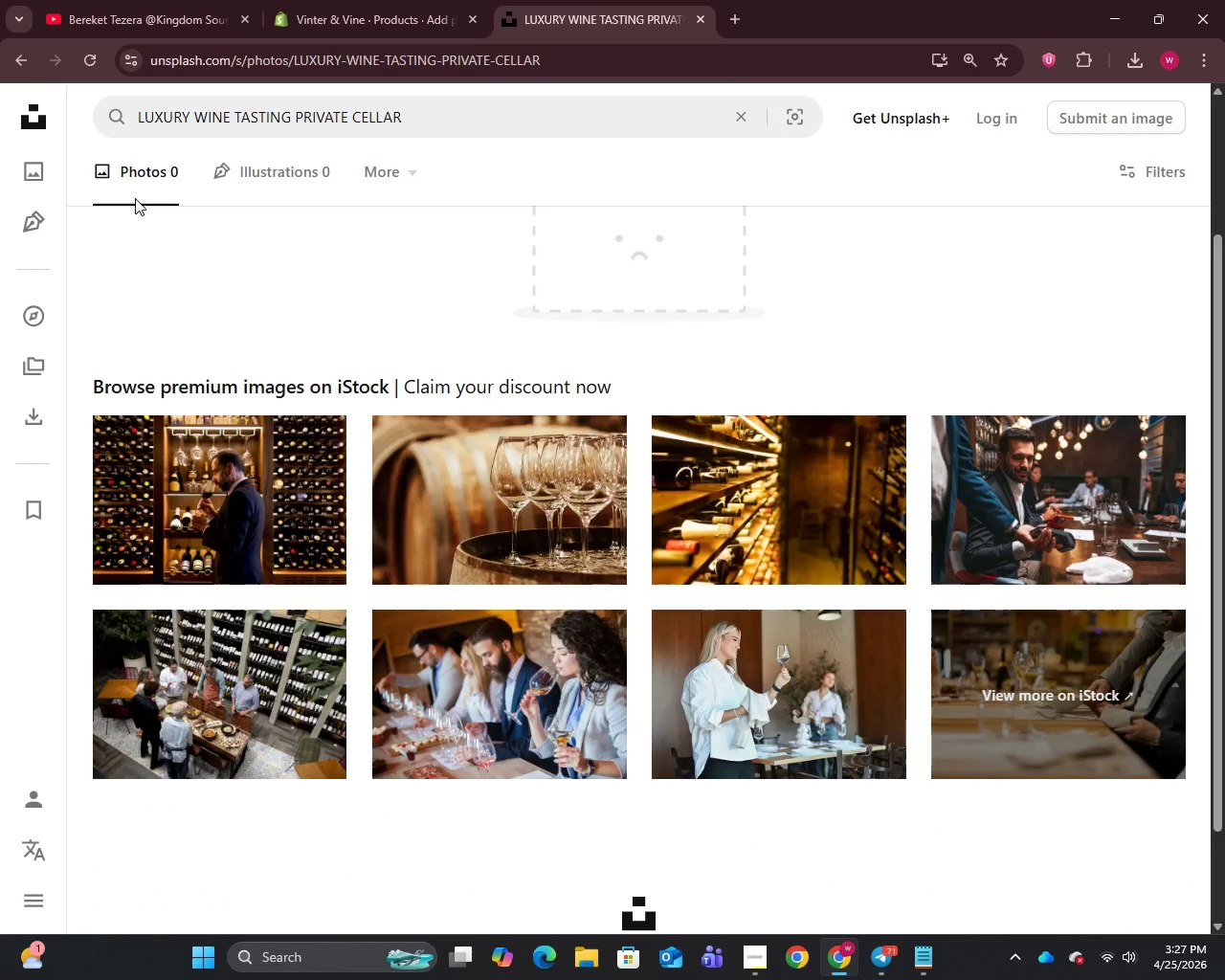 
scroll: coordinate [135, 198], scroll_direction: up, amount: 3.0
 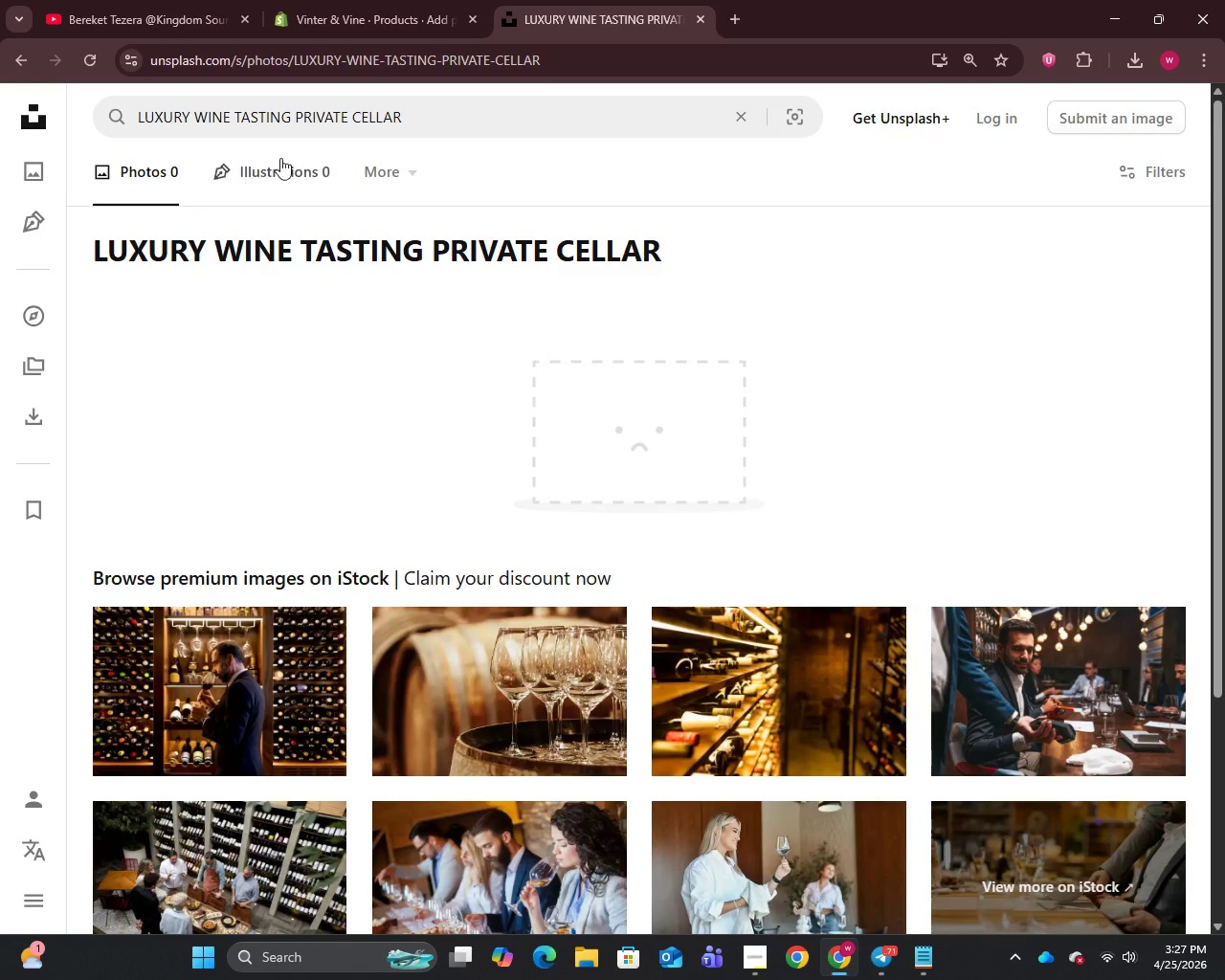 
wait(7.62)
 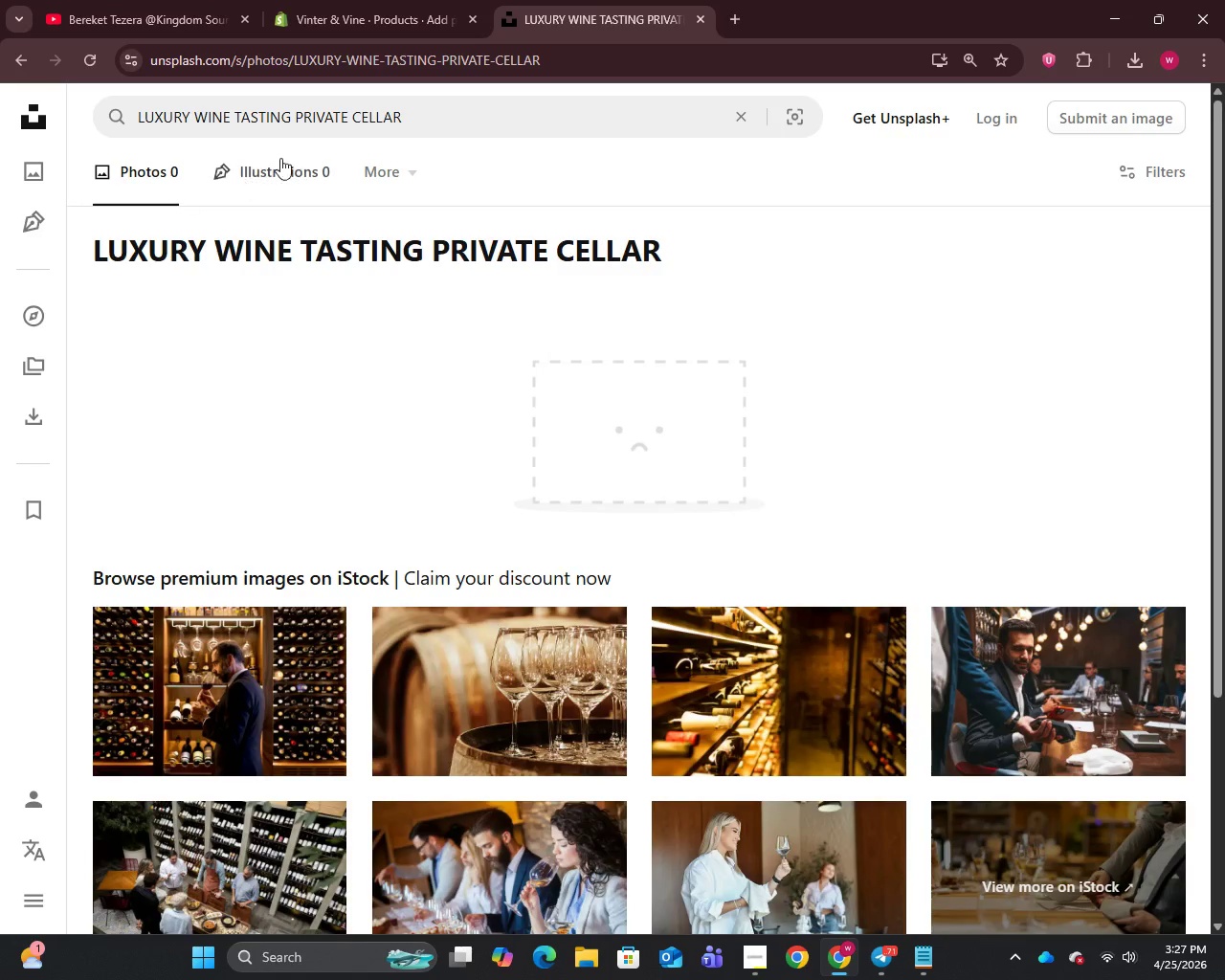 
scroll: coordinate [707, 386], scroll_direction: down, amount: 2.0
 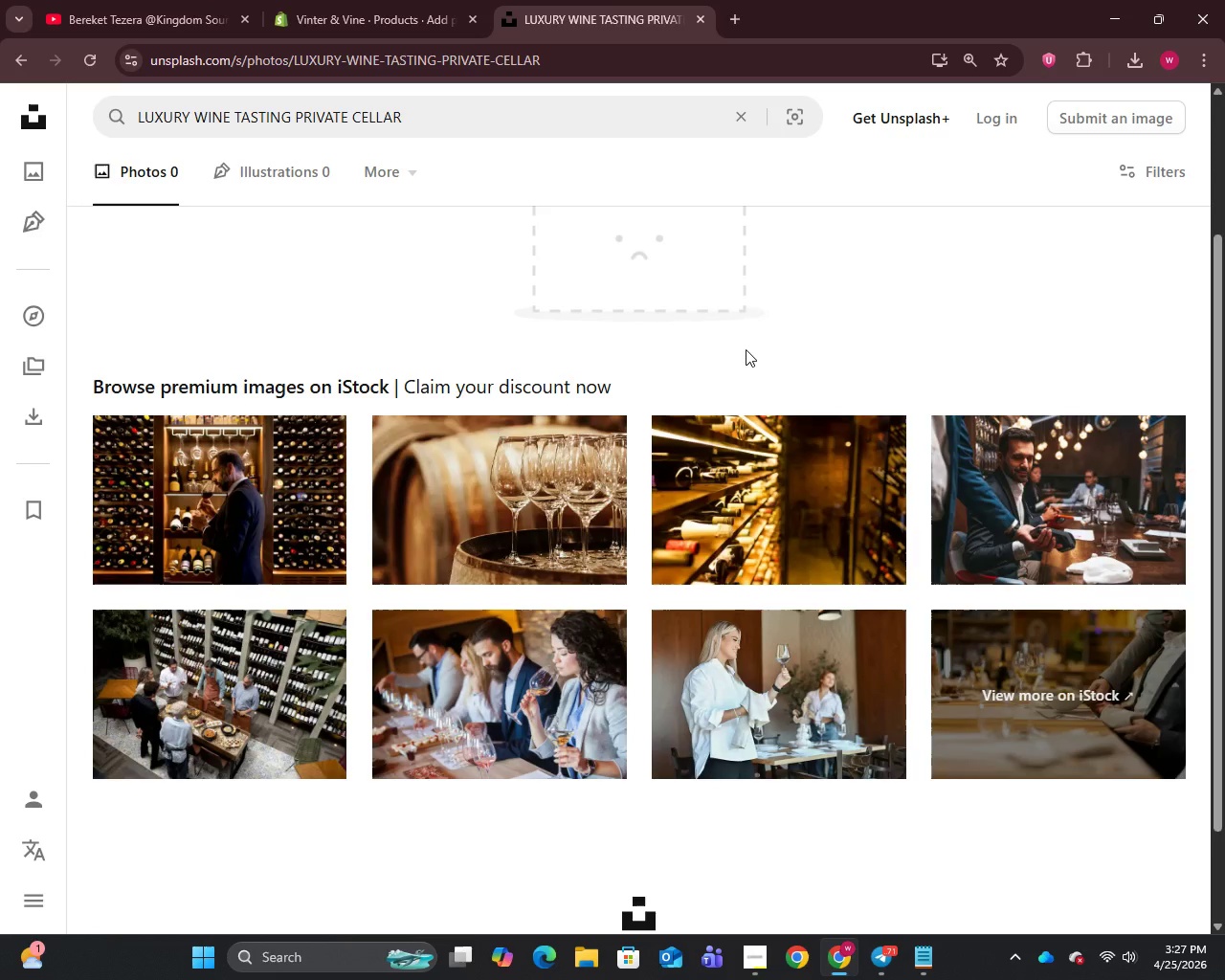 
wait(5.64)
 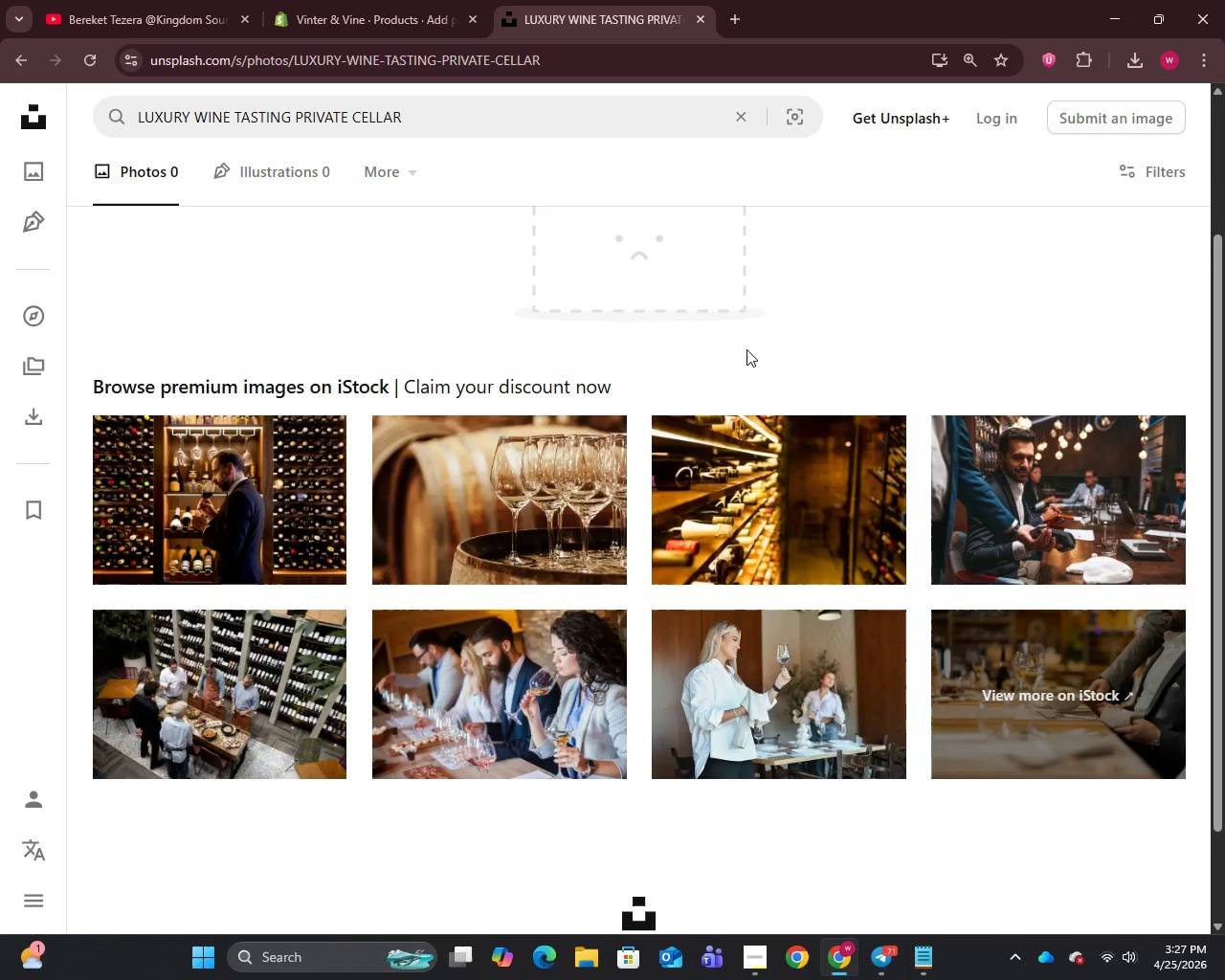 
right_click([231, 474])
 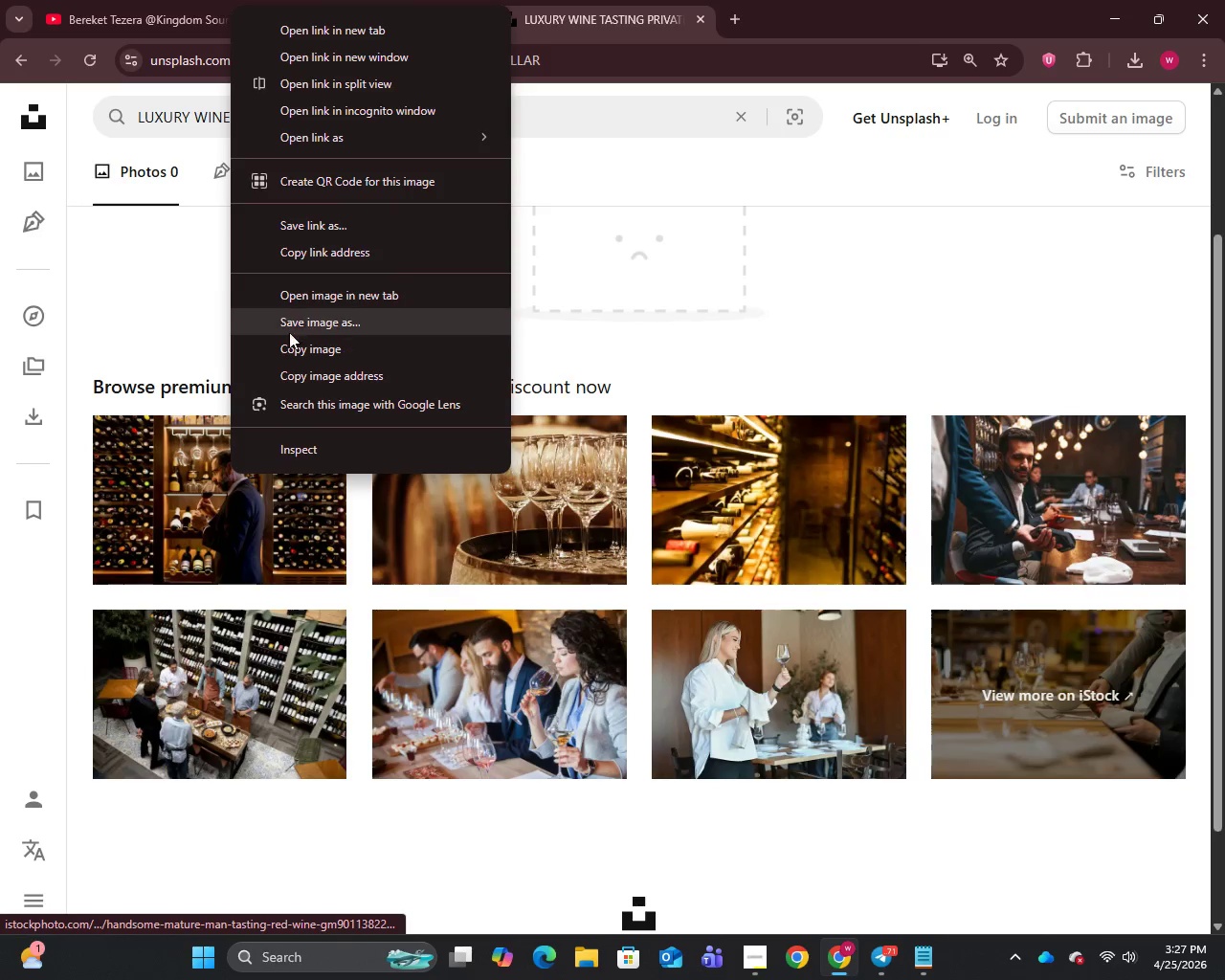 
left_click([304, 318])
 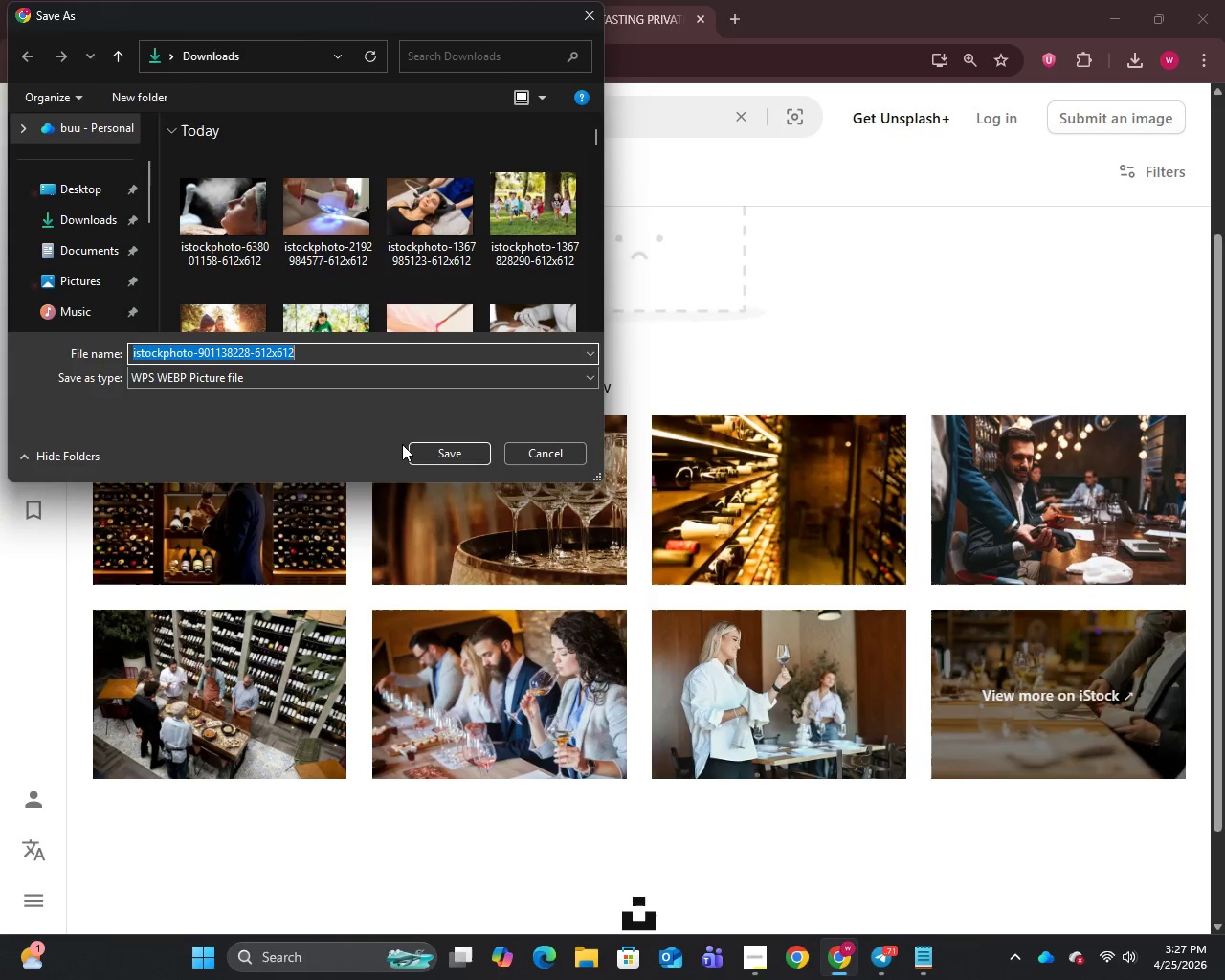 
left_click([440, 445])
 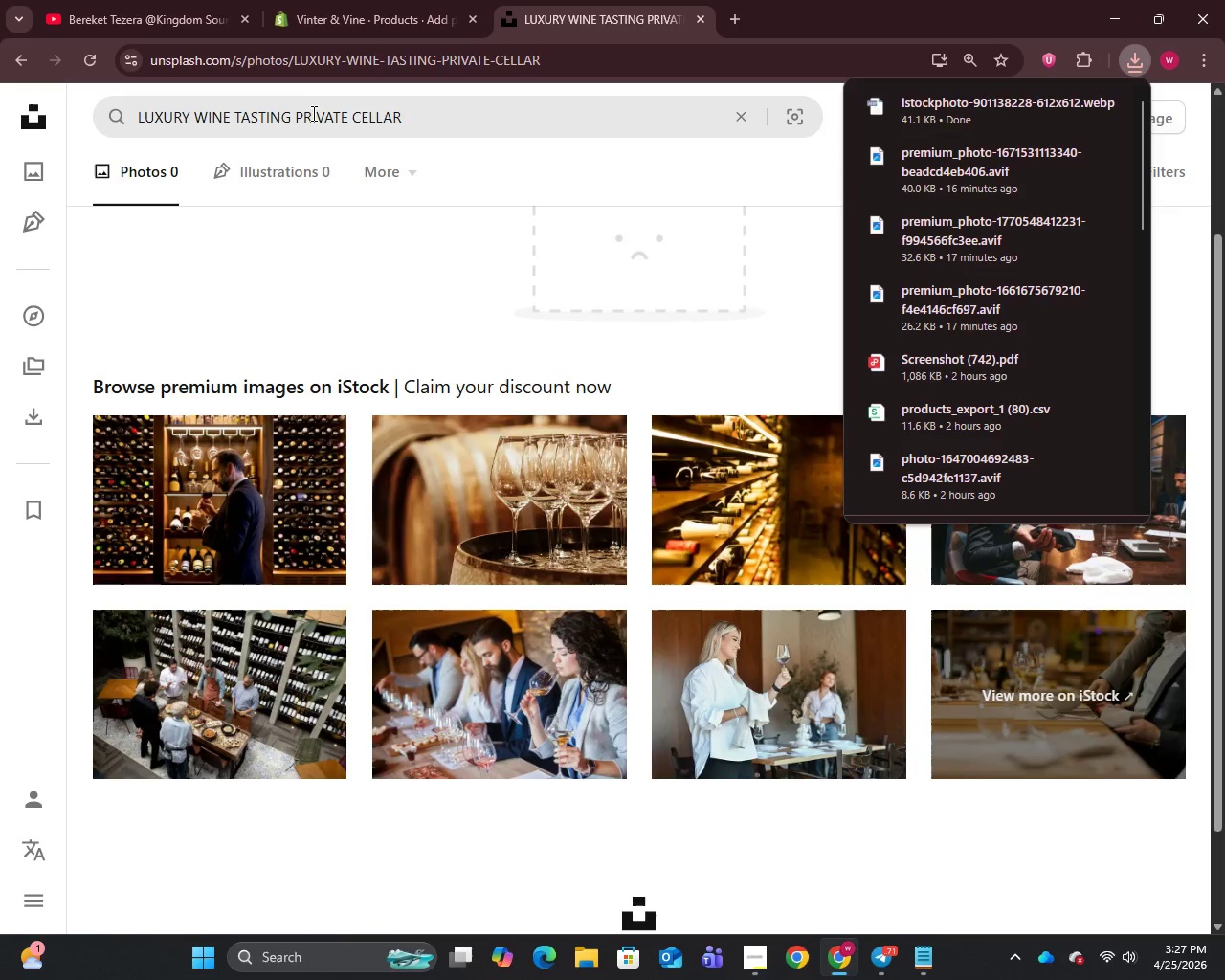 
left_click([386, 2])
 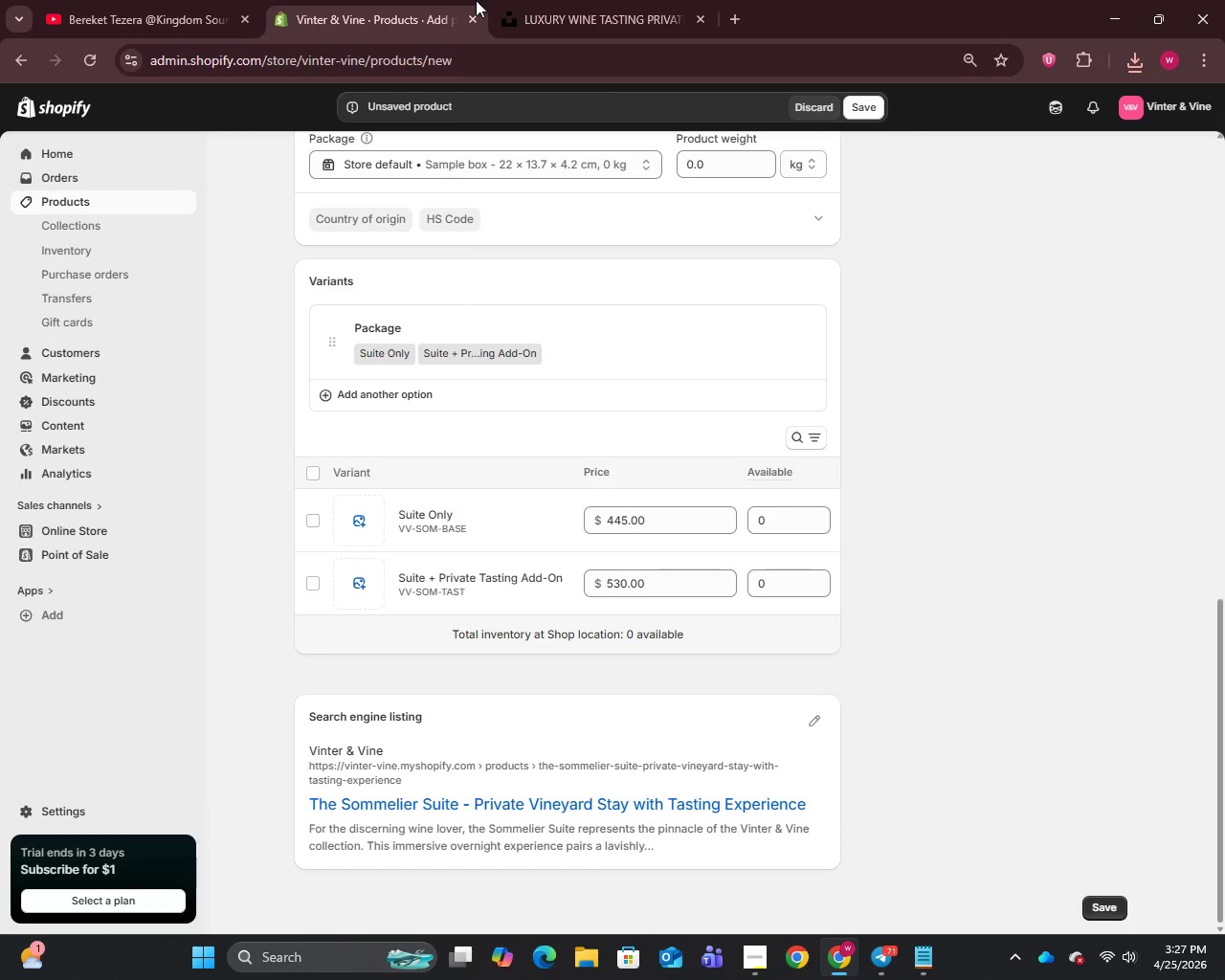 
left_click([563, 0])
 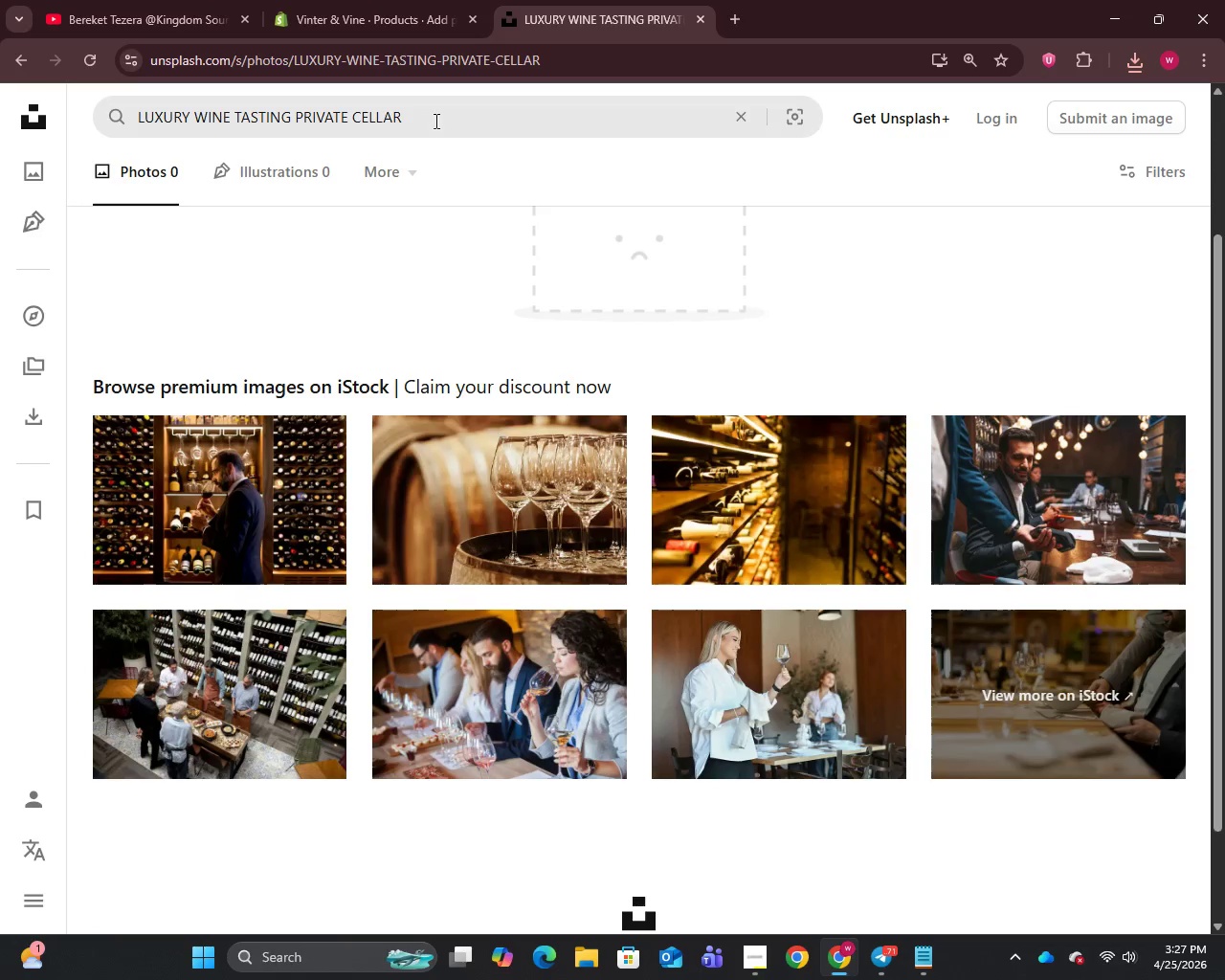 
left_click_drag(start_coordinate=[434, 113], to_coordinate=[60, 154])
 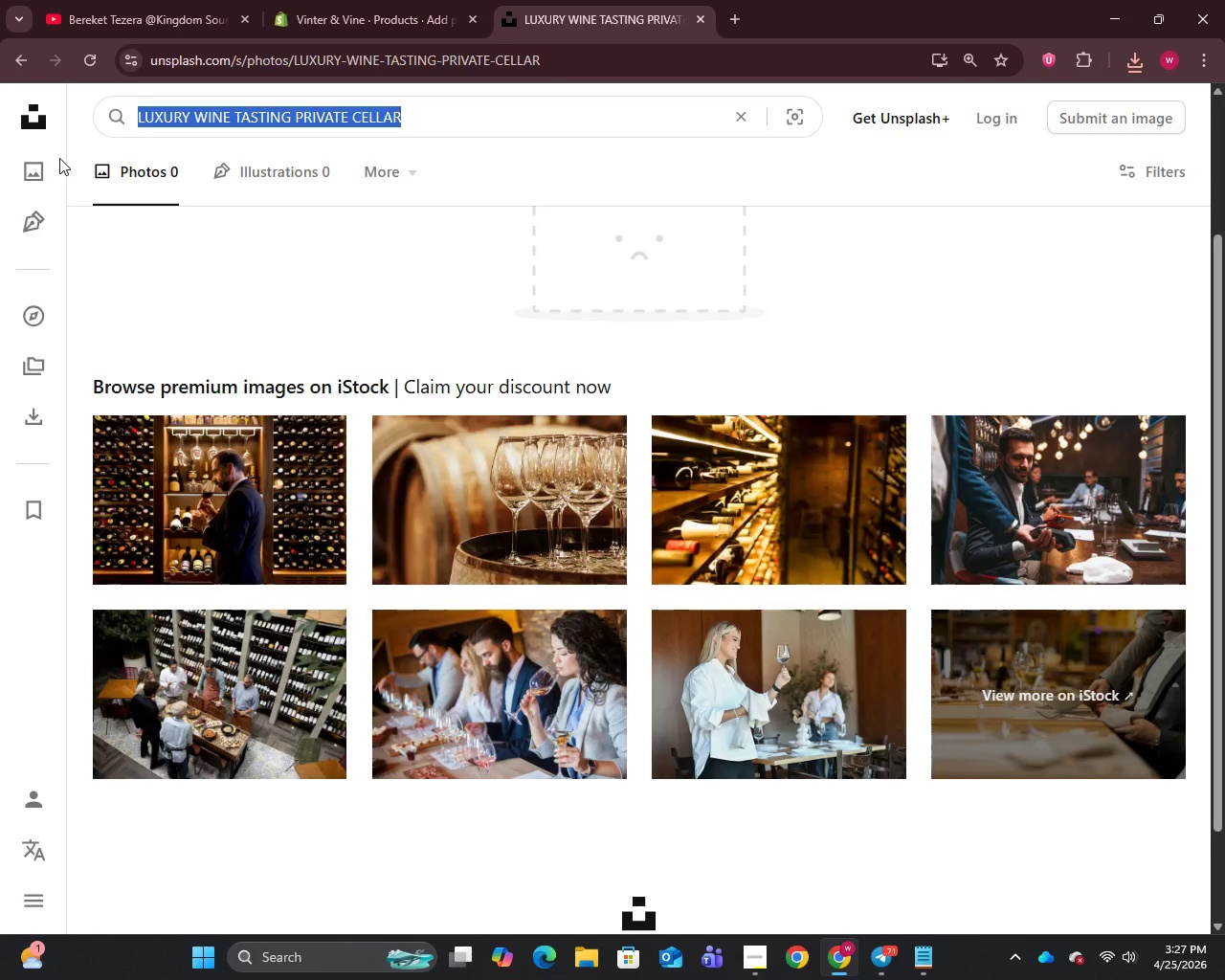 
key(Backspace)
type(glamping suite fire pit night)
 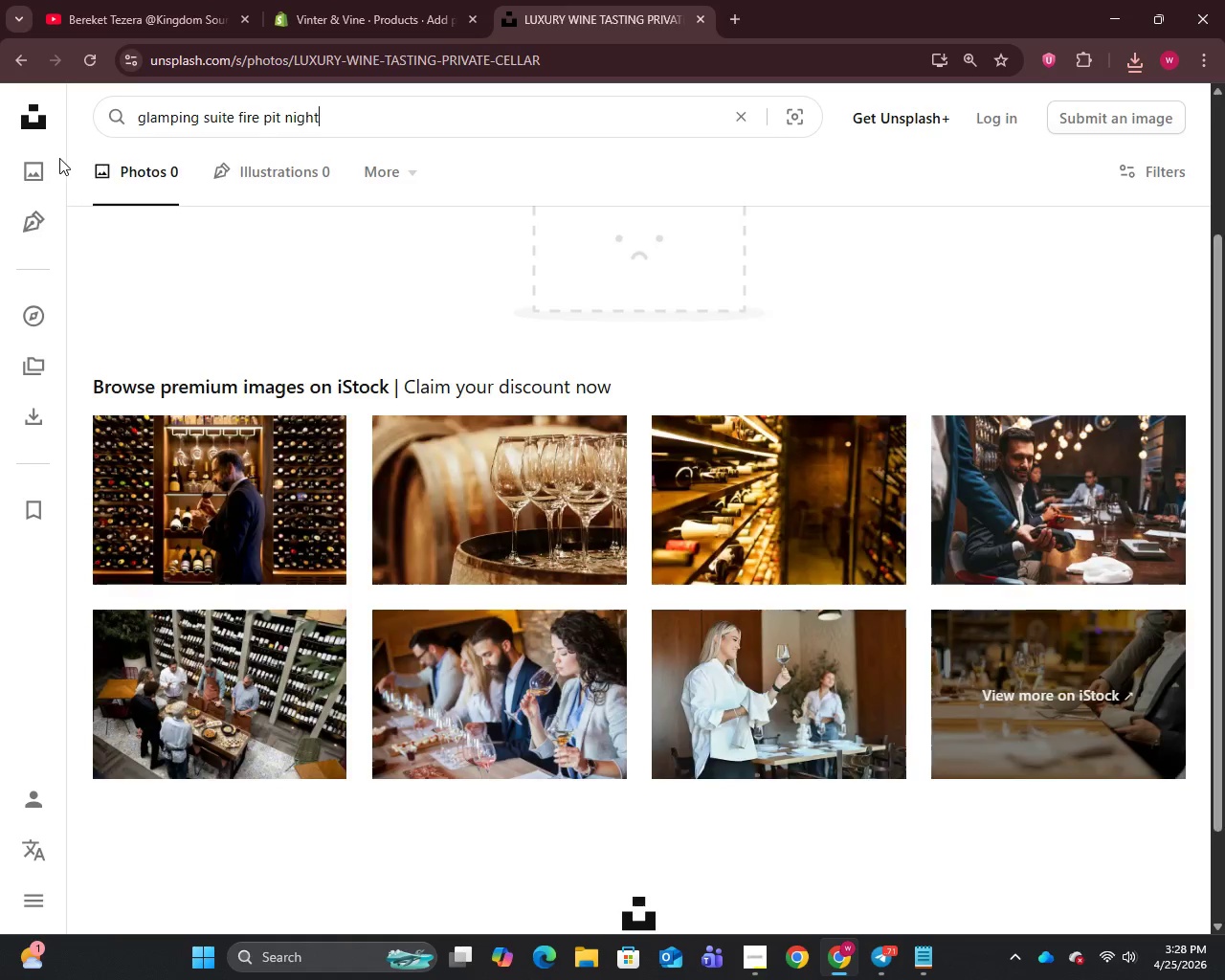 
key(Enter)
 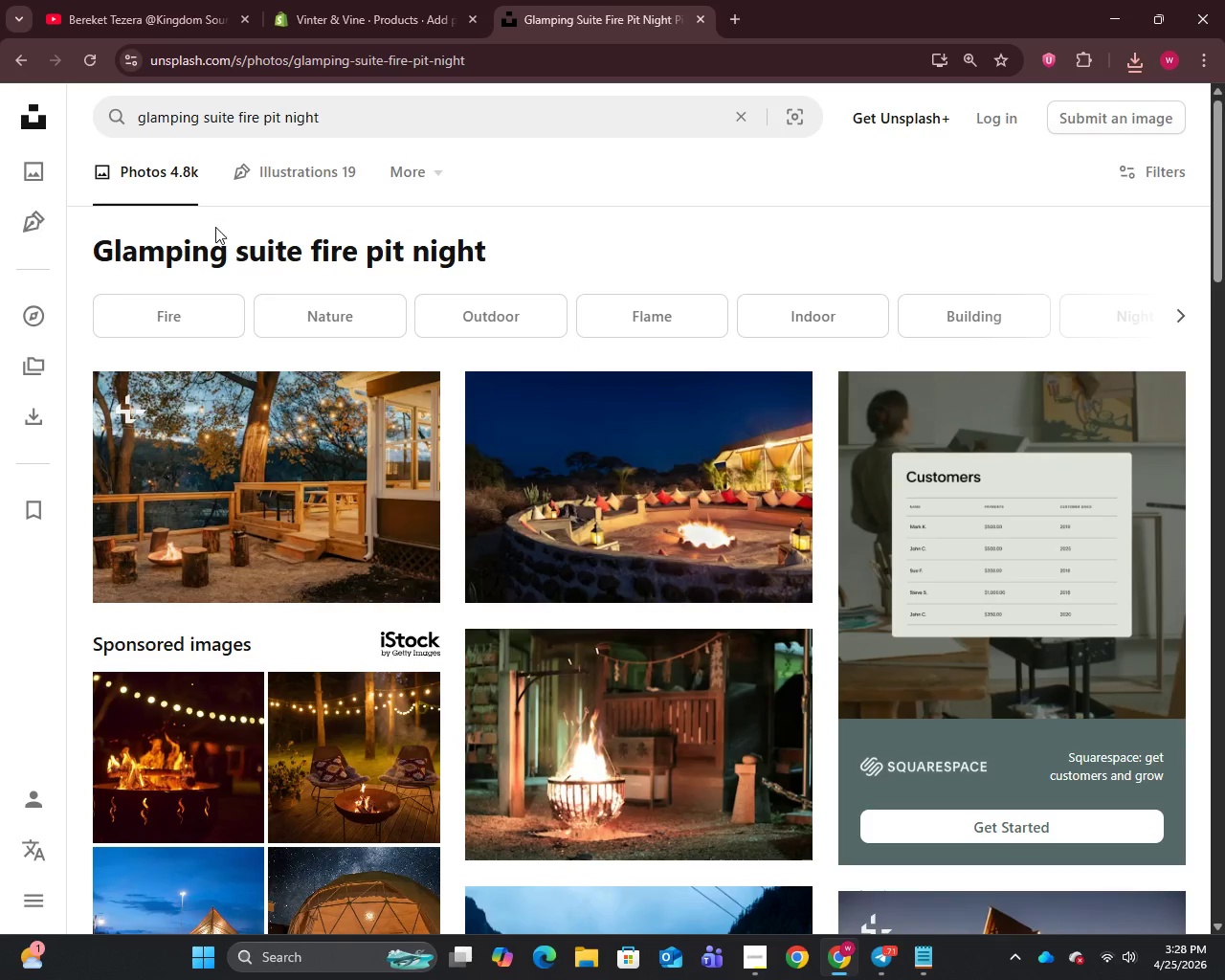 
wait(5.17)
 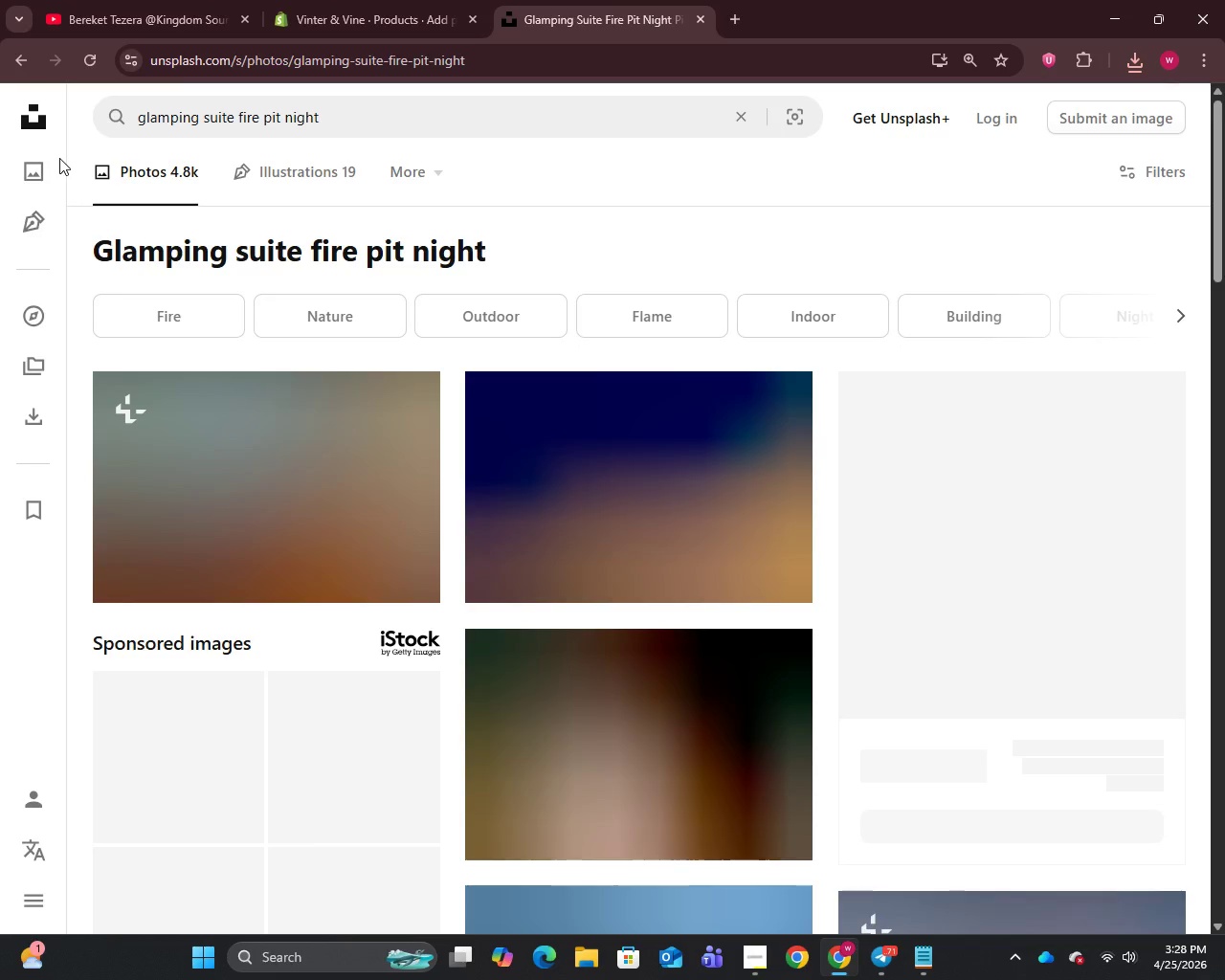 
scroll: coordinate [513, 333], scroll_direction: down, amount: 17.0
 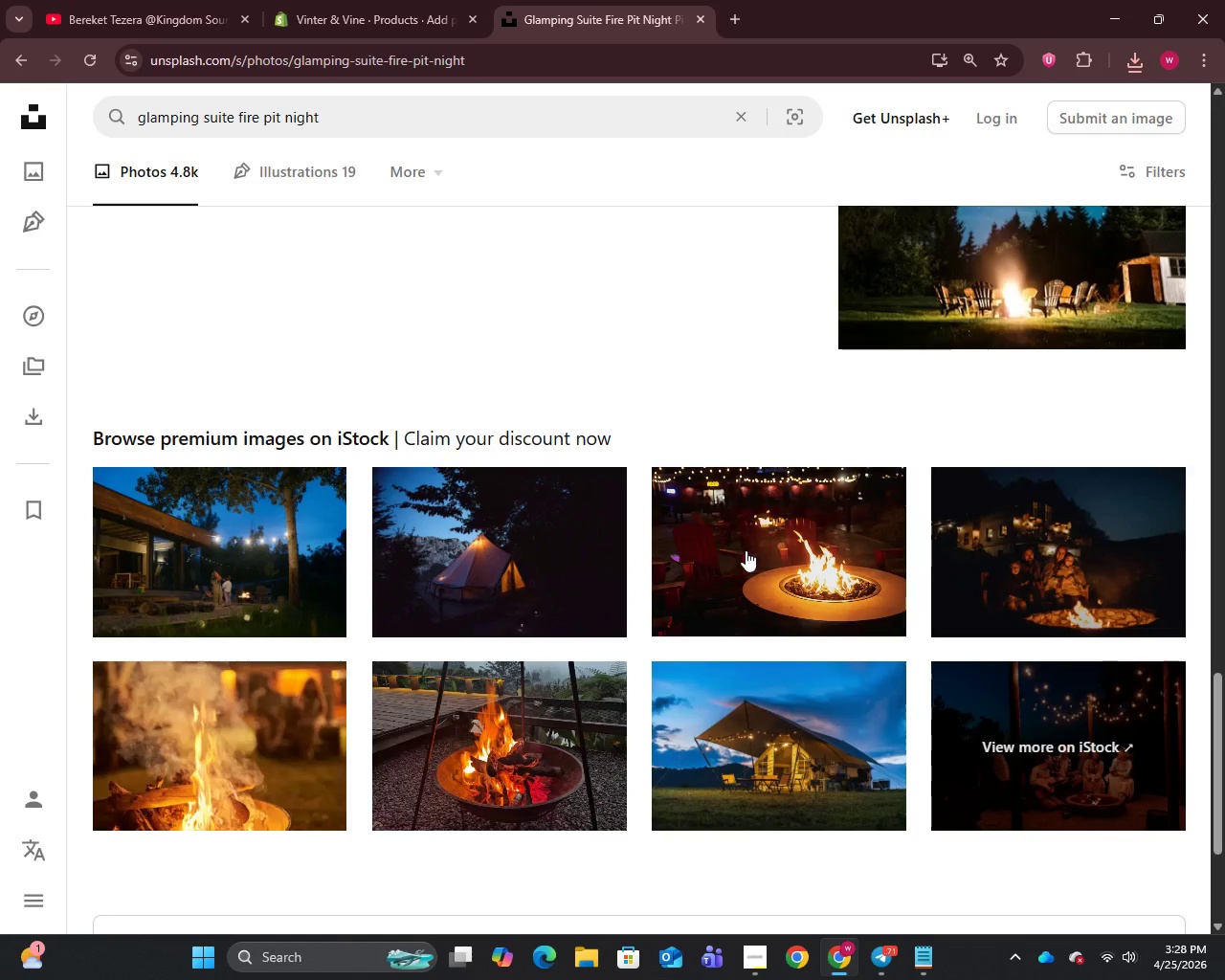 
right_click([745, 551])
 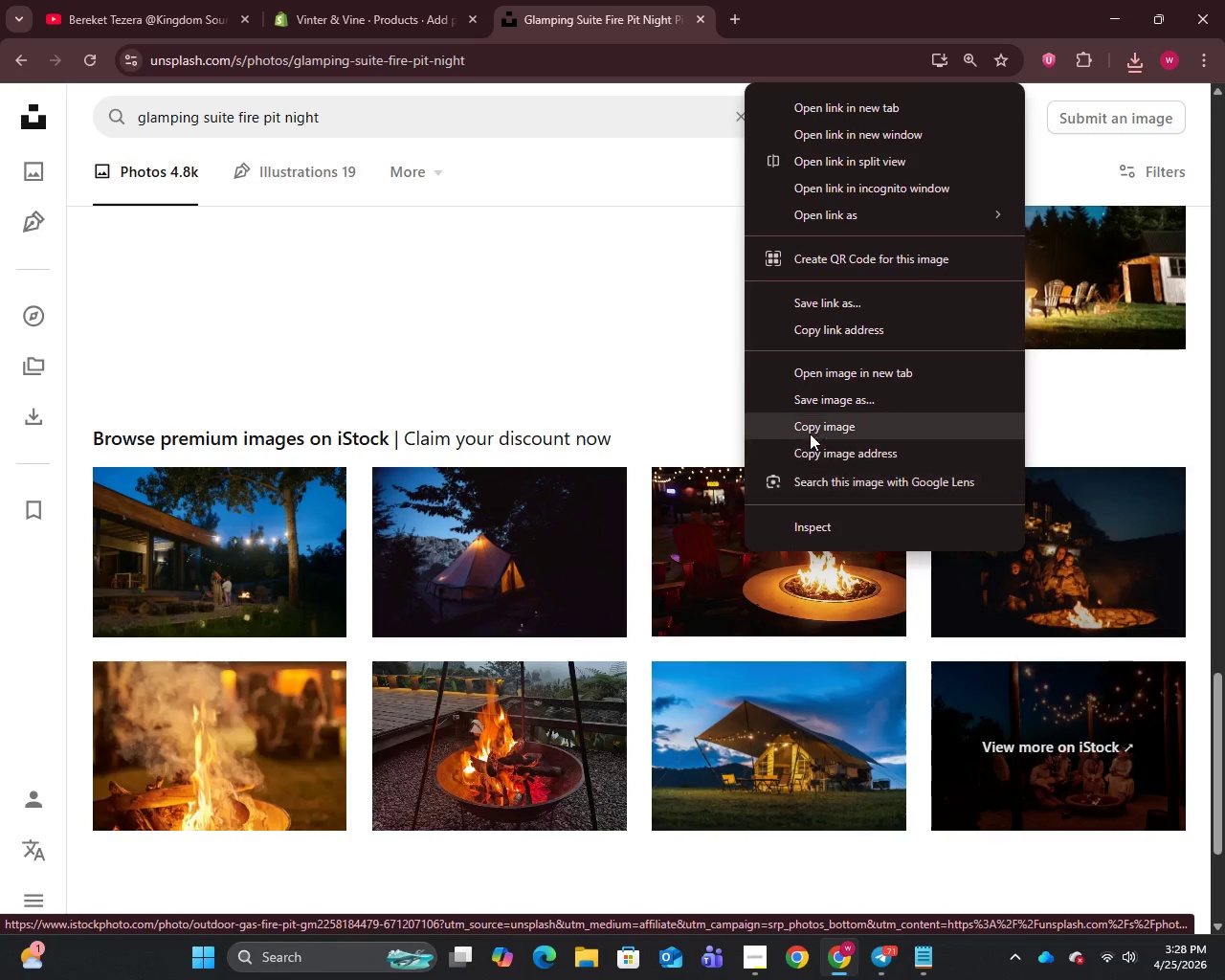 
left_click([813, 408])
 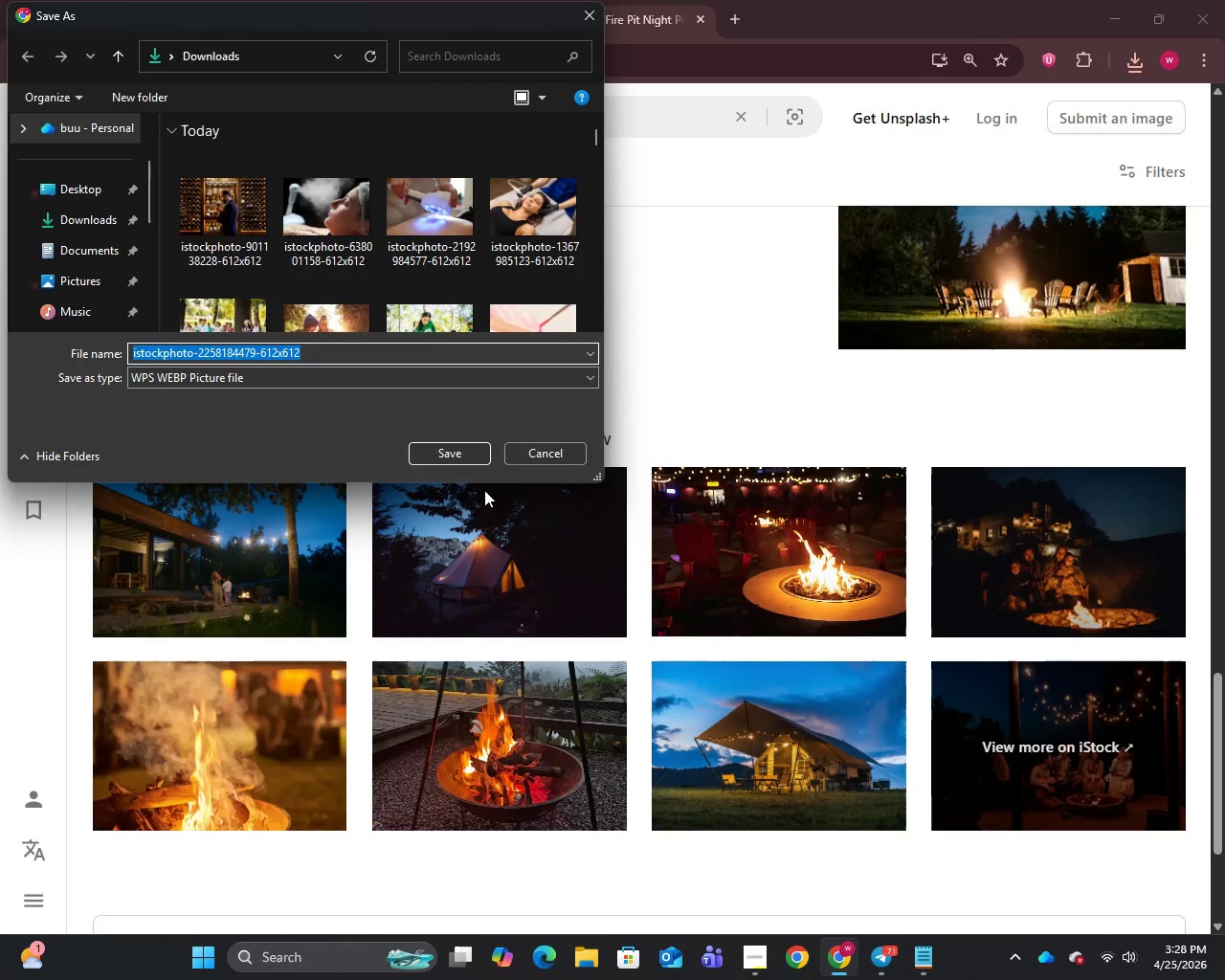 
left_click([458, 457])
 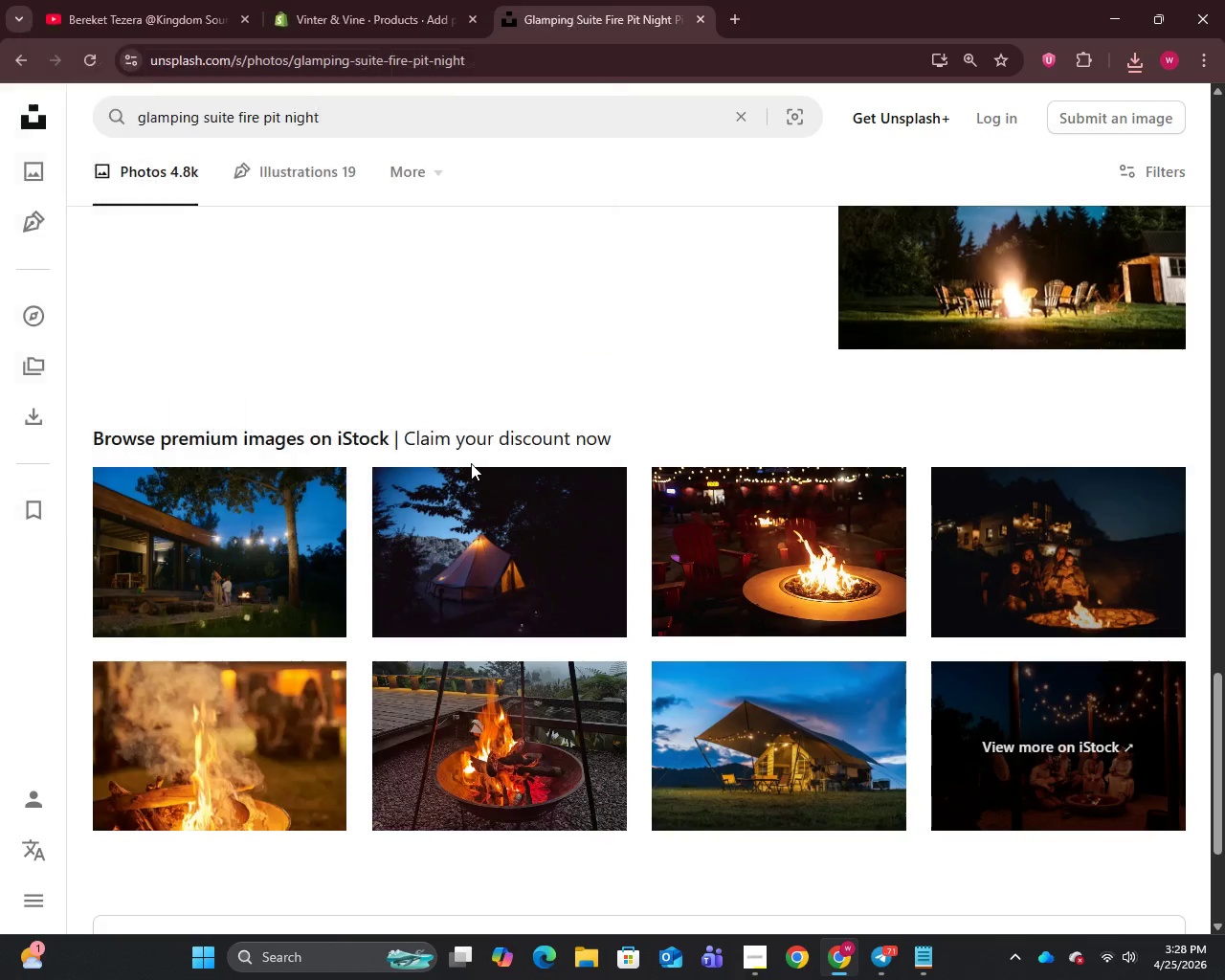 
scroll: coordinate [471, 463], scroll_direction: up, amount: 17.0
 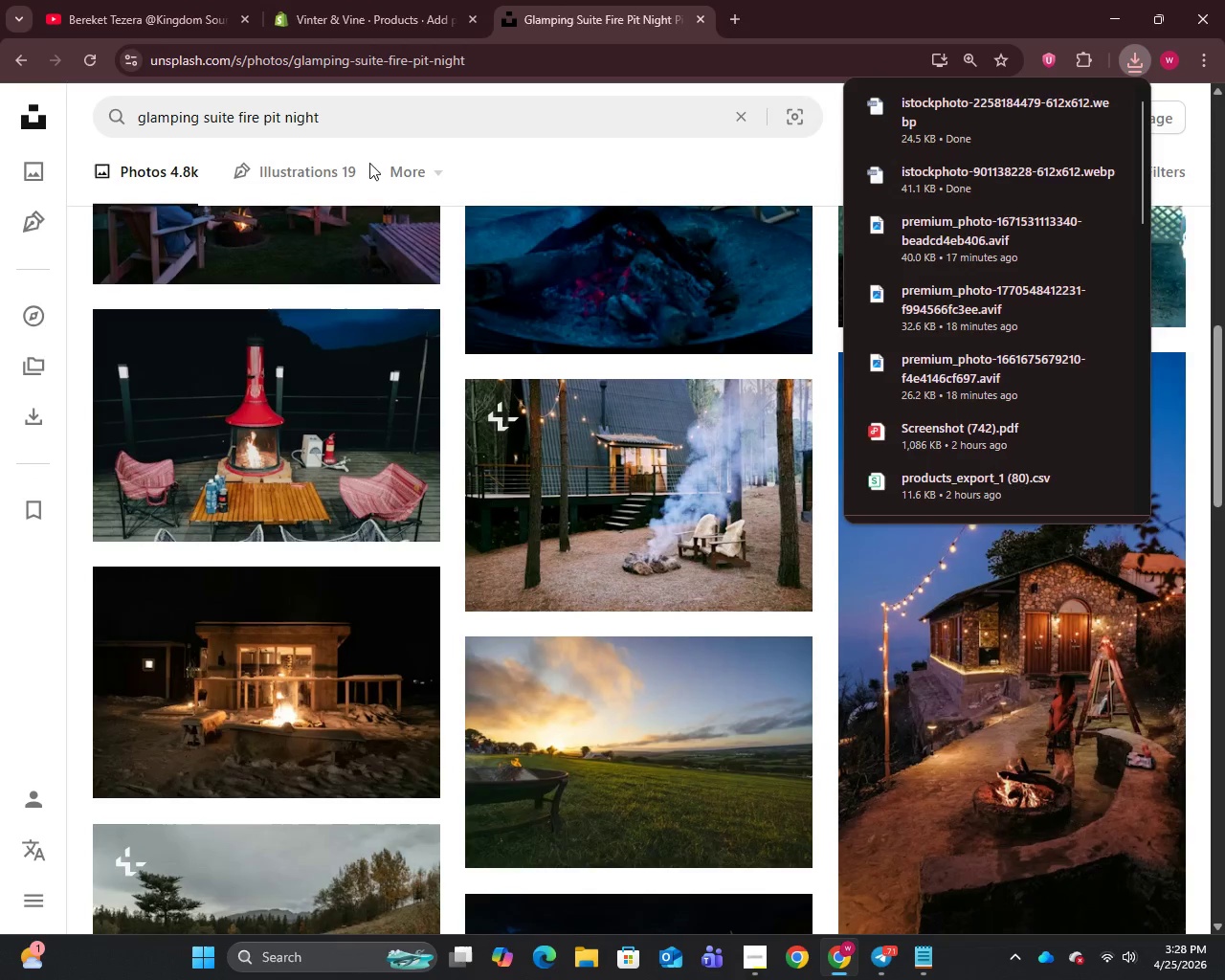 
left_click([364, 129])
 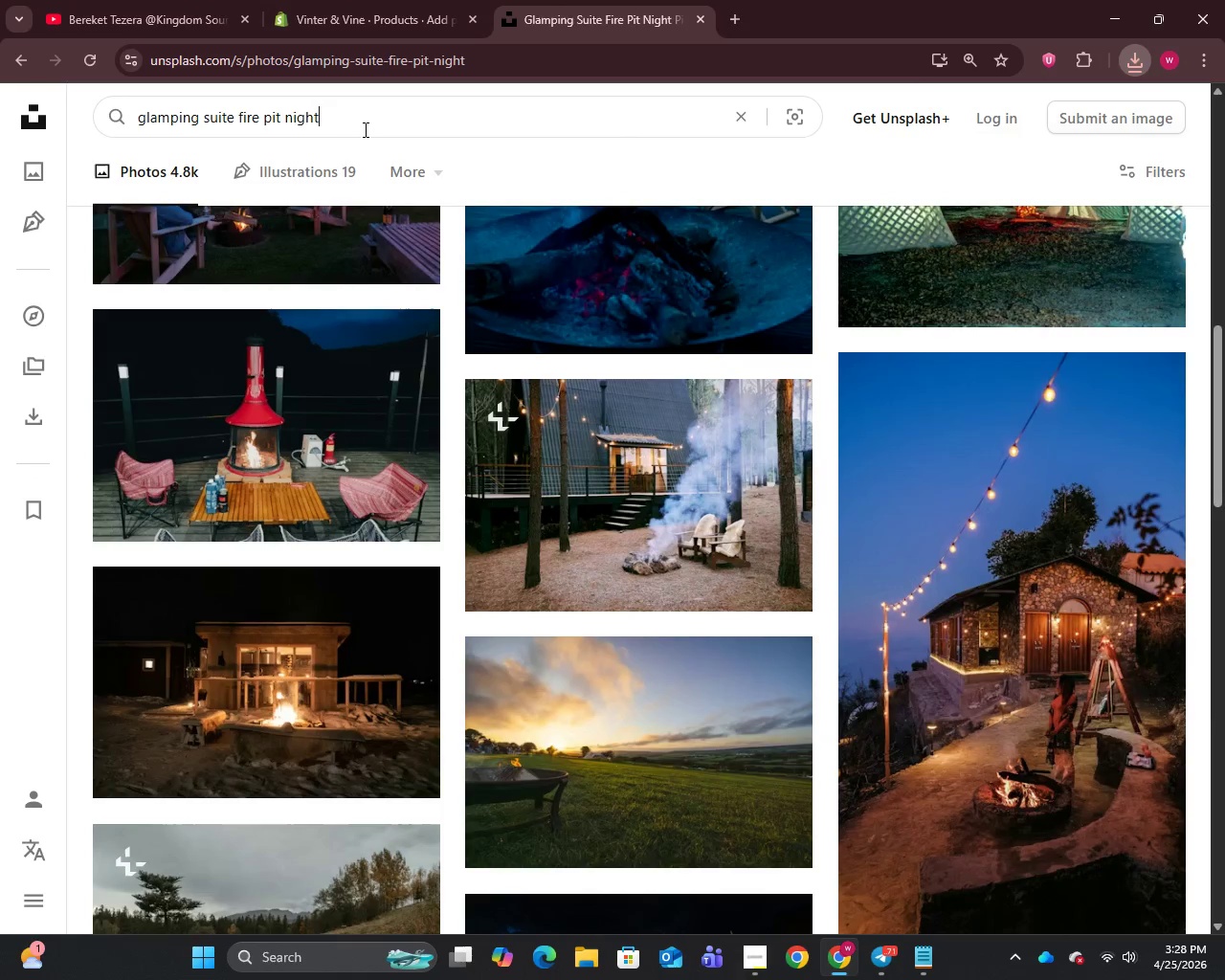 
key(Control+A)
 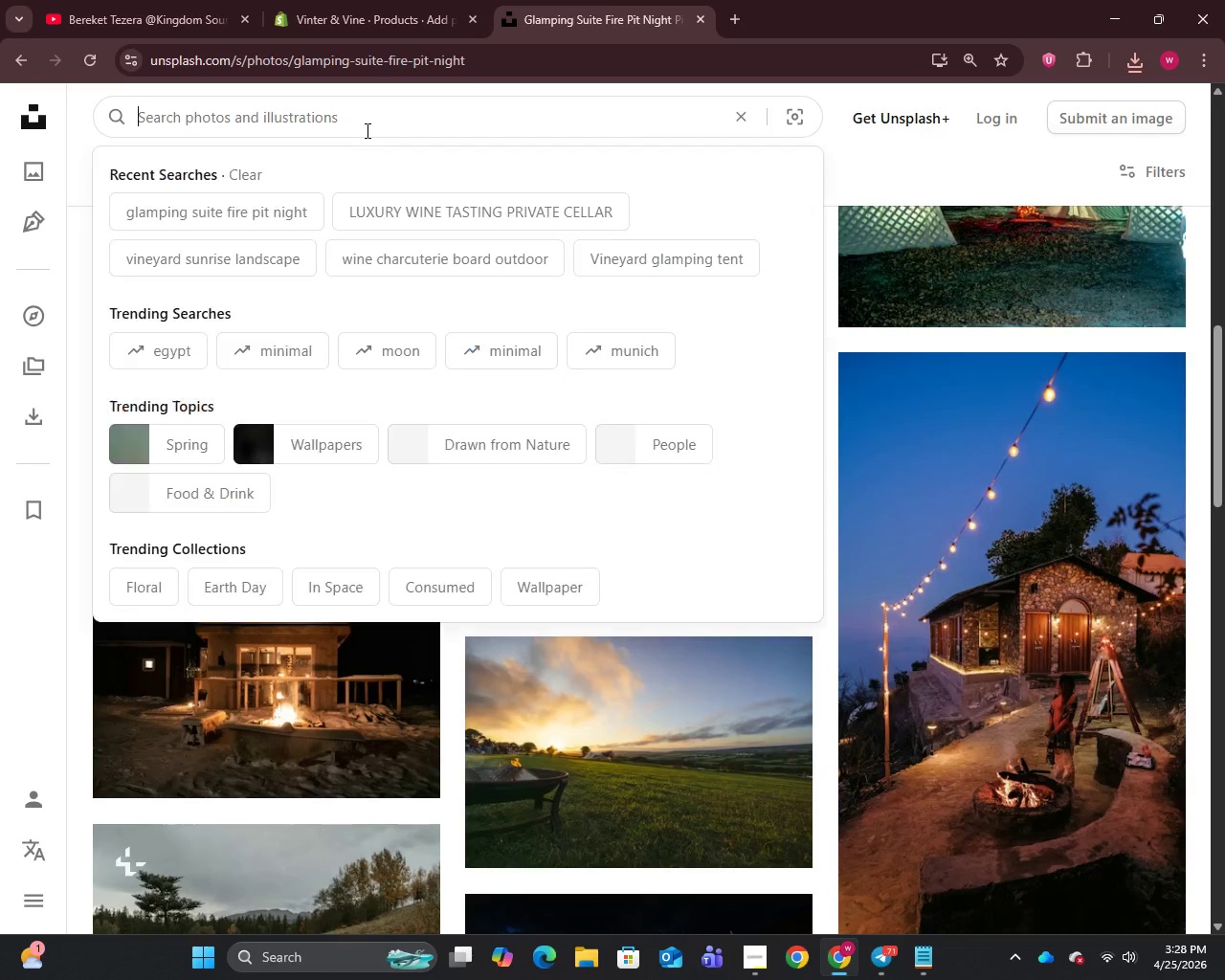 
key(Backspace)
type(wine glasses vineyard table setting)
 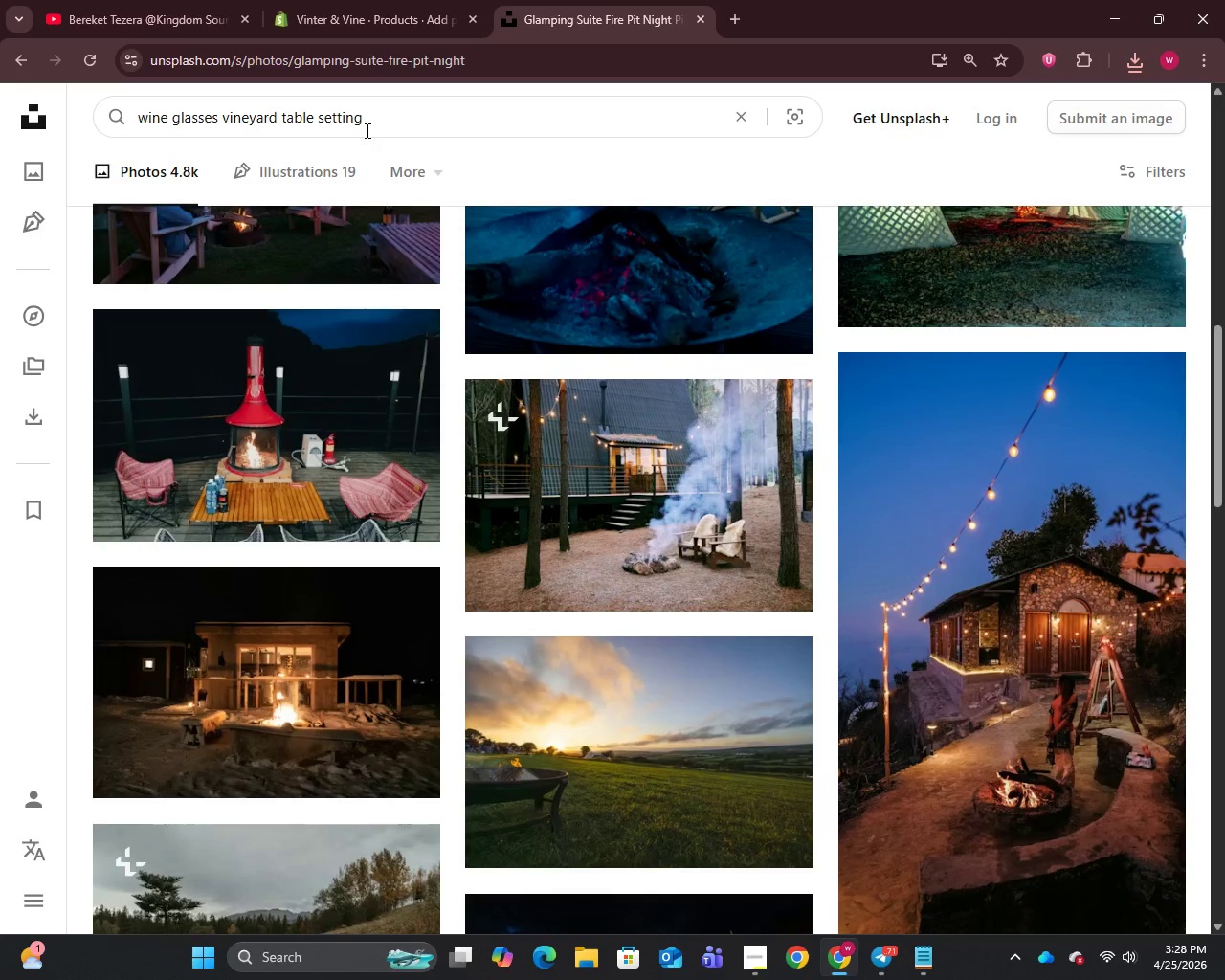 
key(Enter)
 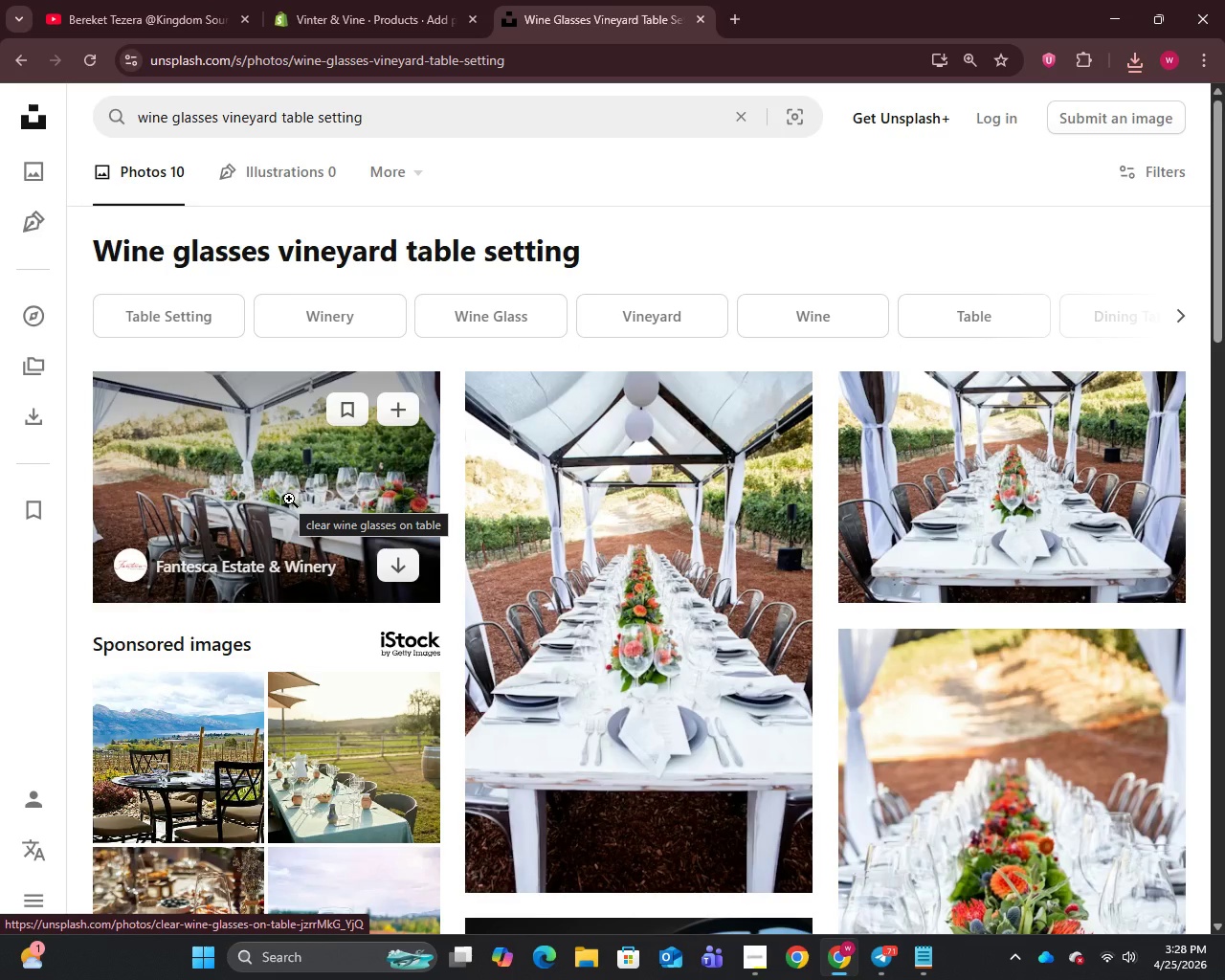 
wait(5.52)
 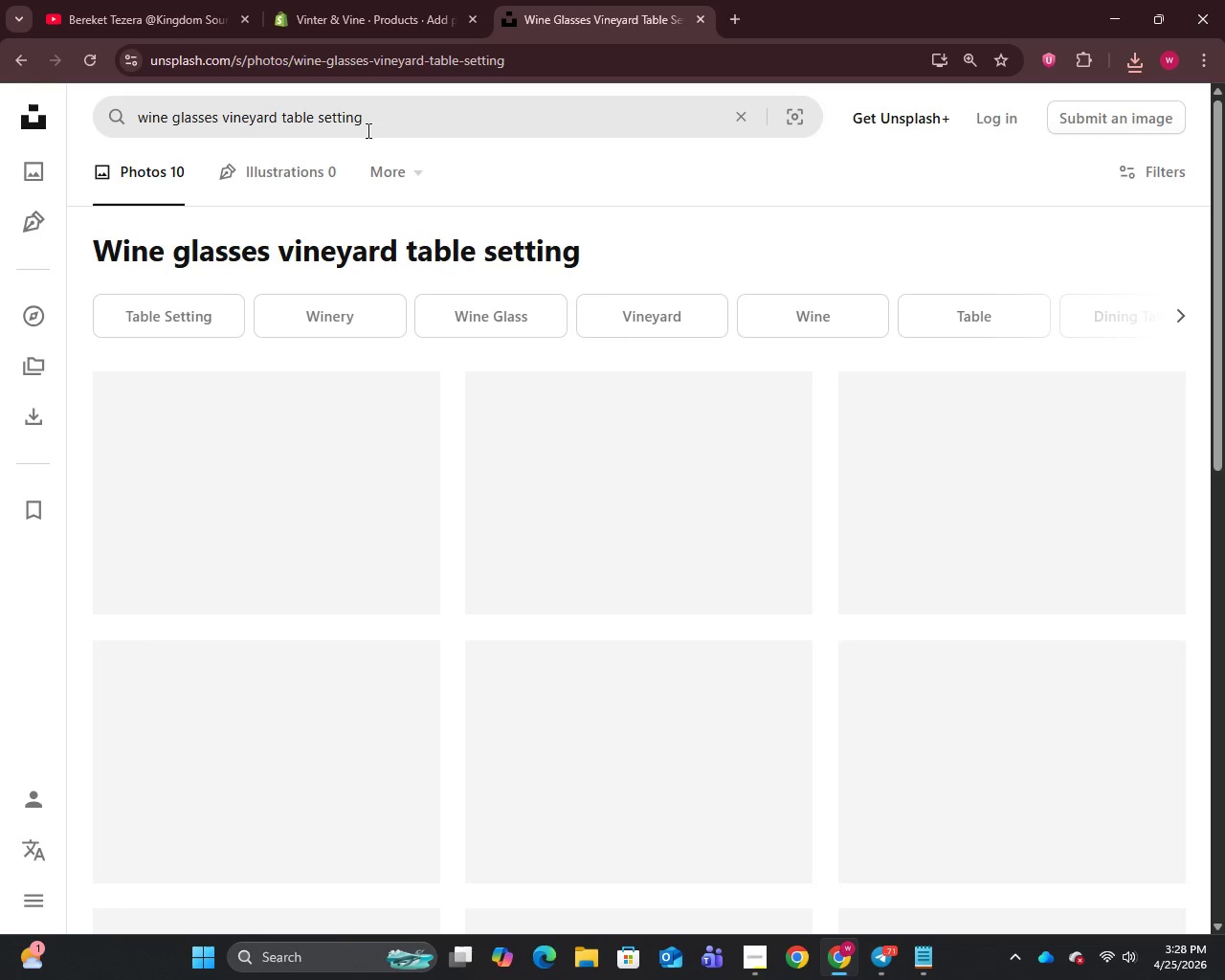 
scroll: coordinate [292, 495], scroll_direction: down, amount: 13.0
 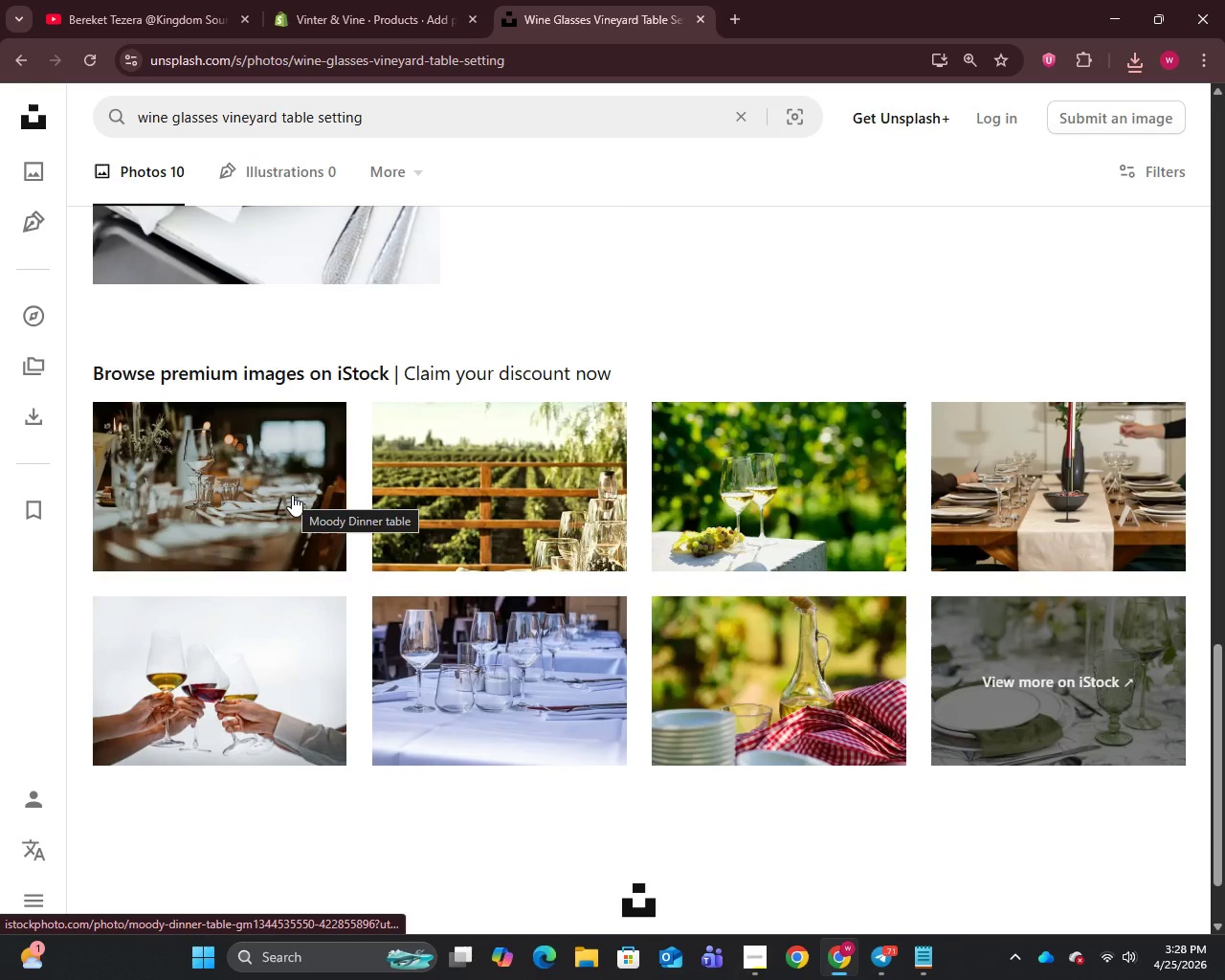 
scroll: coordinate [292, 494], scroll_direction: up, amount: 25.0
 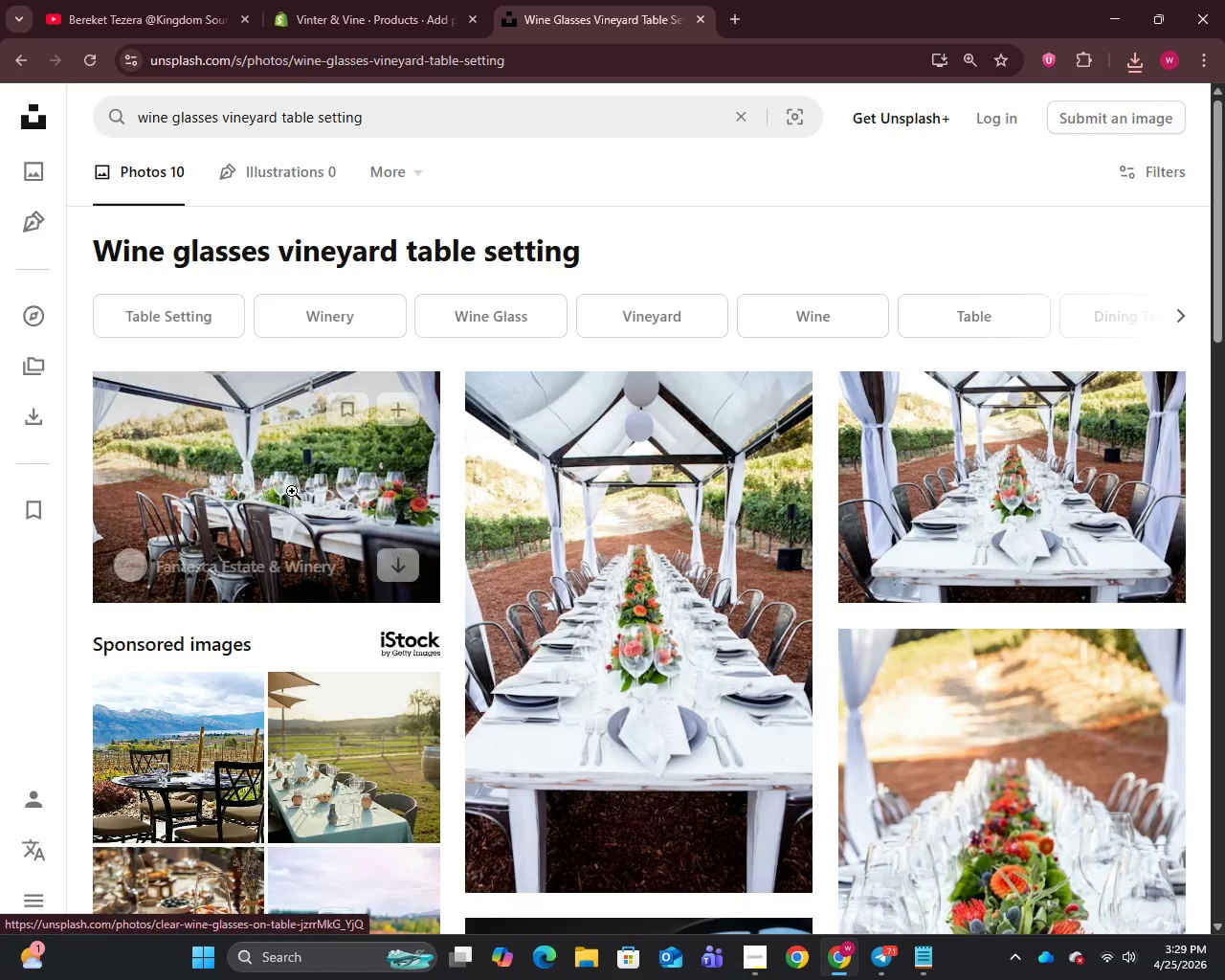 
right_click([292, 491])
 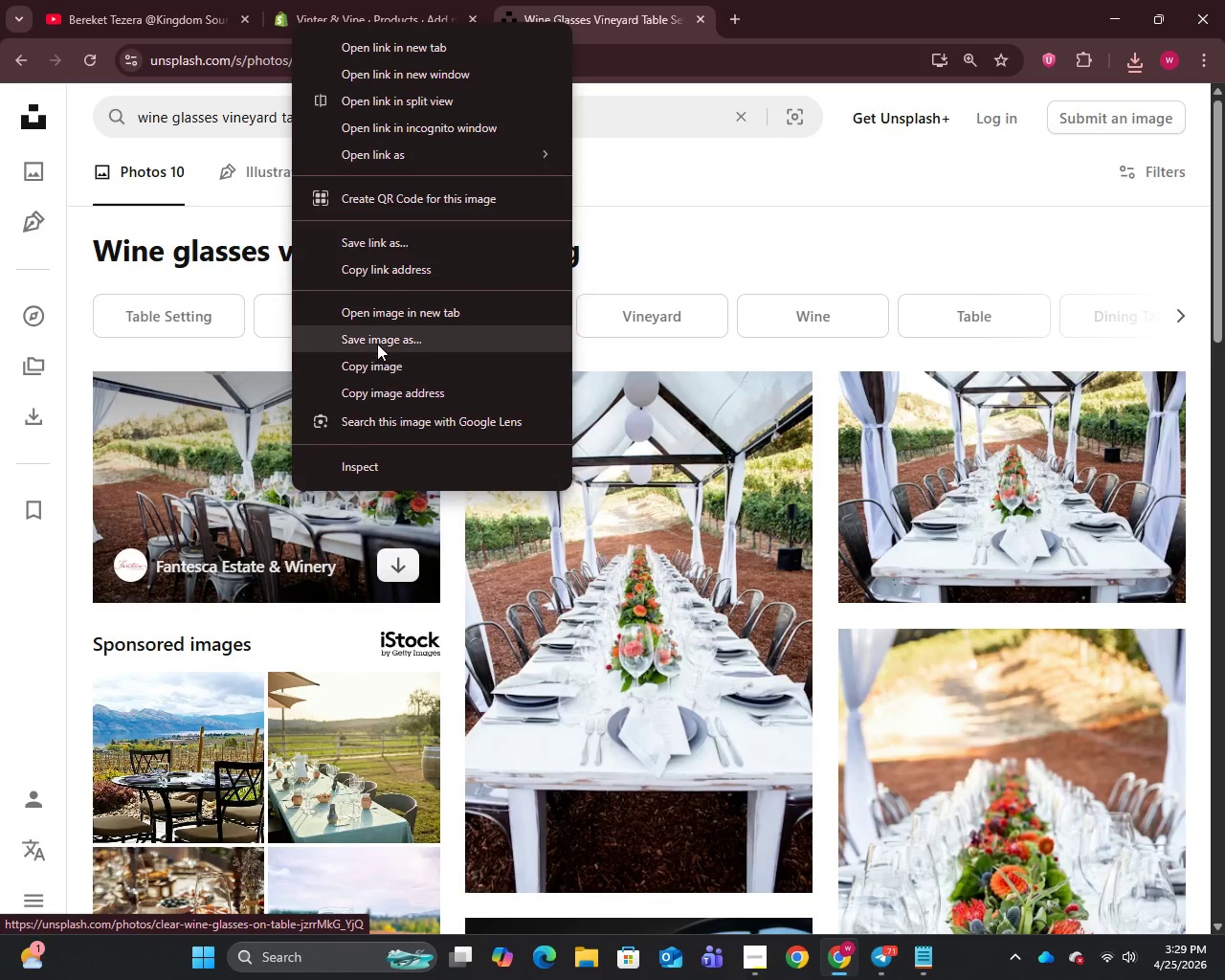 
left_click([377, 342])
 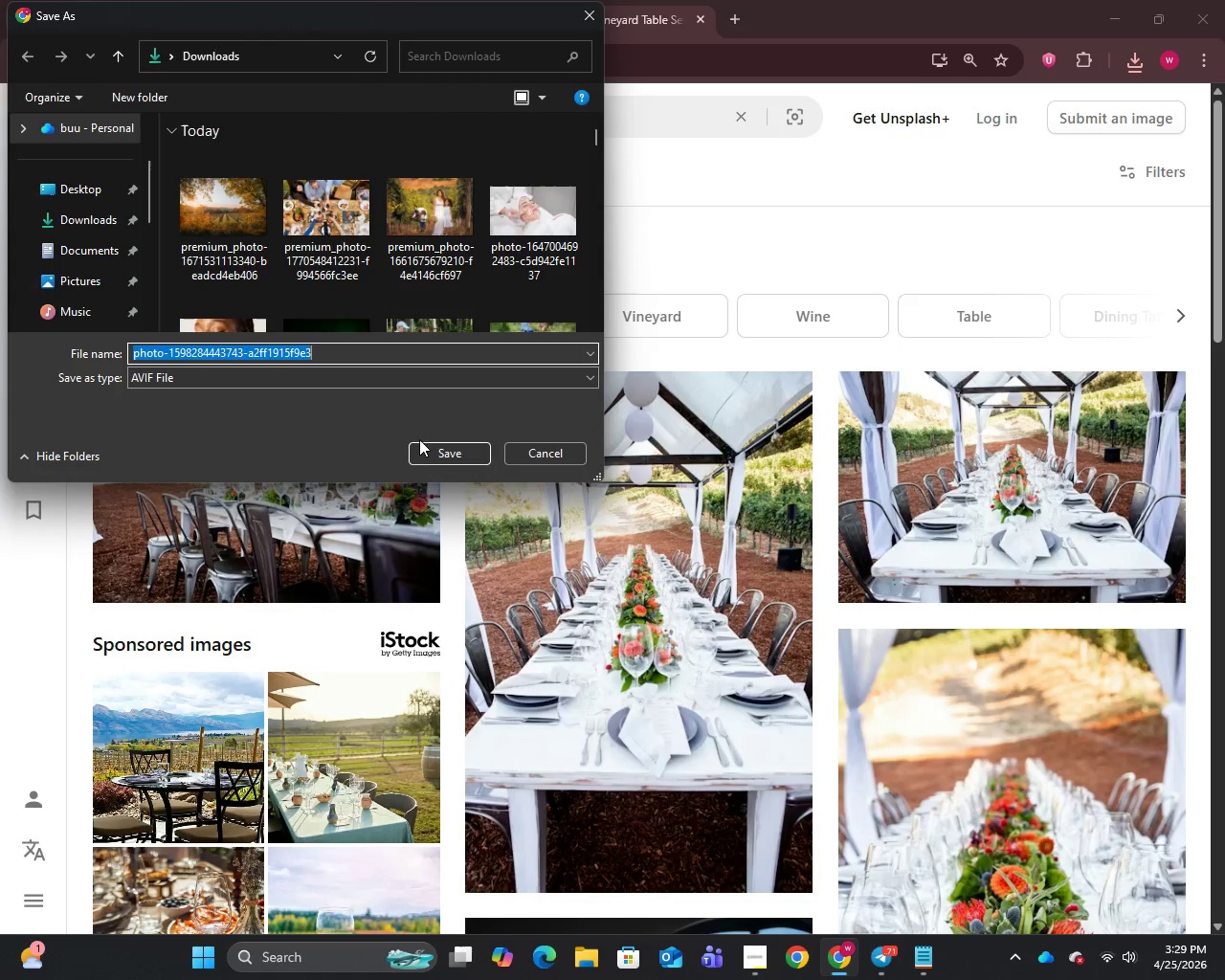 
left_click([455, 451])
 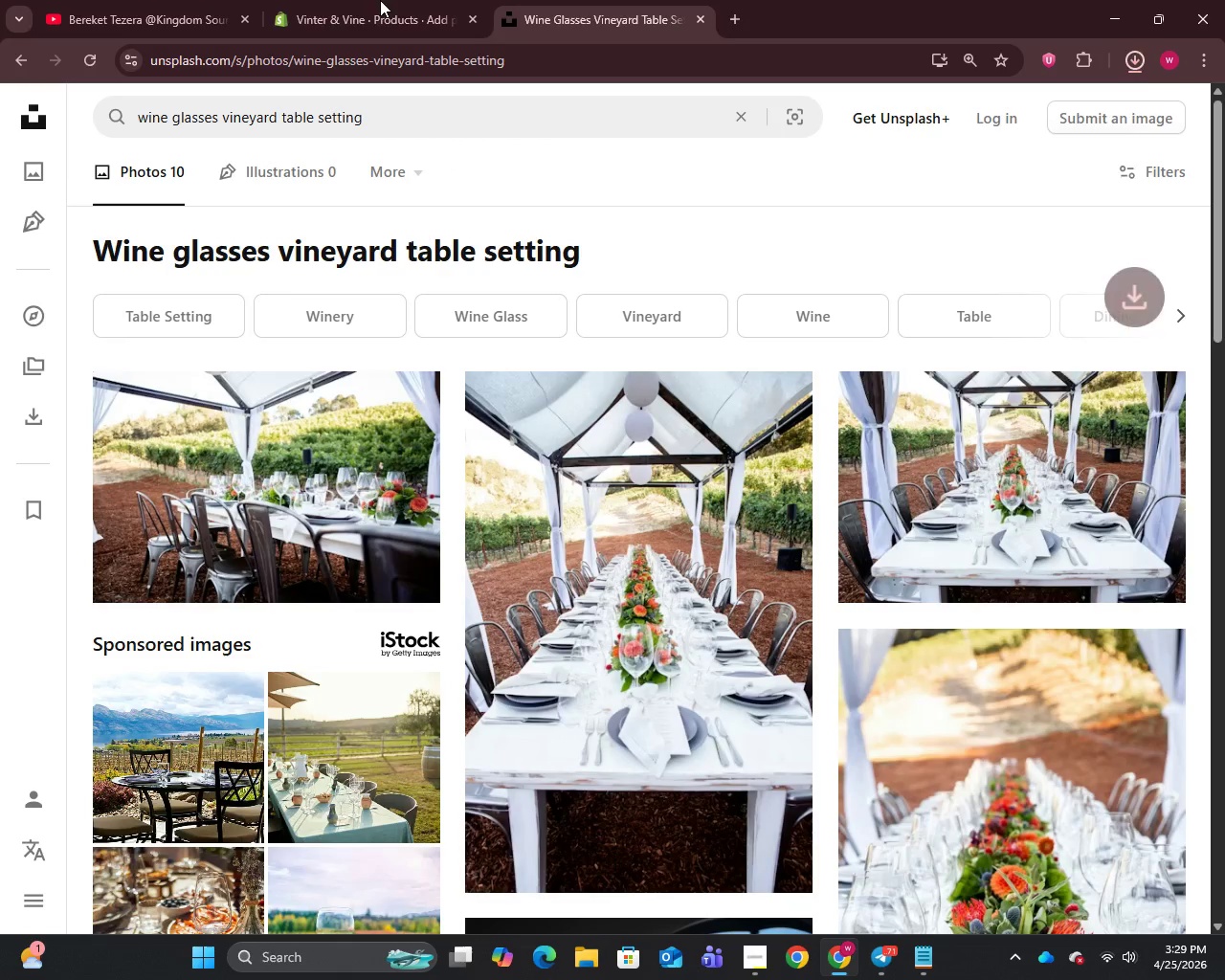 
left_click([340, 0])
 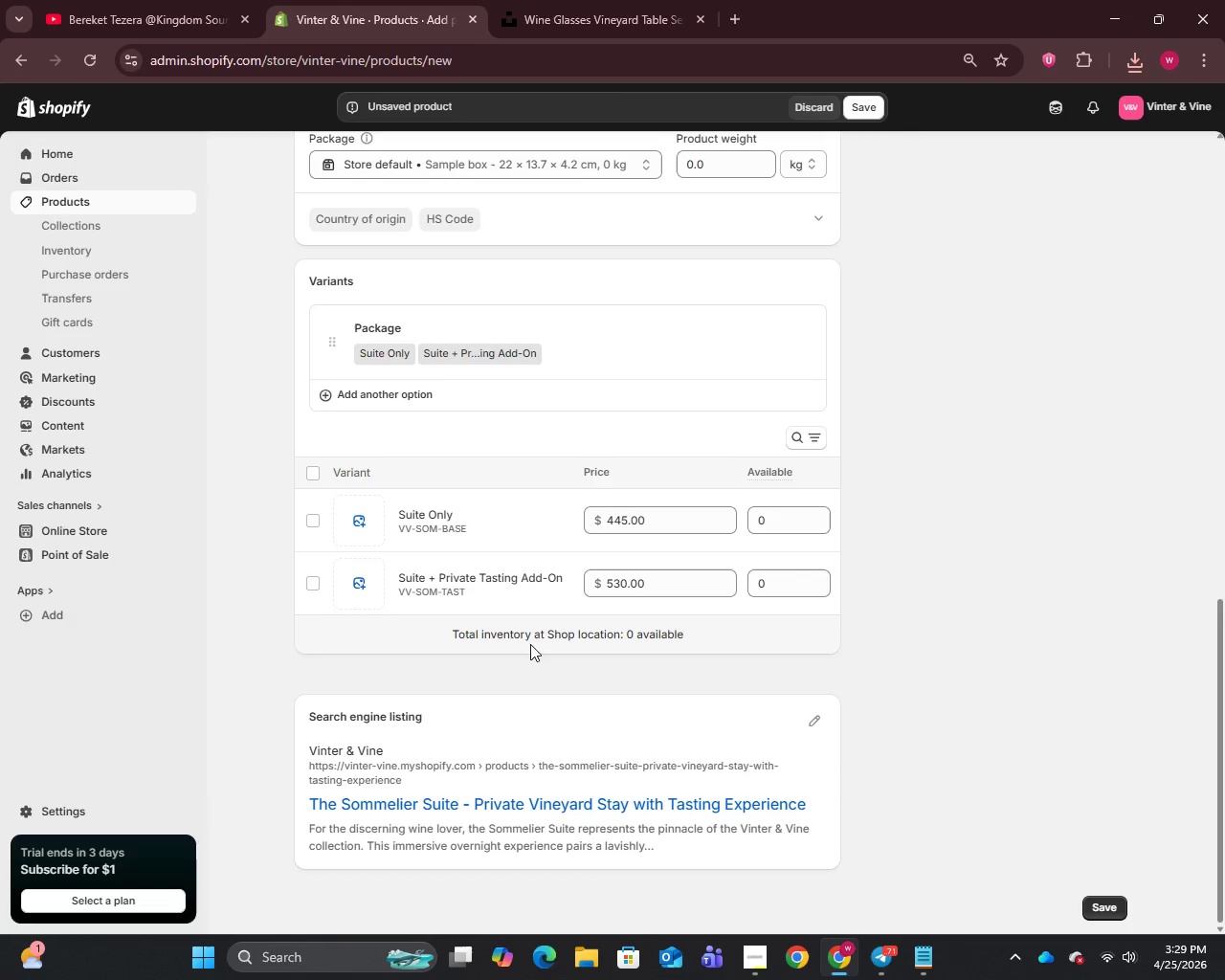 
scroll: coordinate [525, 622], scroll_direction: up, amount: 18.0
 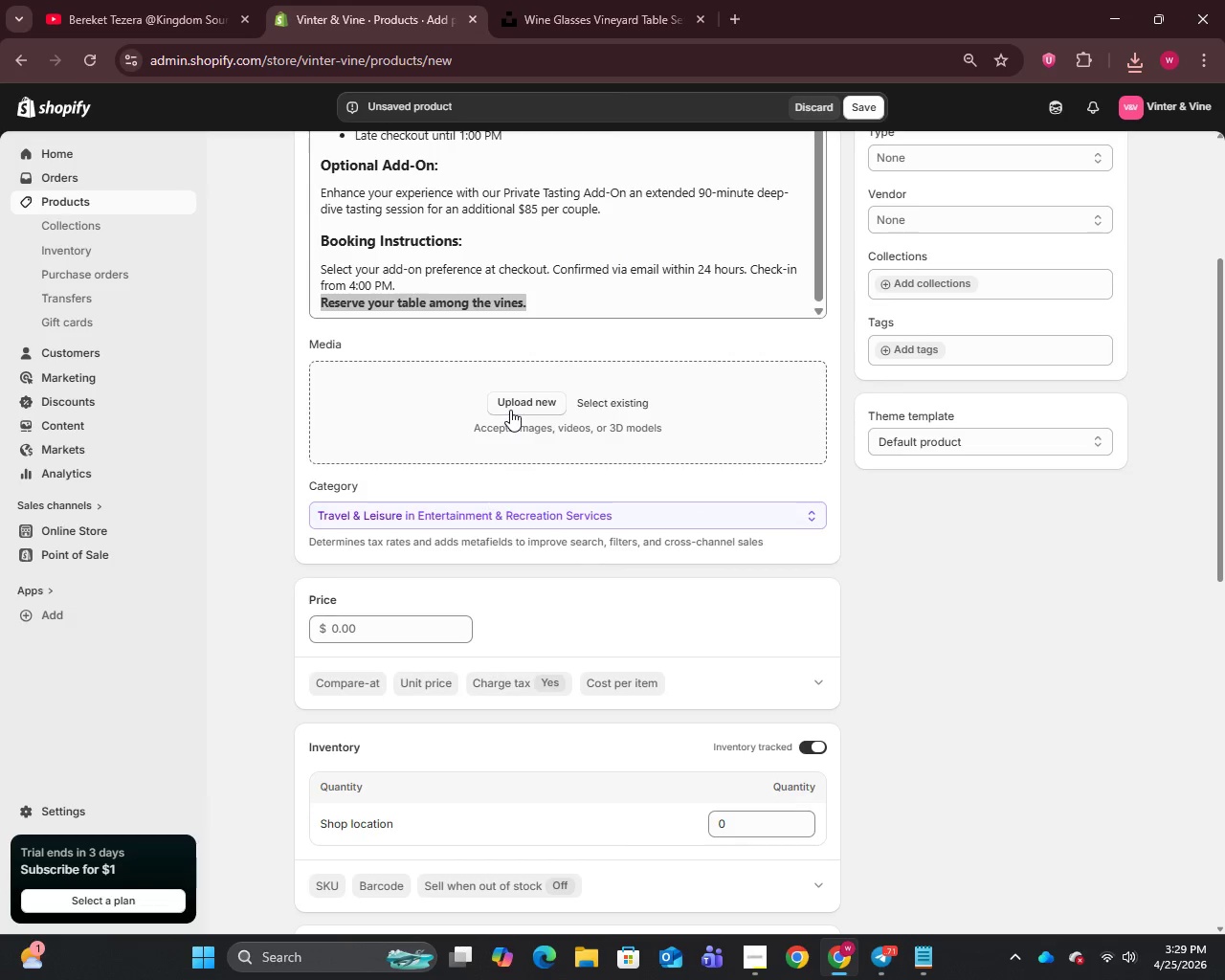 
left_click([510, 409])
 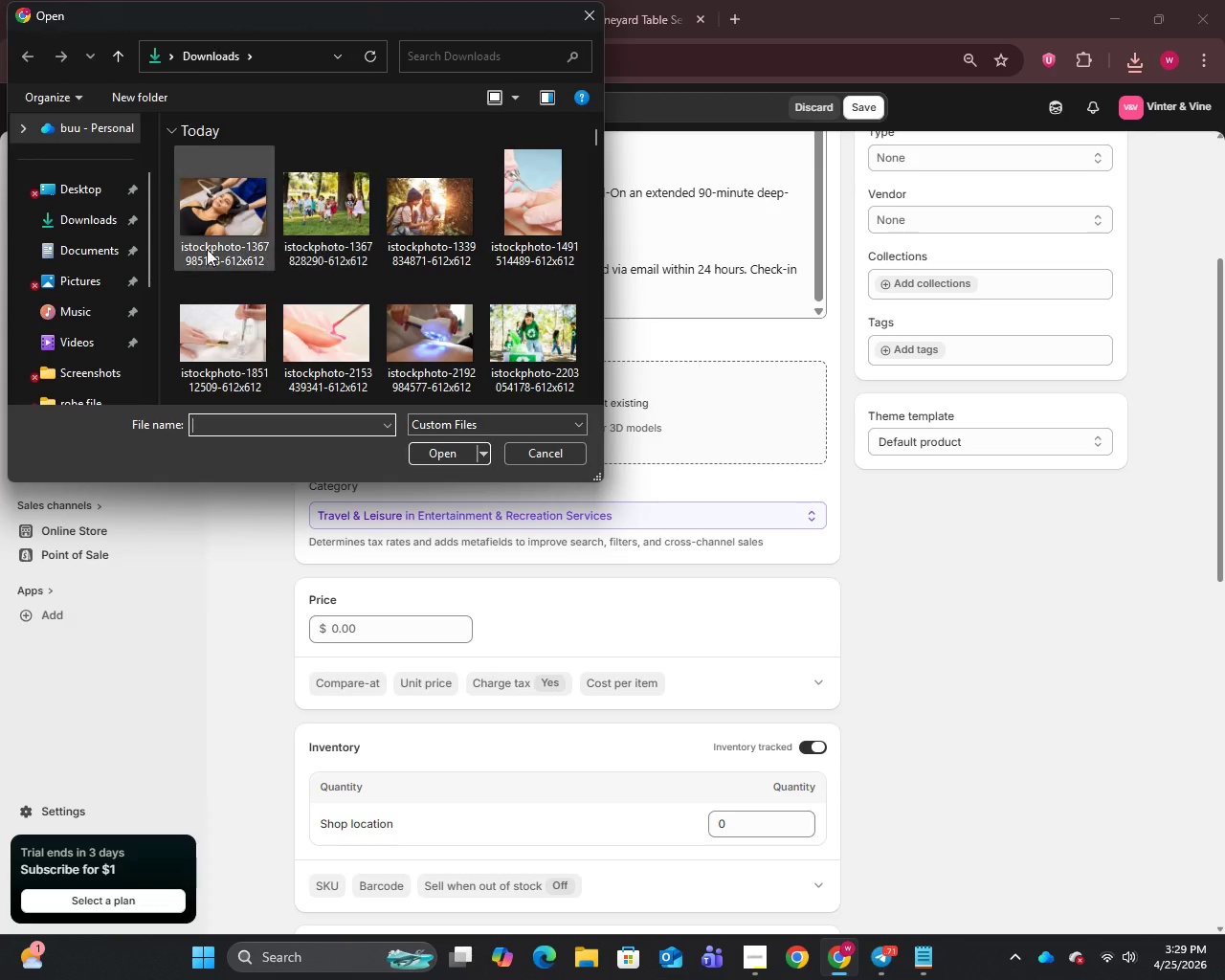 
left_click([78, 216])
 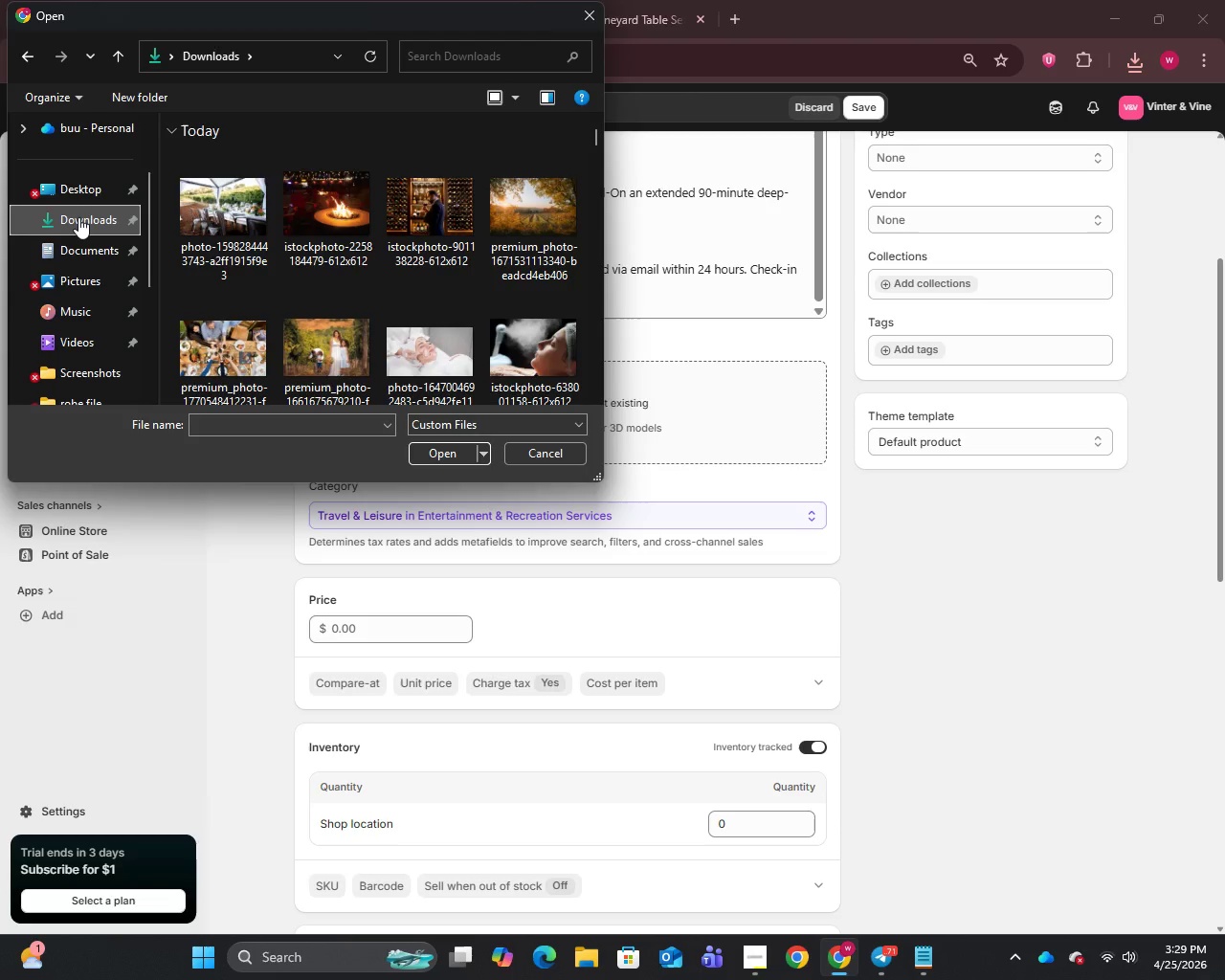 
hold_key(key=ControlLeft, duration=2.56)
left_click([212, 217])
 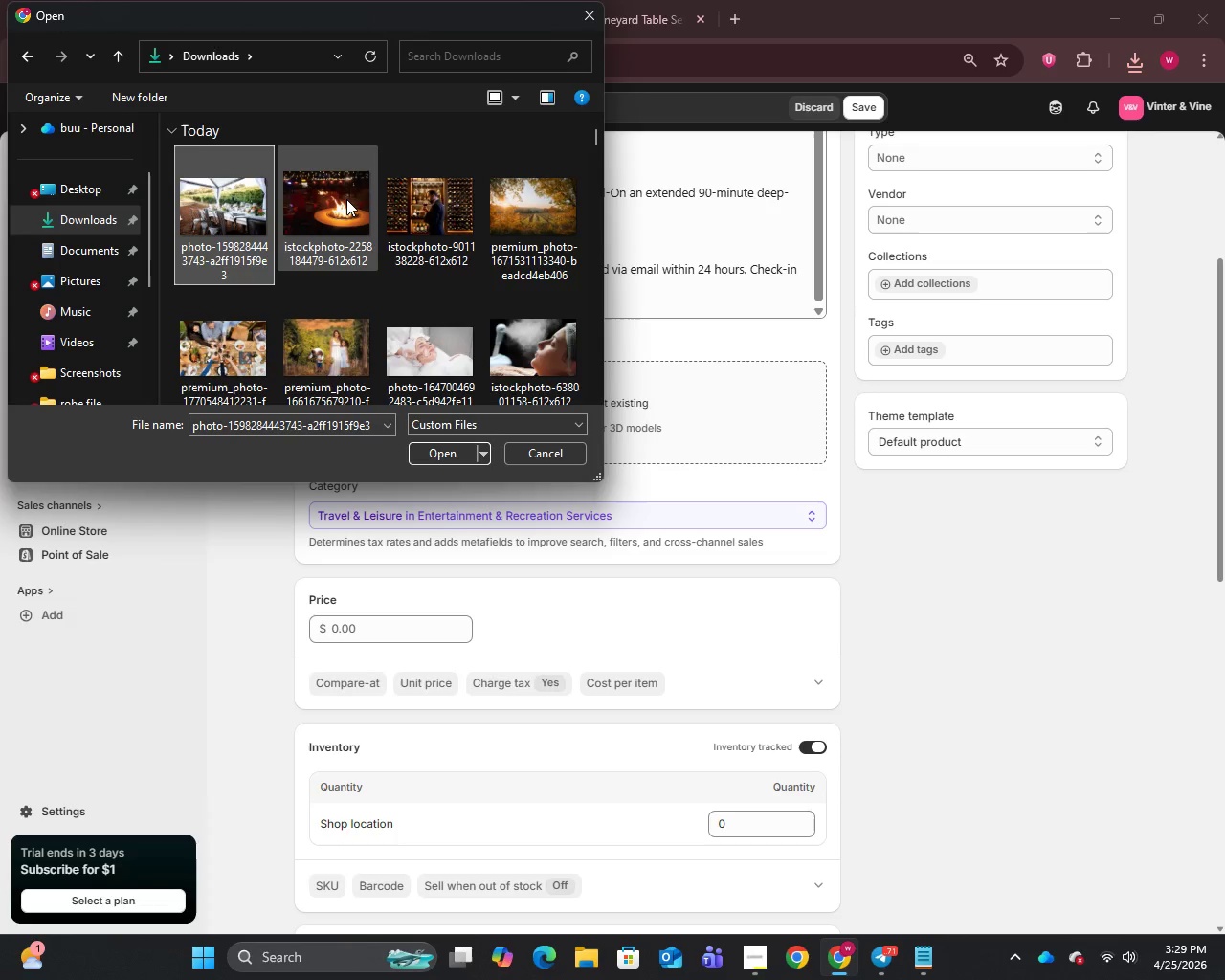 
left_click([346, 199])
 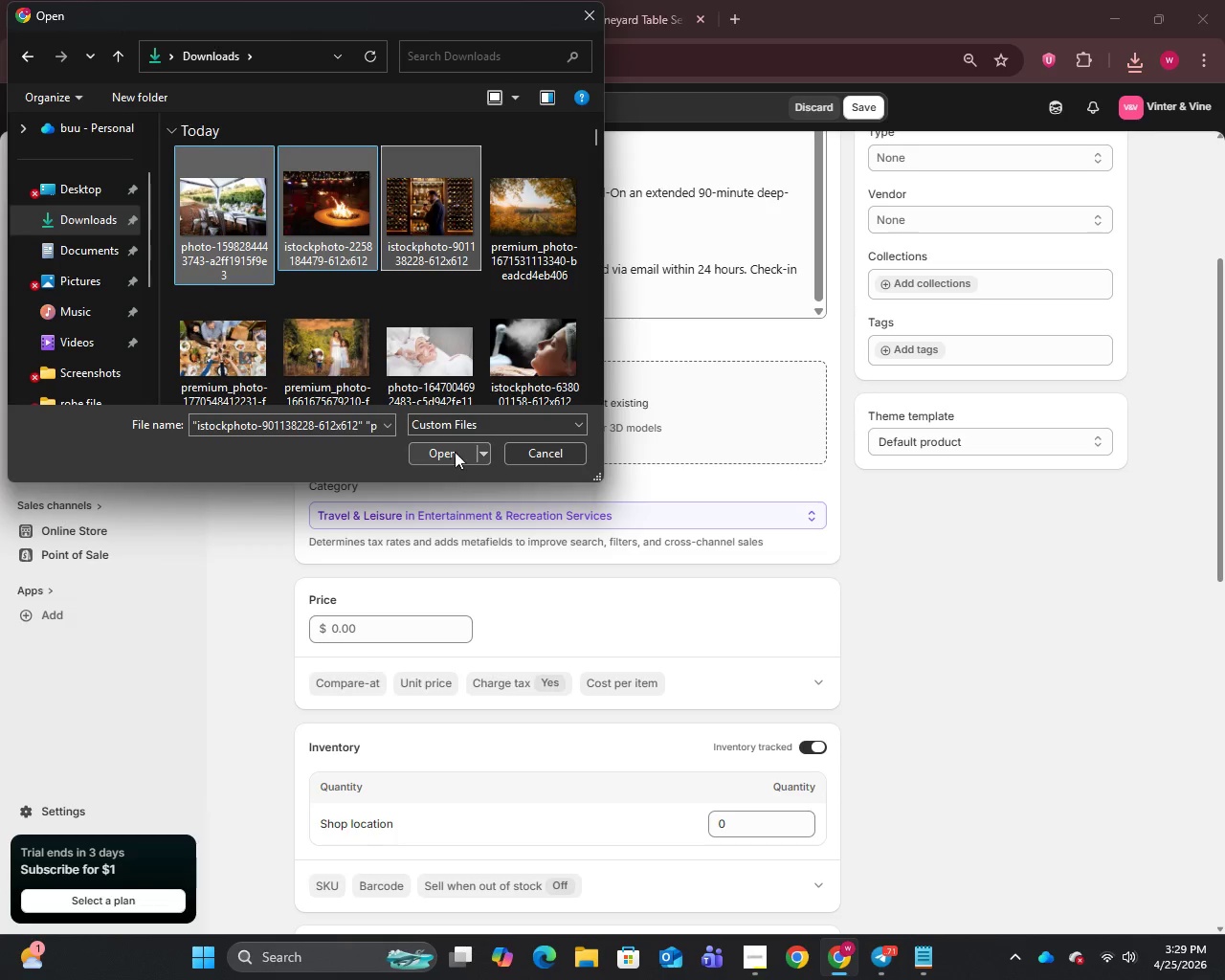 
left_click([443, 456])
 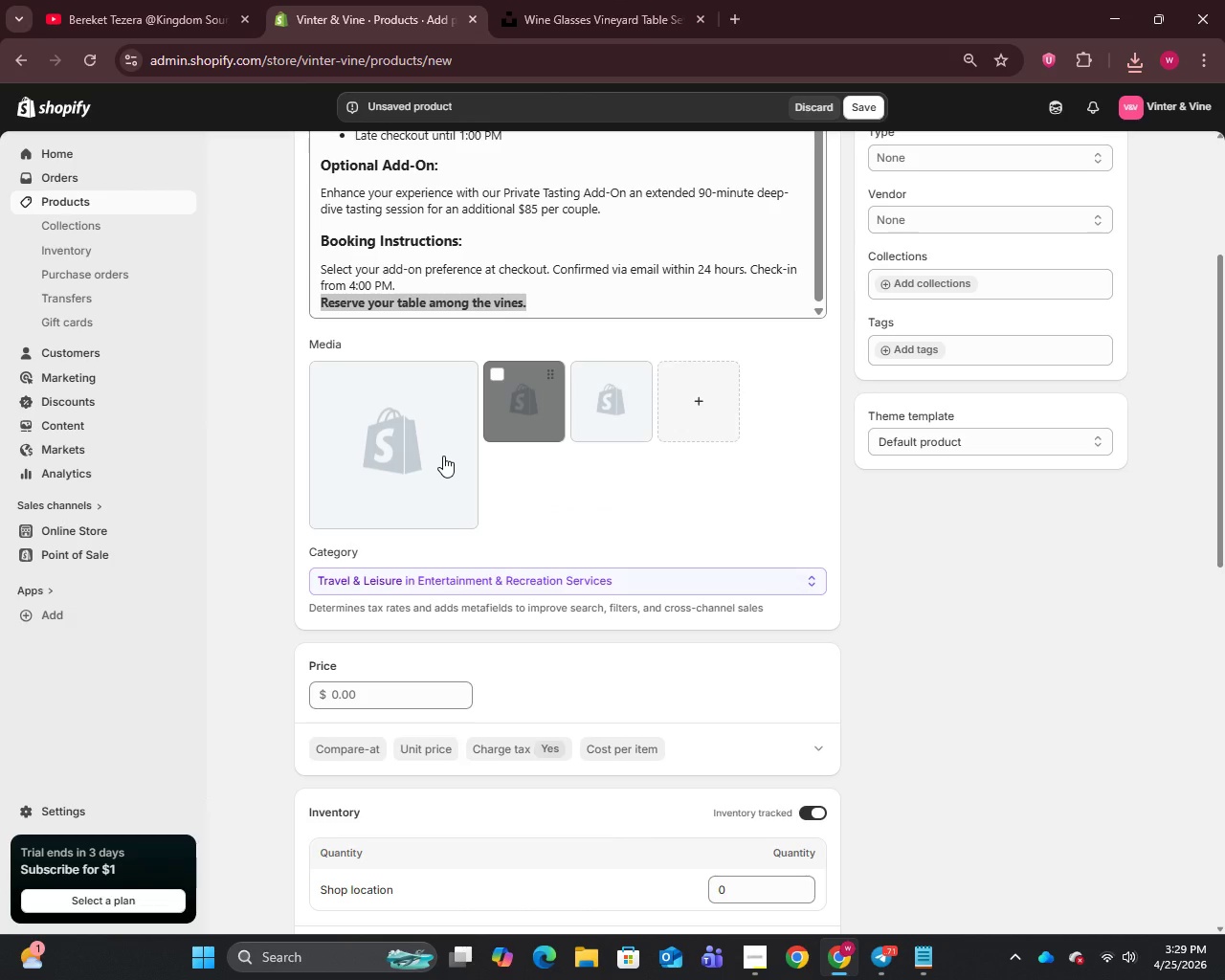 
wait(7.84)
 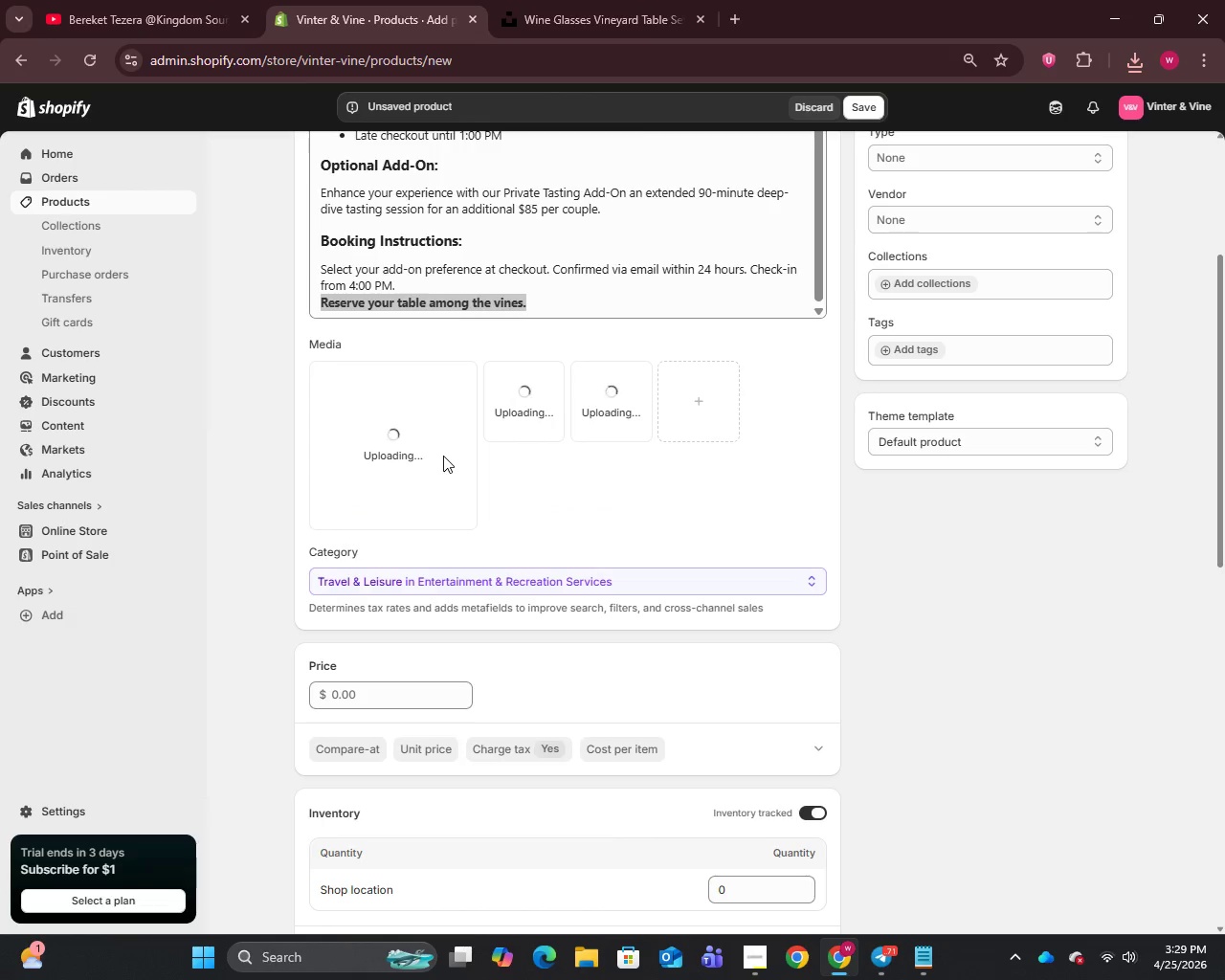 
left_click_drag(start_coordinate=[599, 400], to_coordinate=[369, 459])
 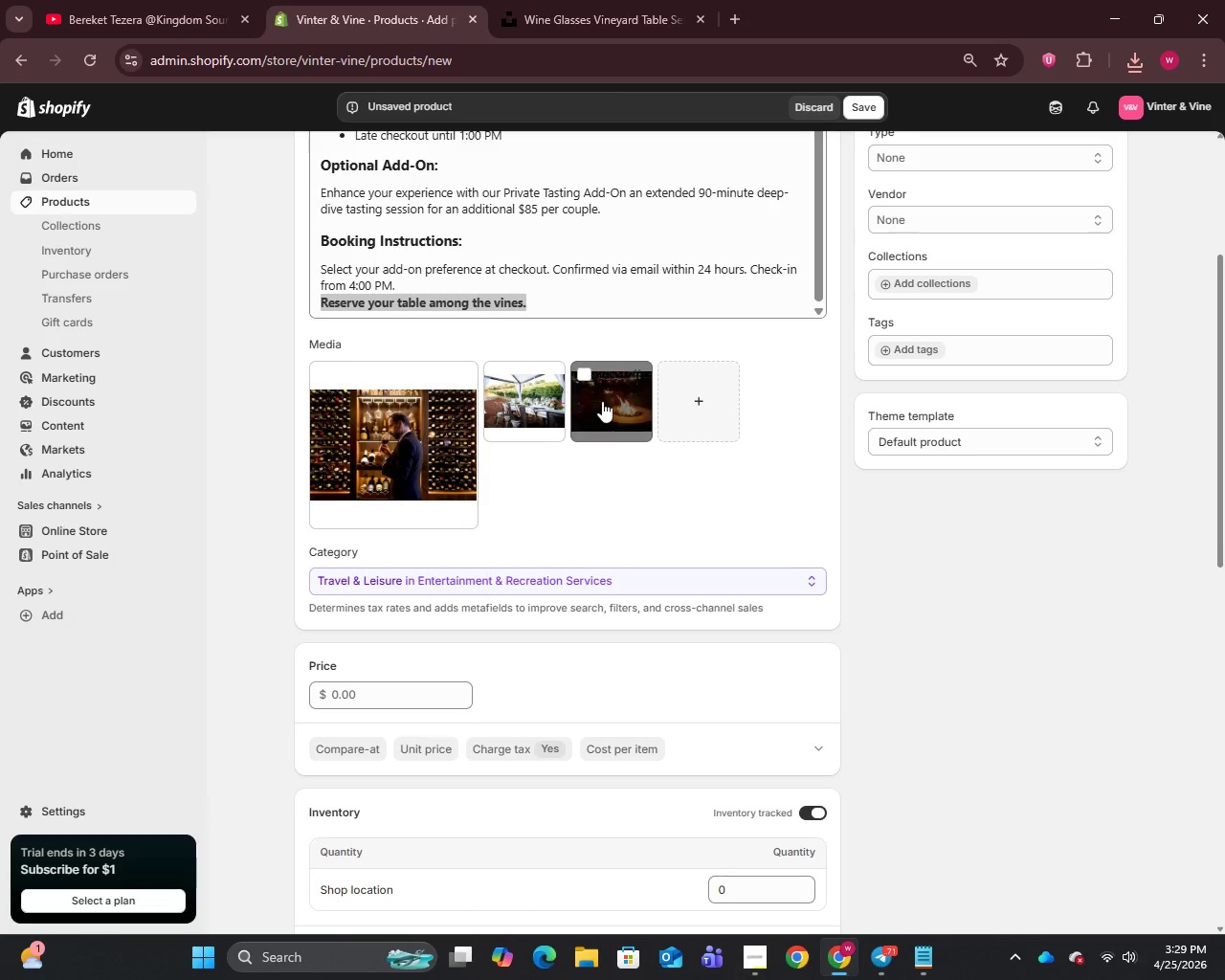 
left_click_drag(start_coordinate=[607, 401], to_coordinate=[513, 402])
 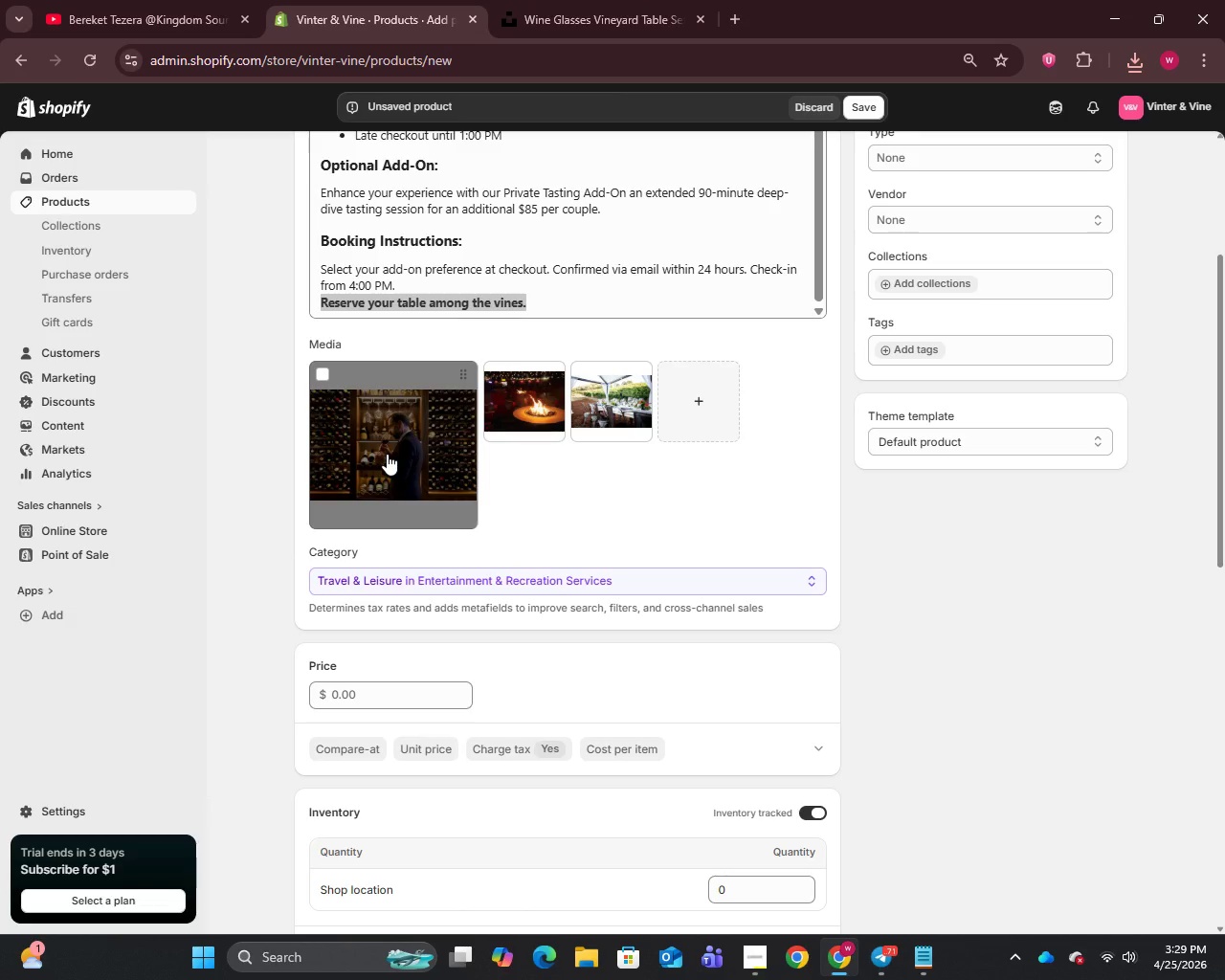 
left_click([387, 454])
 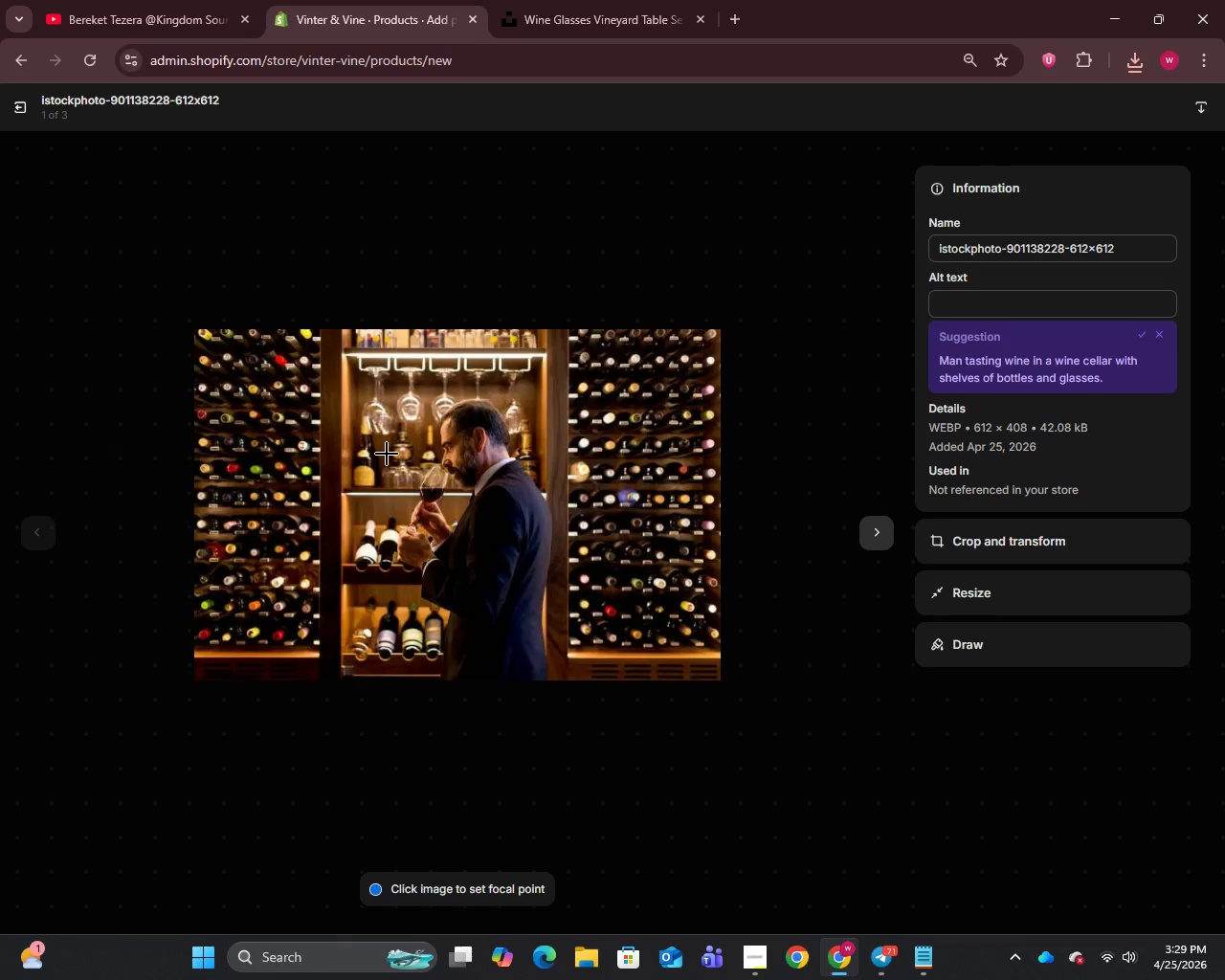 
wait(7.66)
 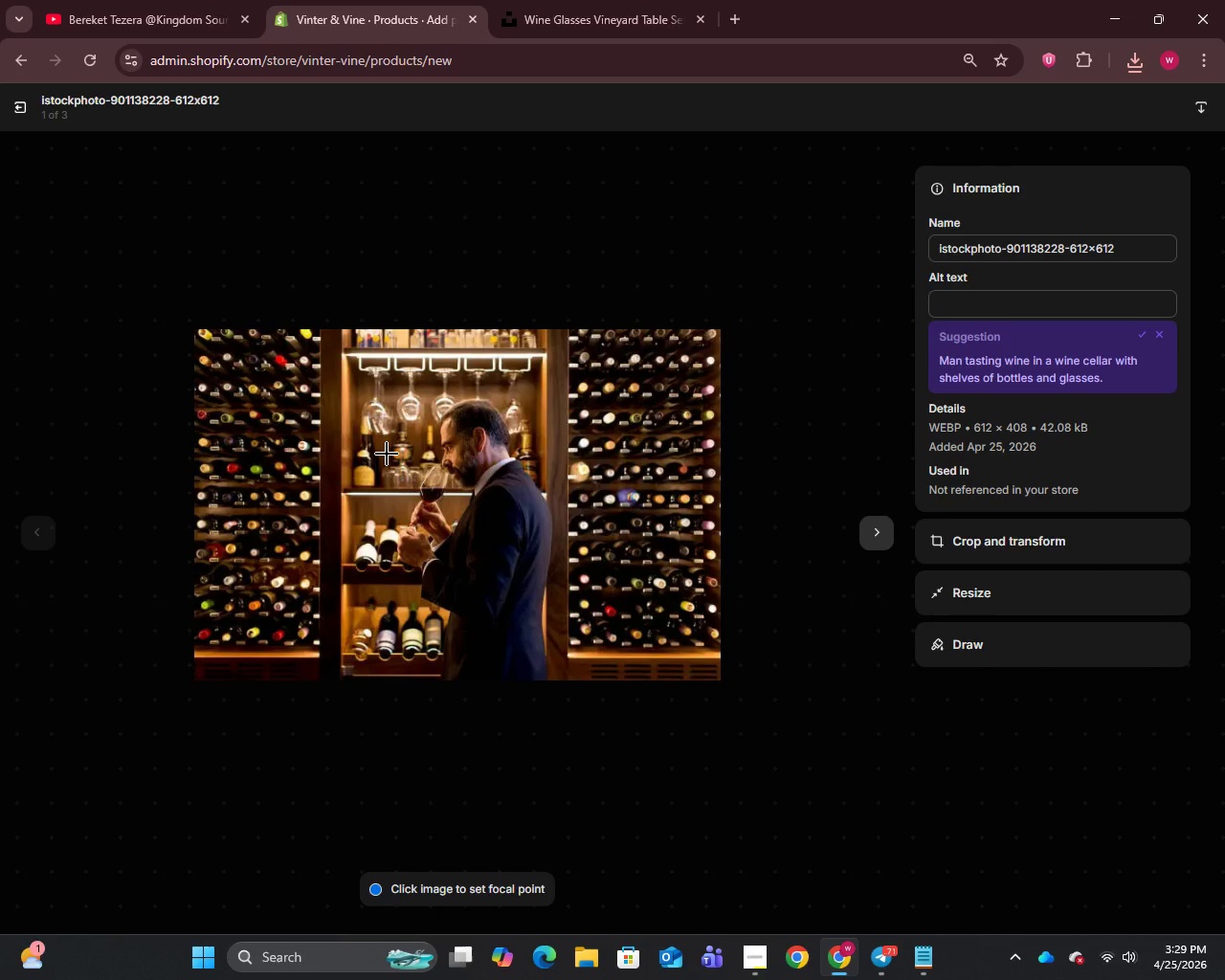 
left_click([989, 256])
 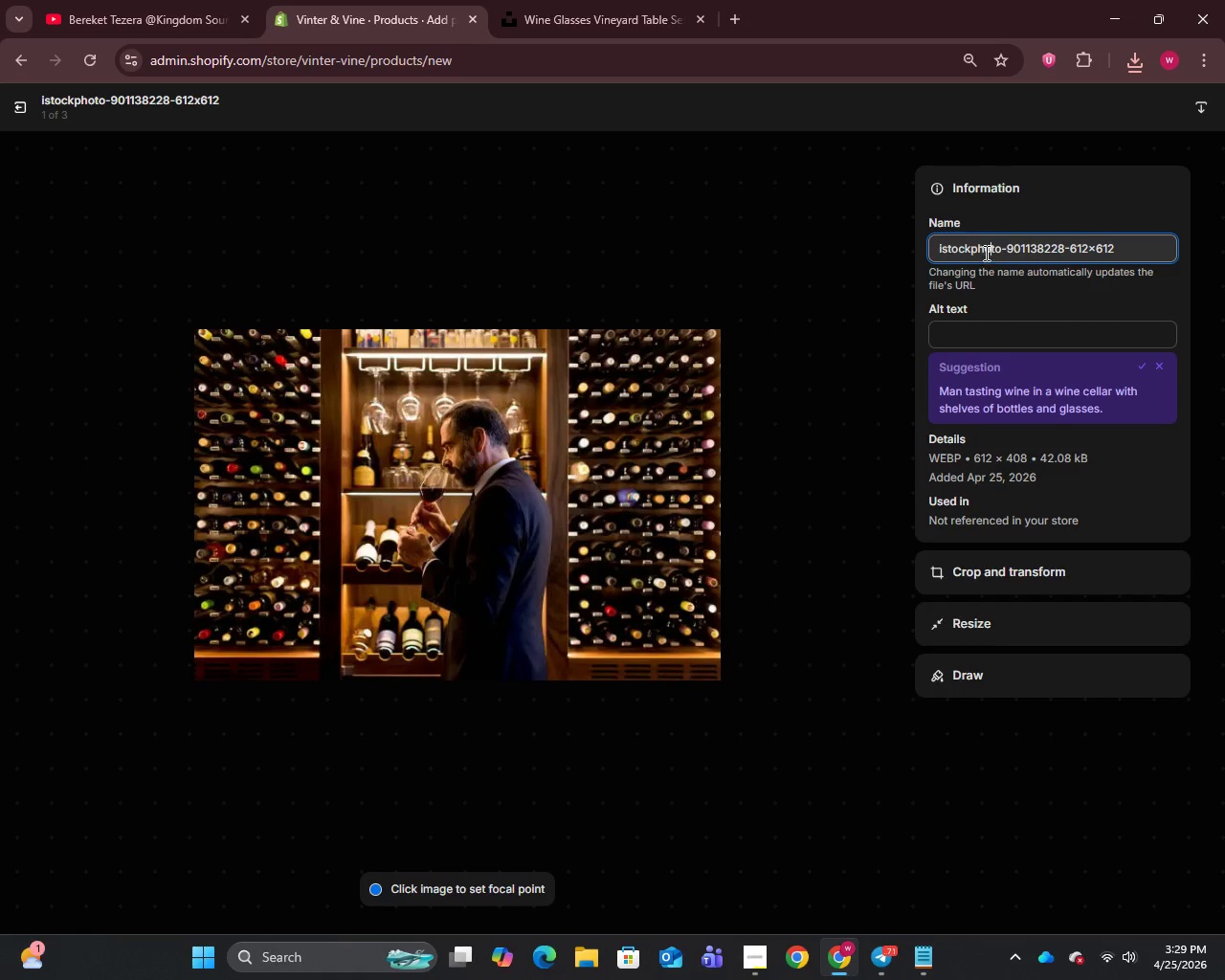 
hold_key(key=ShiftLeft, duration=0.41)
 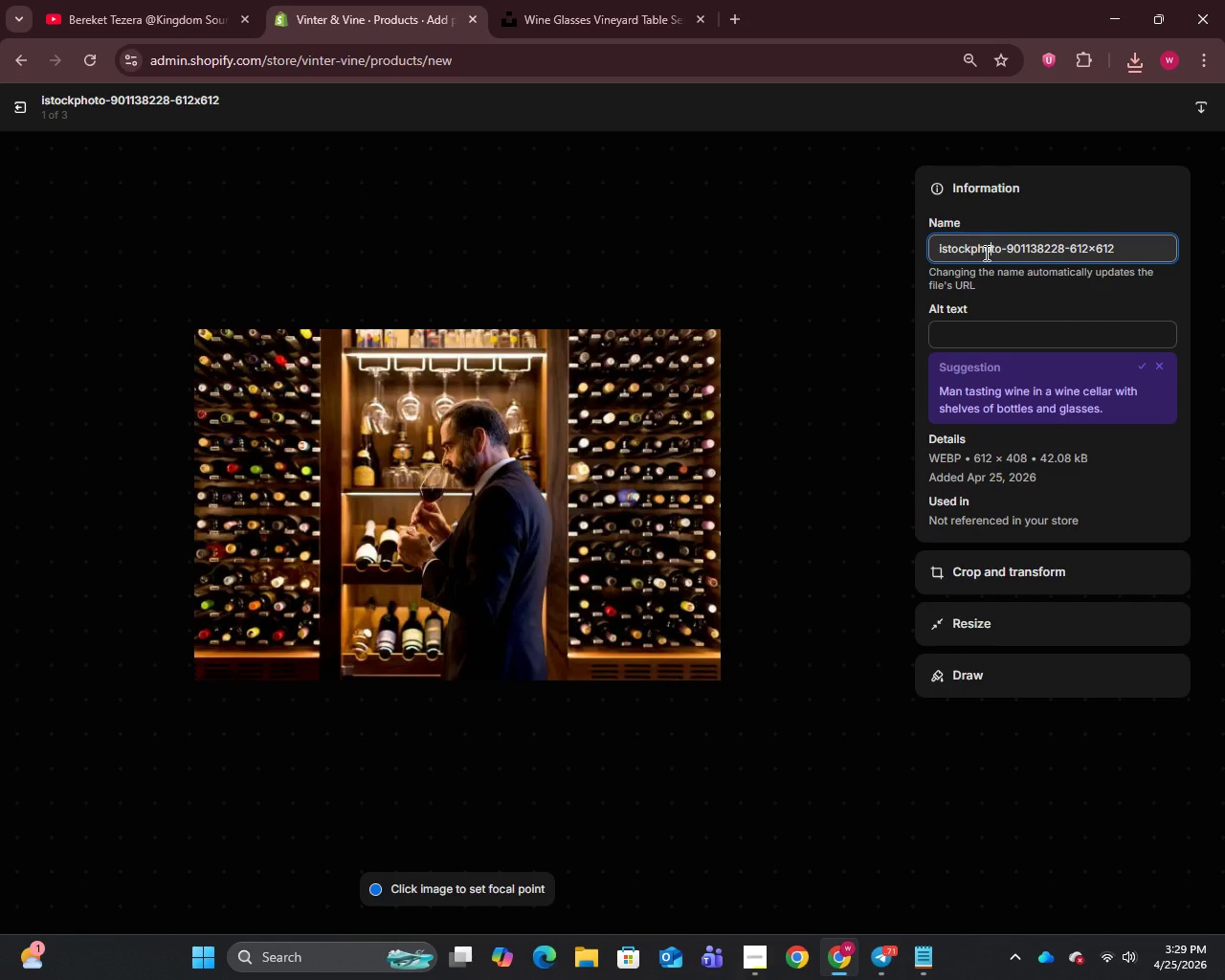 
key(Control+A)
 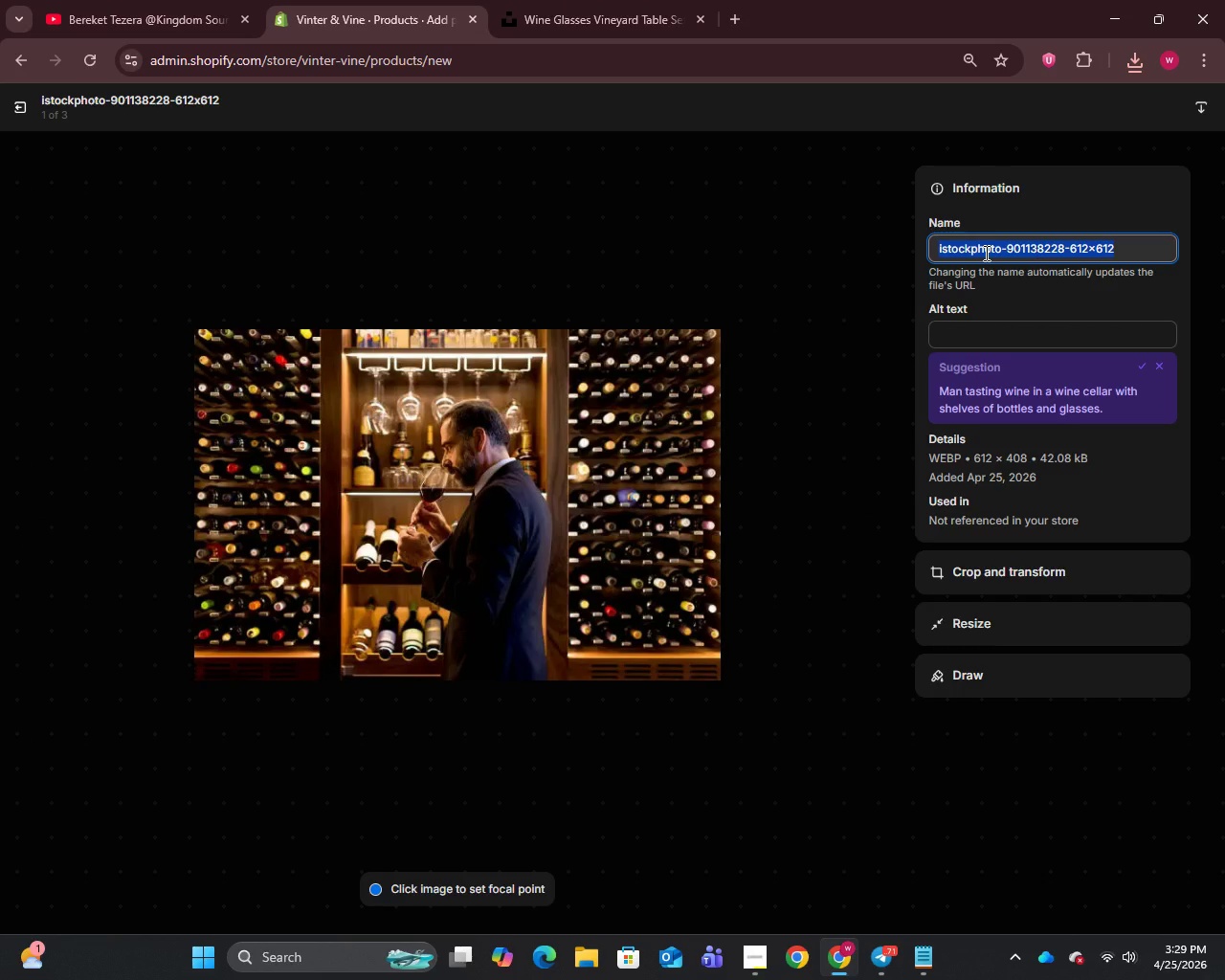 
key(Backspace)
type(sommelier suite wine tasting)
 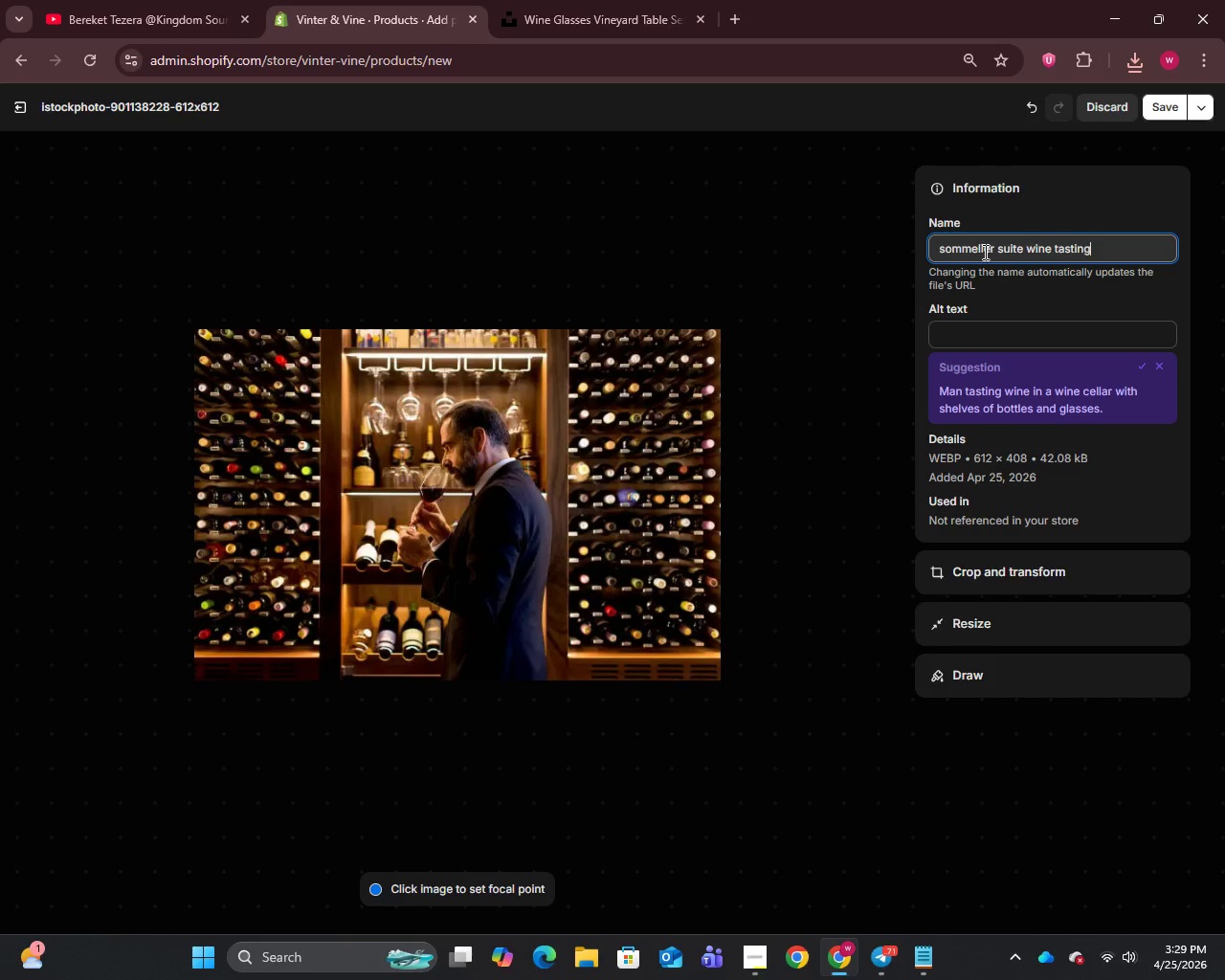 
left_click([983, 335])
 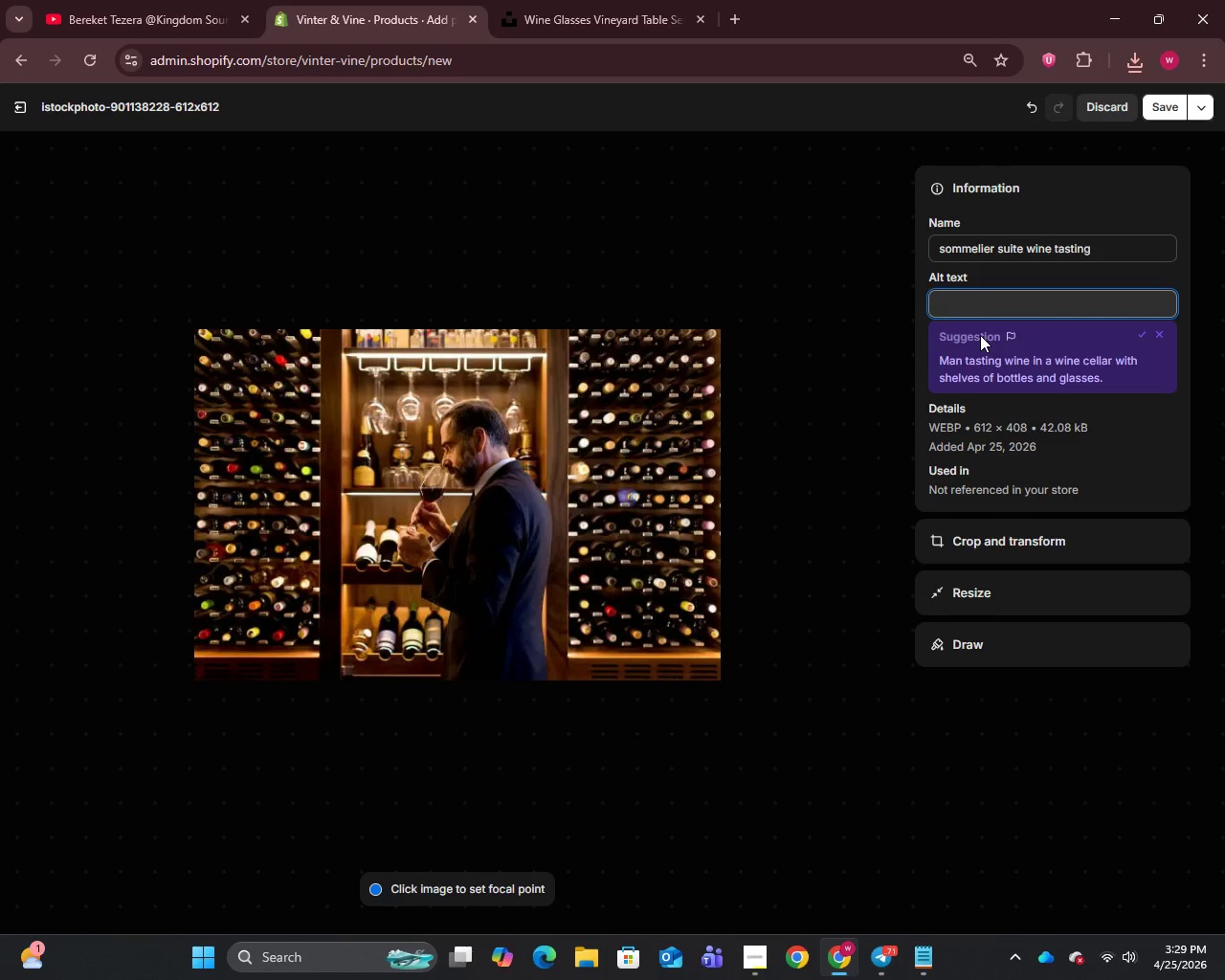 
type(Private sommelier-led wine tasting session at vinter & vine estate cellar)
 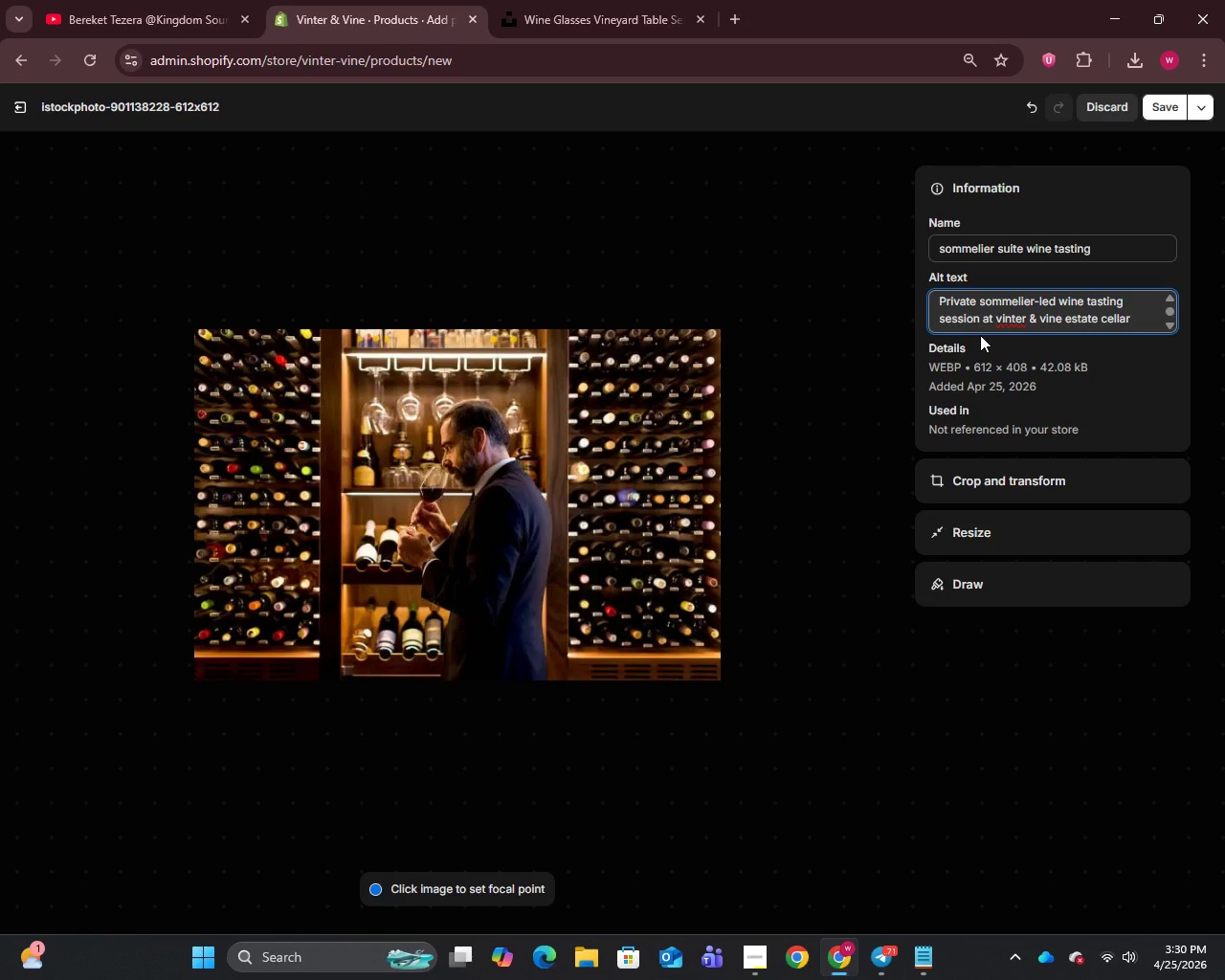 
left_click([1164, 108])
 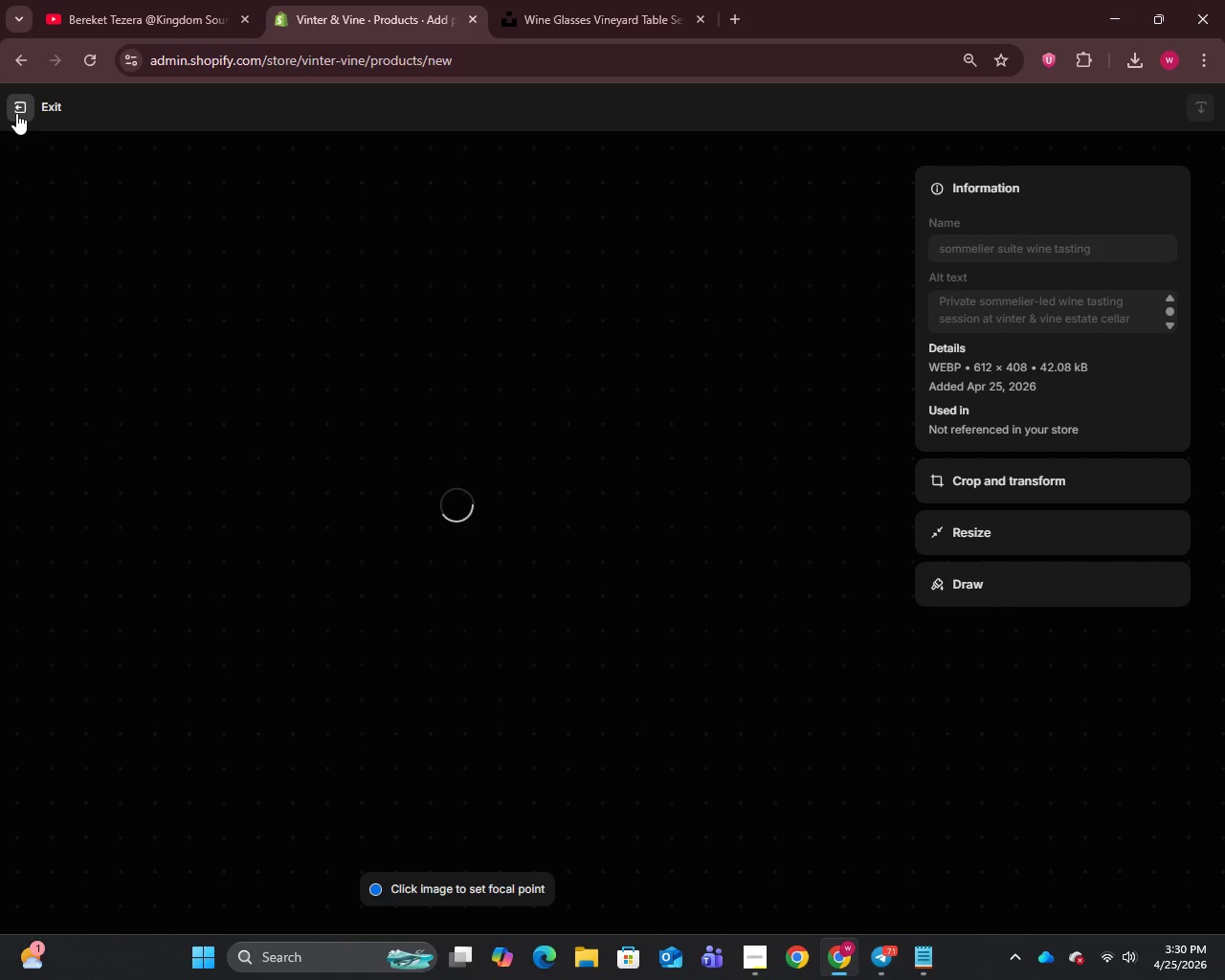 
left_click([16, 113])
 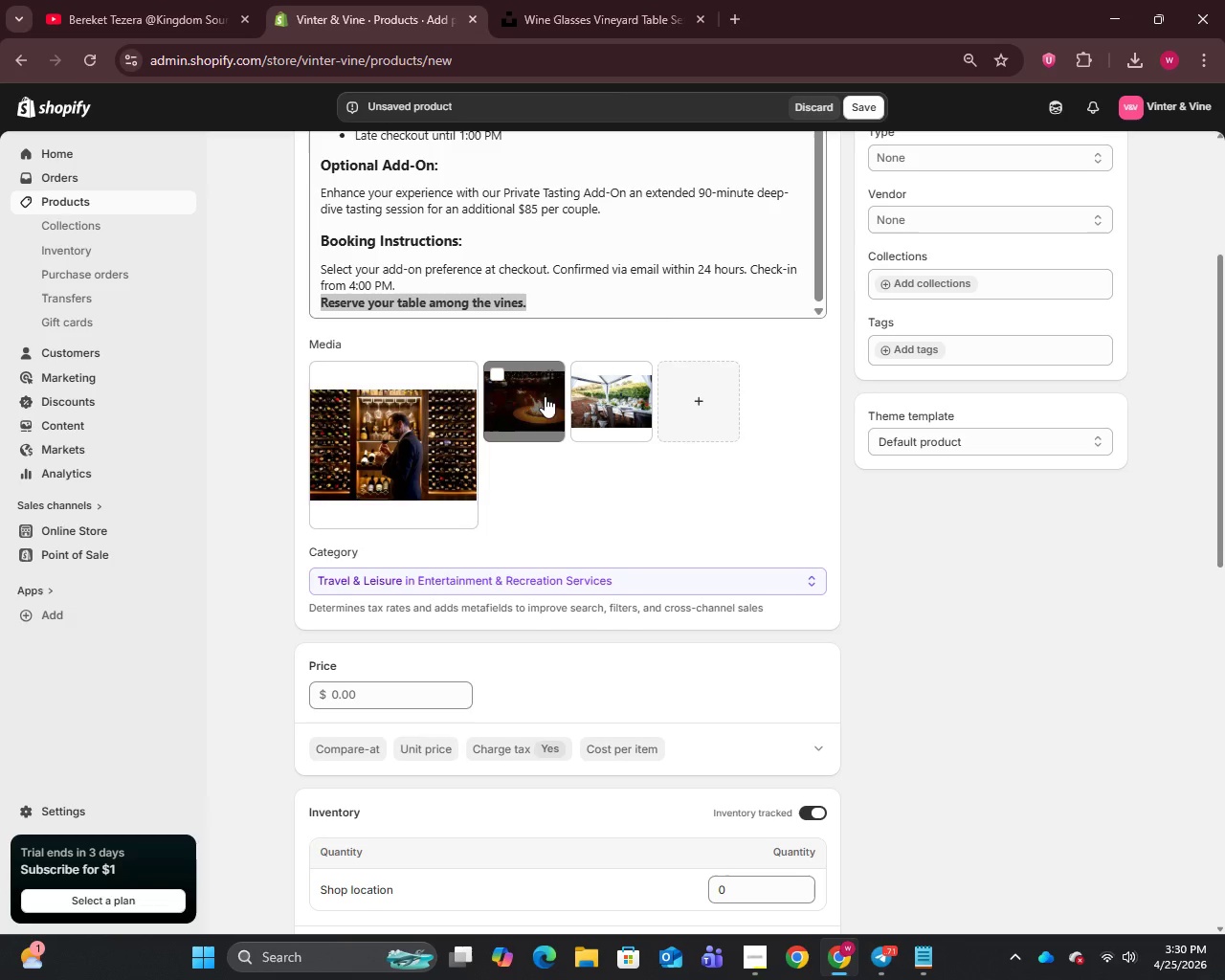 
left_click([527, 401])
 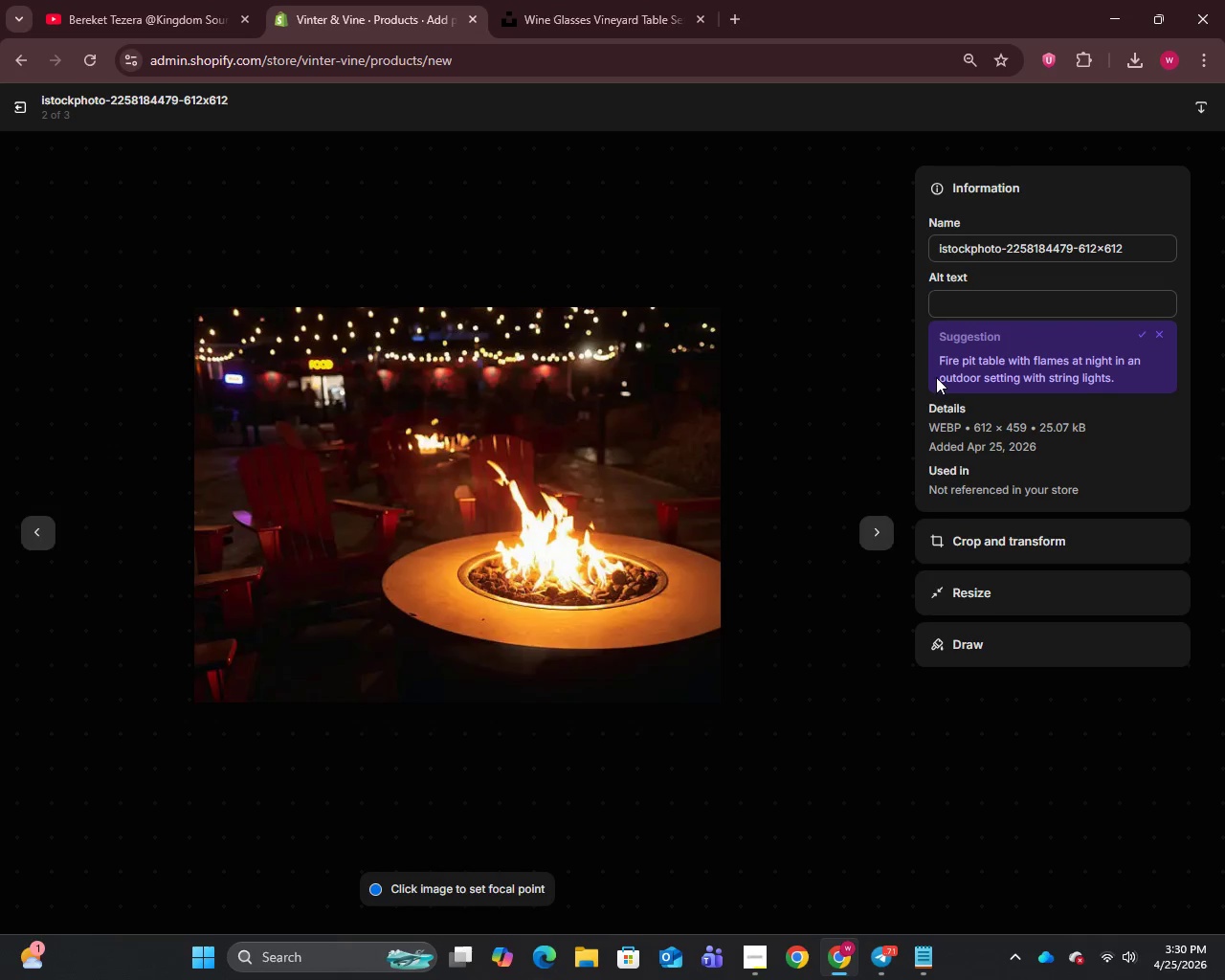 
left_click([979, 256])
 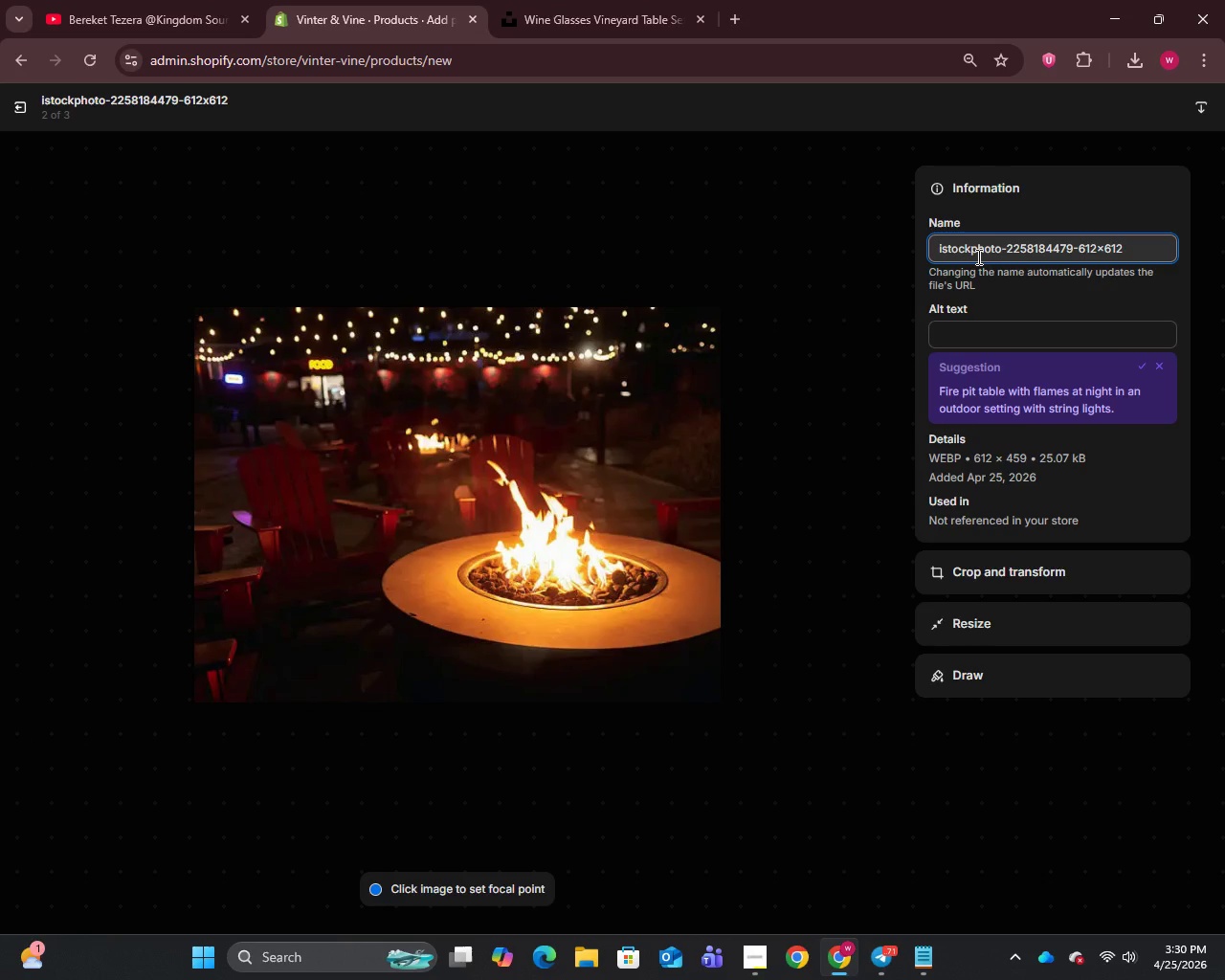 
key(Control+A)
 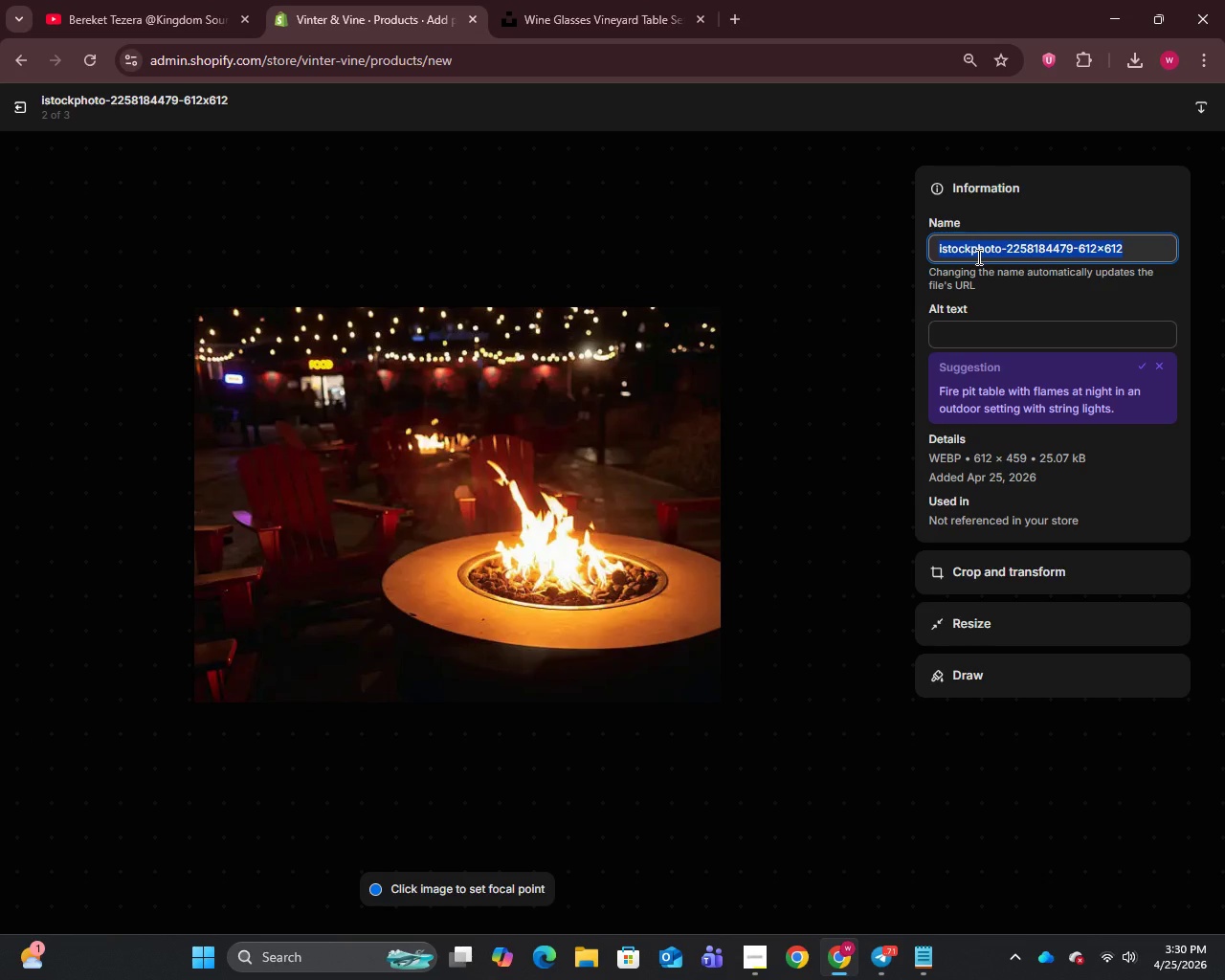 
type(sommelier suite firepit)
 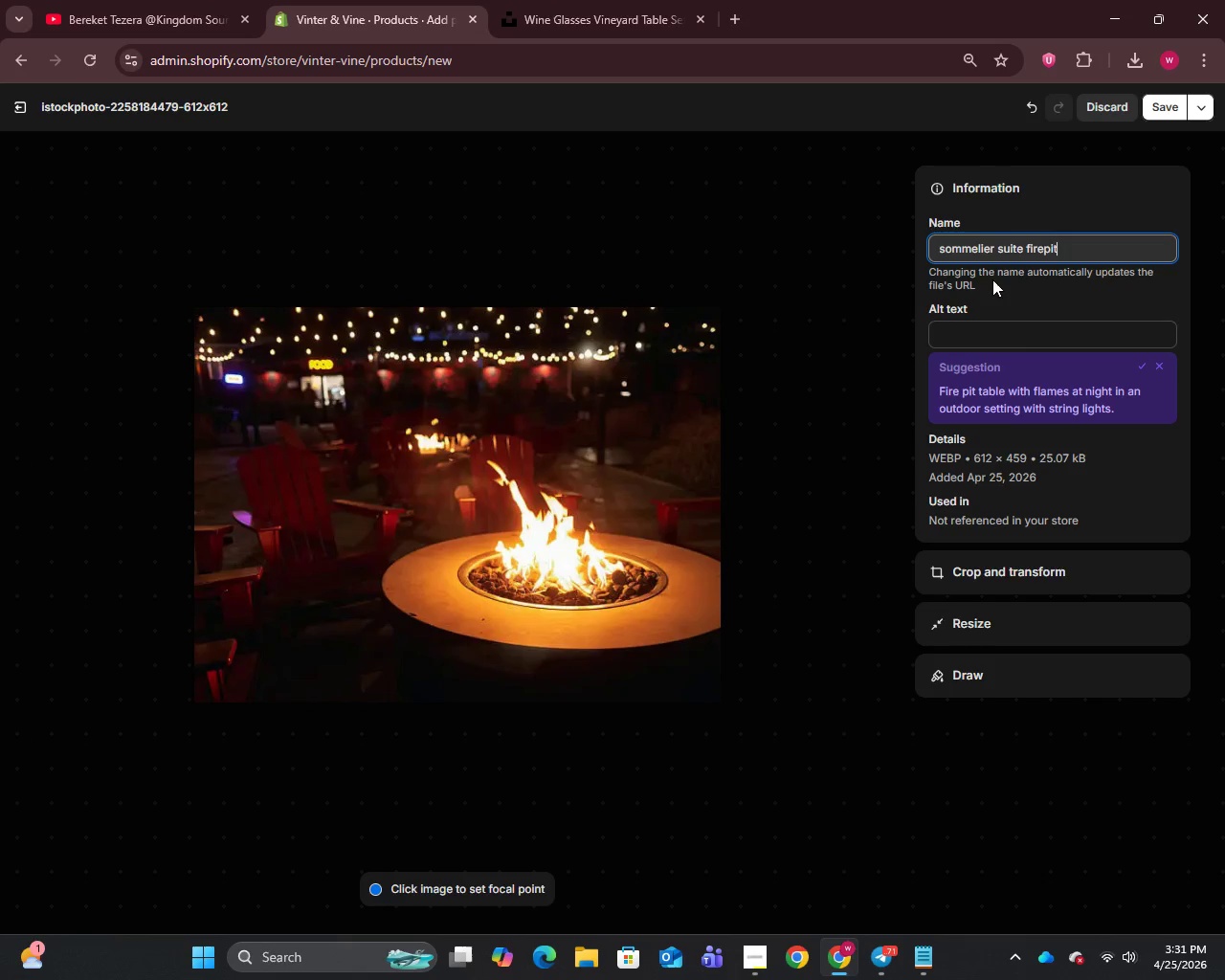 
left_click([1007, 343])
 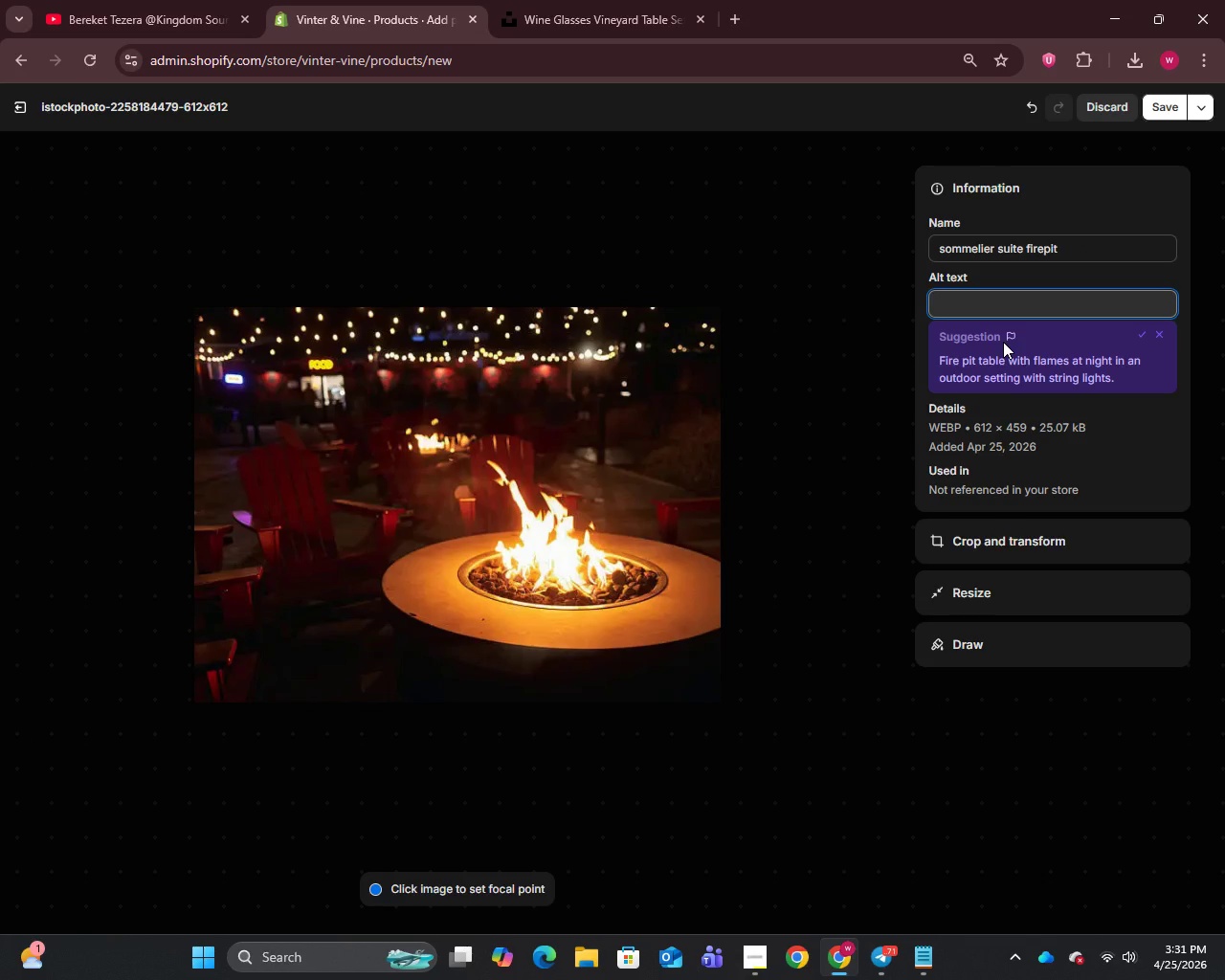 
type(Sommelier S)
key(Backspace)
type(suite private glamping tent with fire private glamping tent with fire pit under vineyard start)
key(Backspace)
type(s at vinter and cvine)
 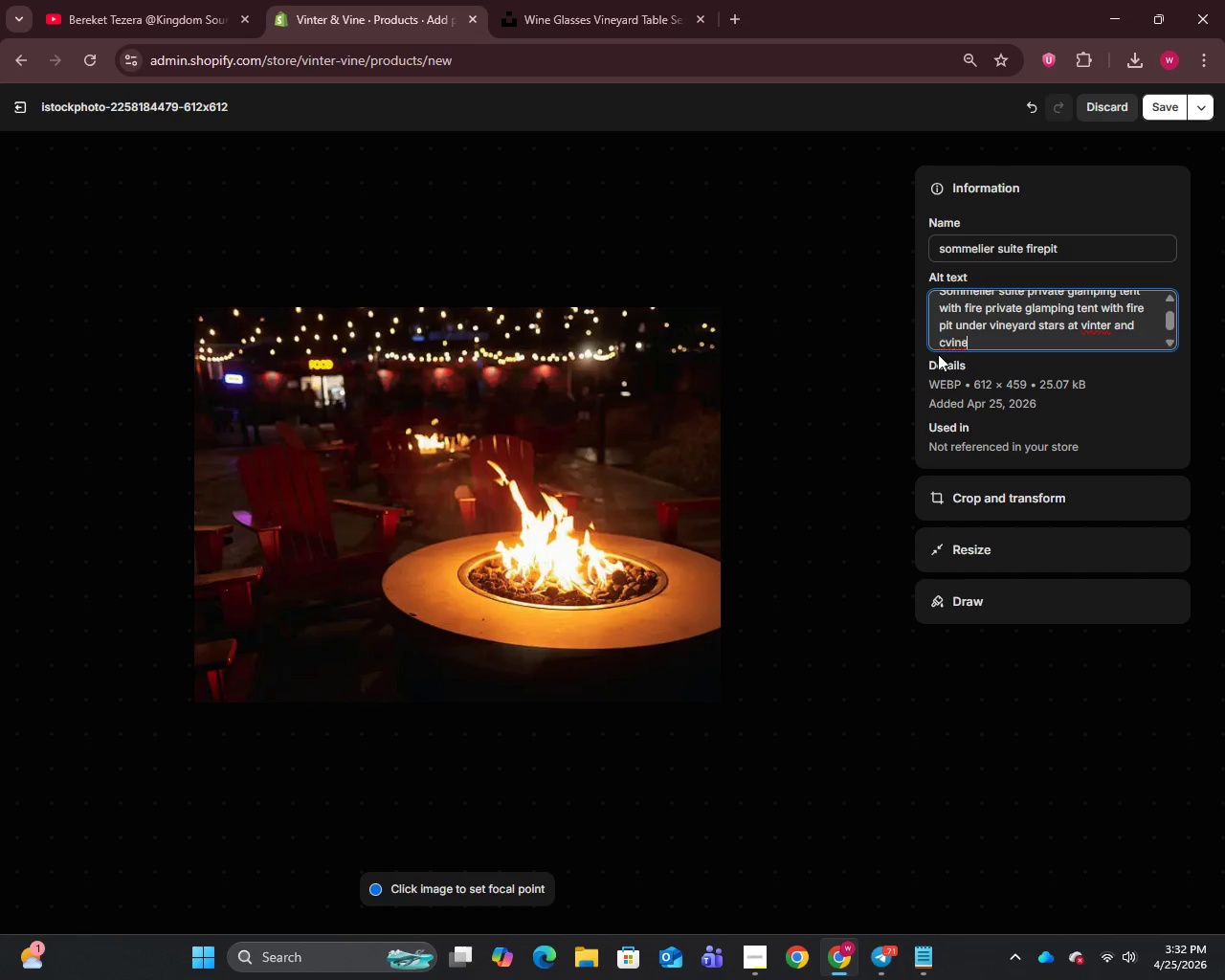 
left_click([945, 345])
 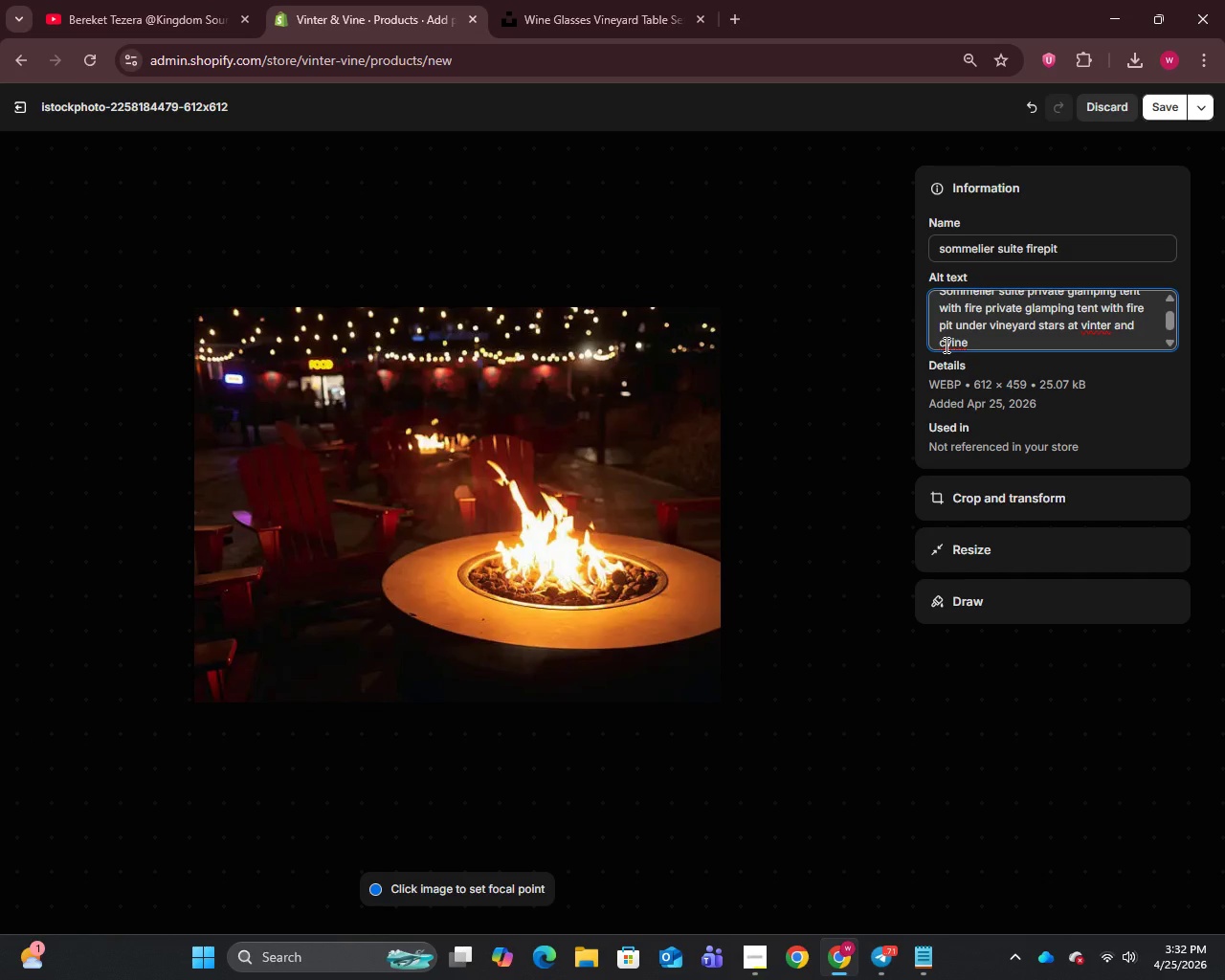 
key(Backspace)
 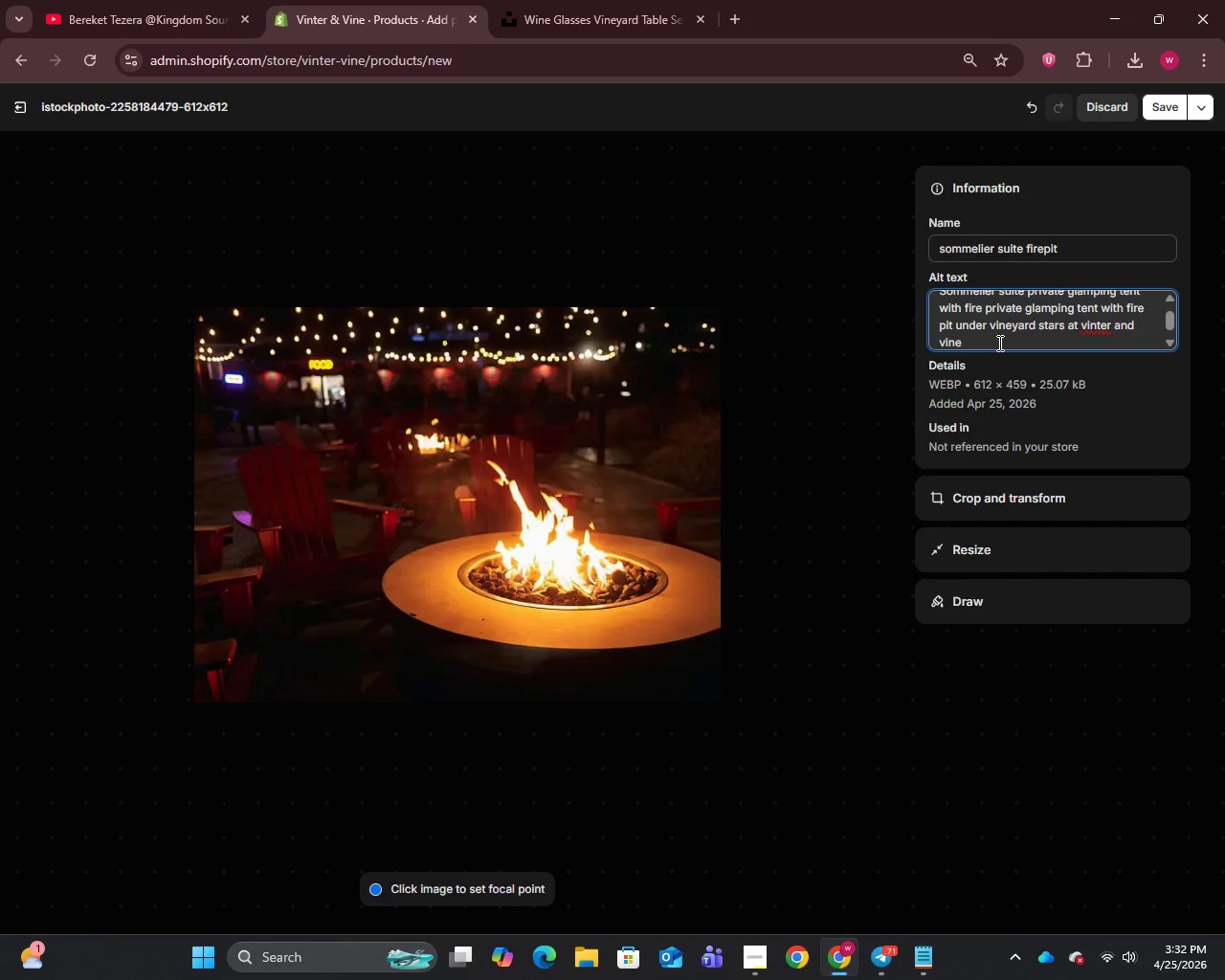 
wait(5.41)
 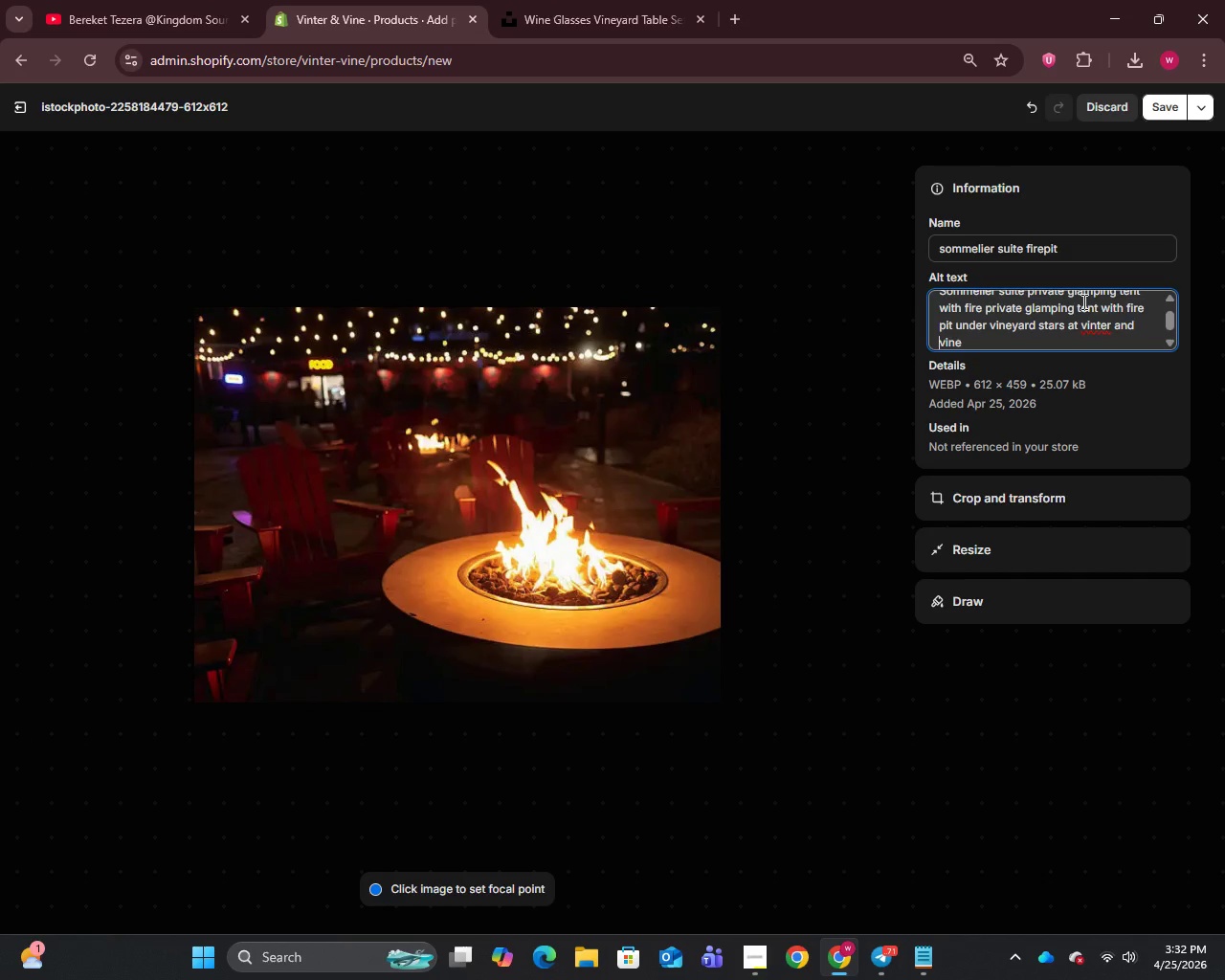 
left_click([1165, 110])
 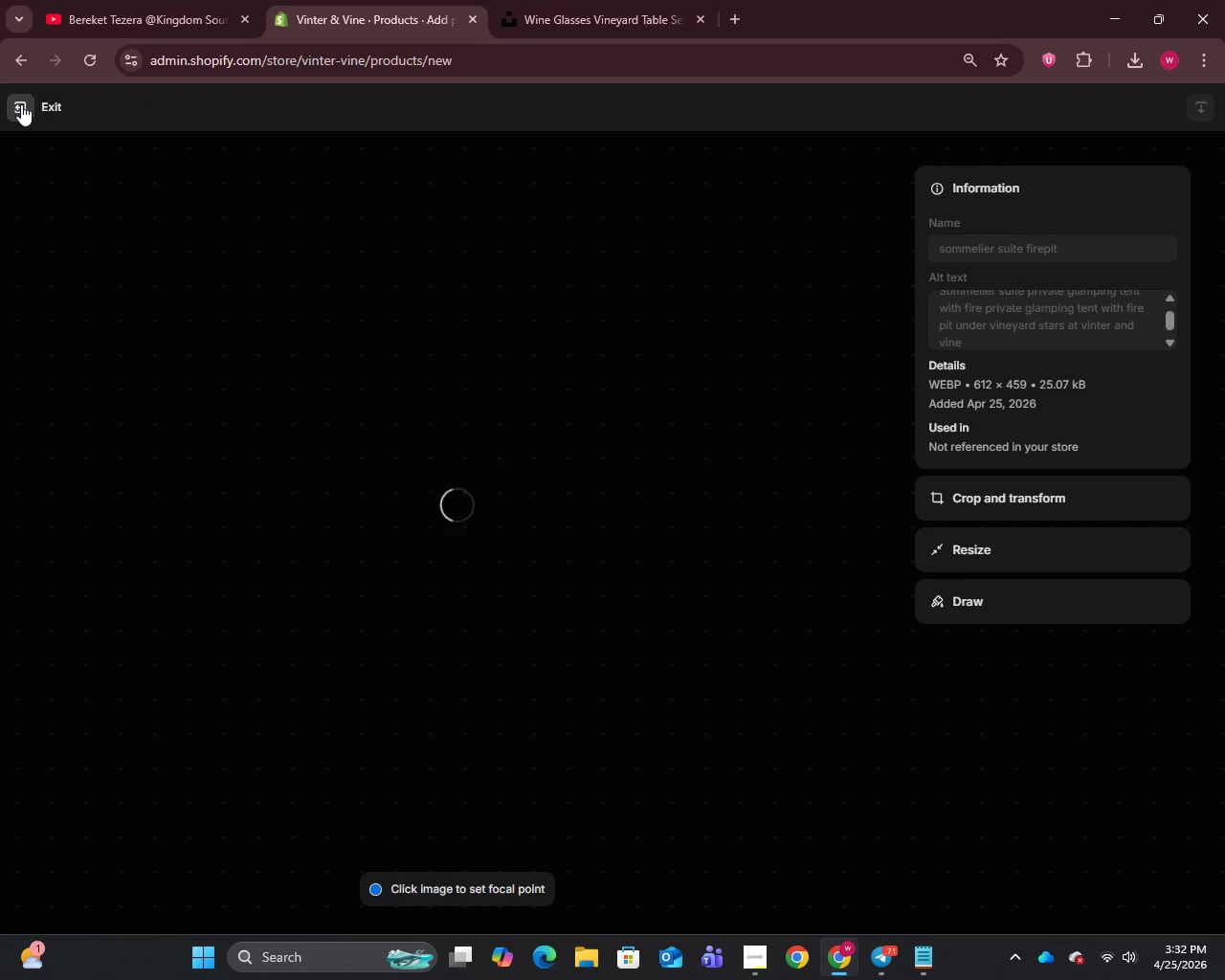 
left_click([21, 104])
 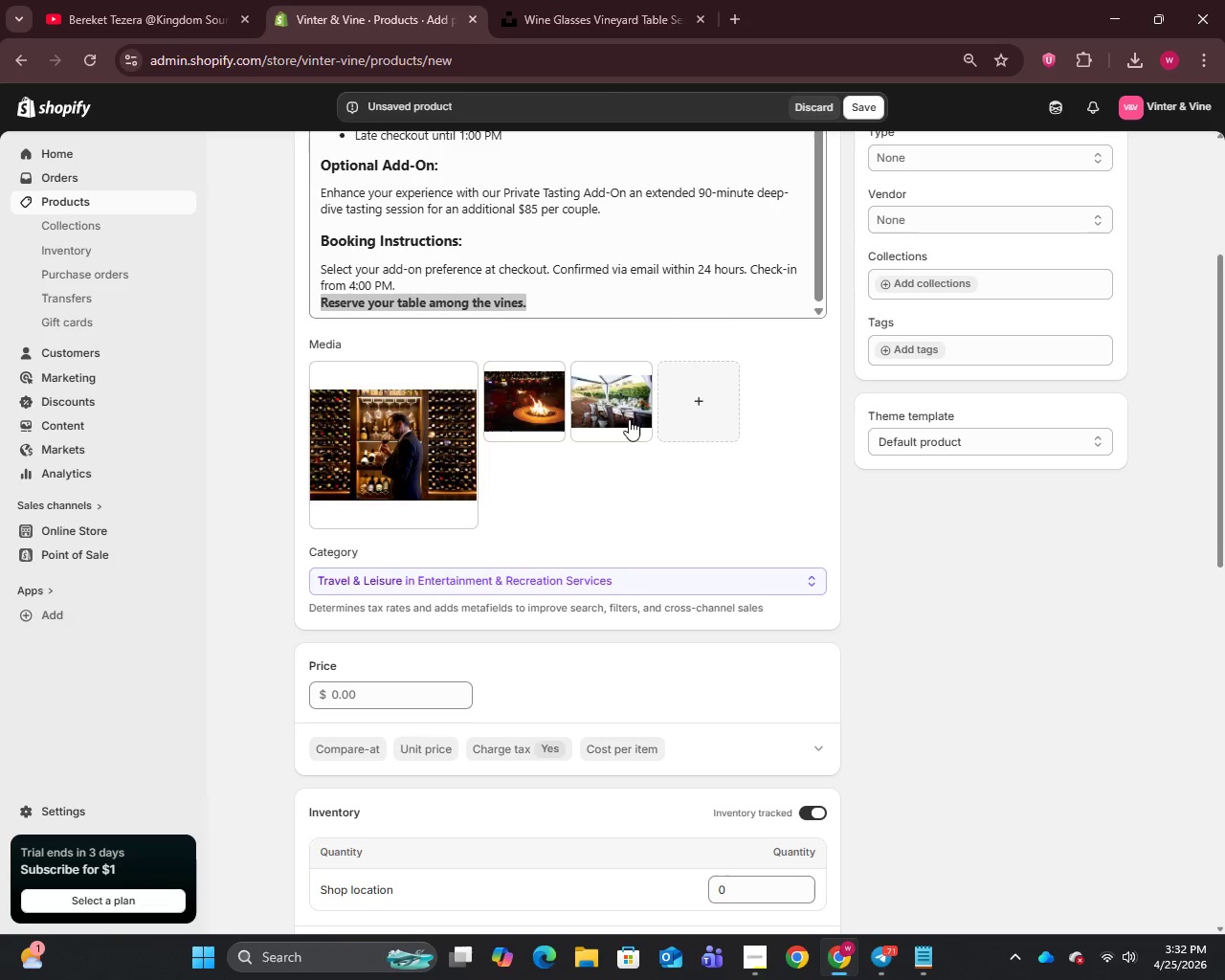 
left_click([621, 402])
 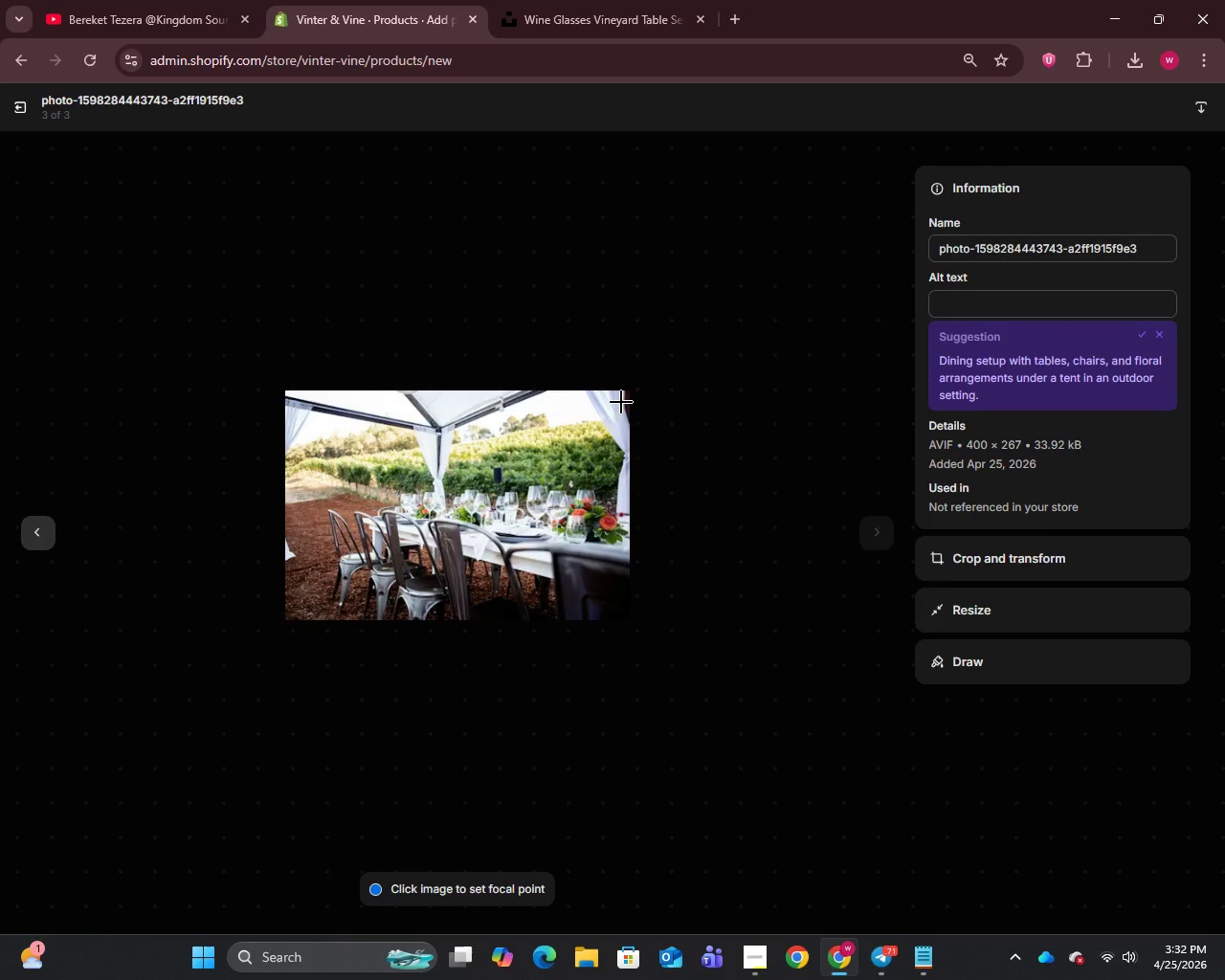 
left_click([1047, 249])
 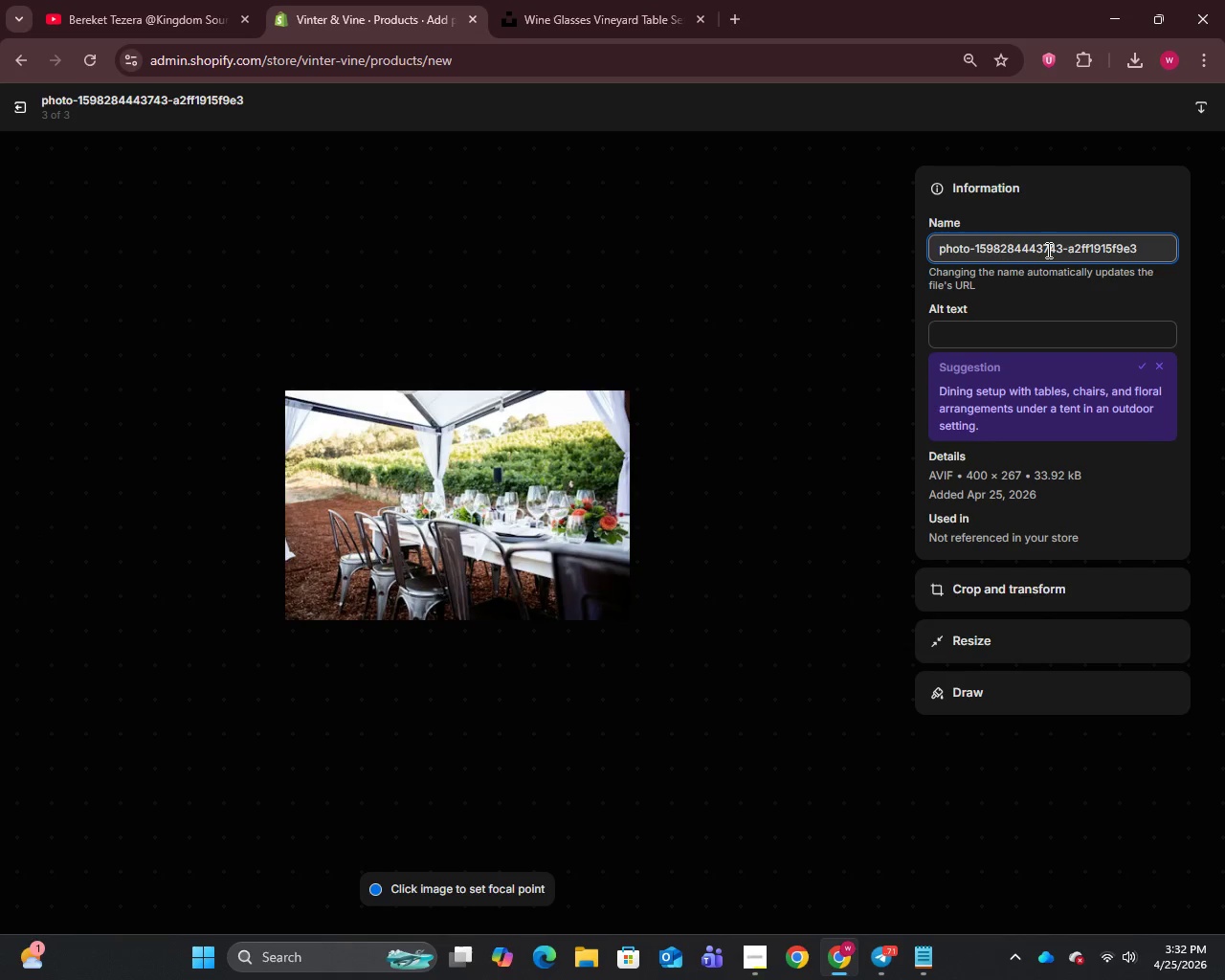 
key(Control+A)
 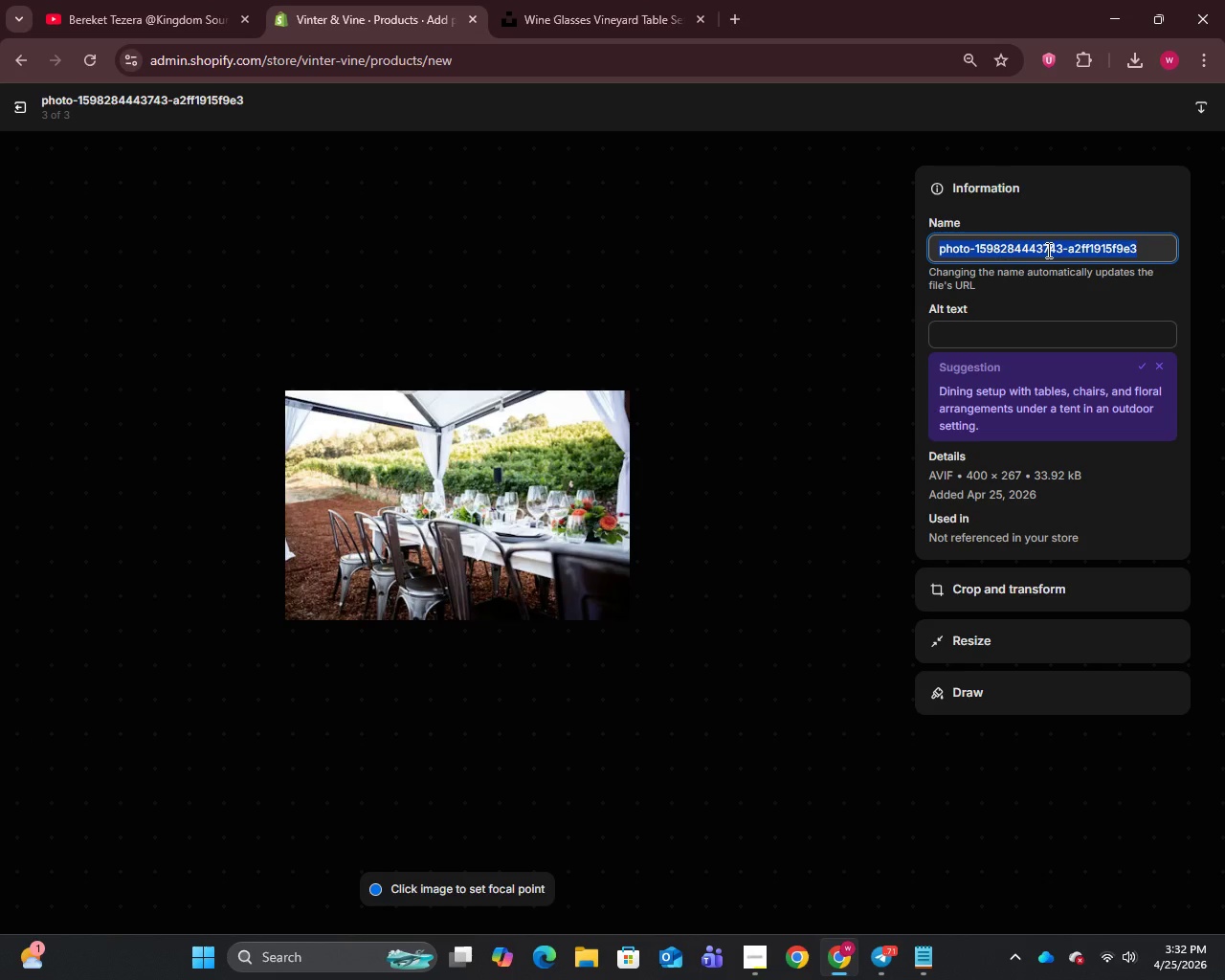 
type(sommelier suite table setting )
key(Backspace)
 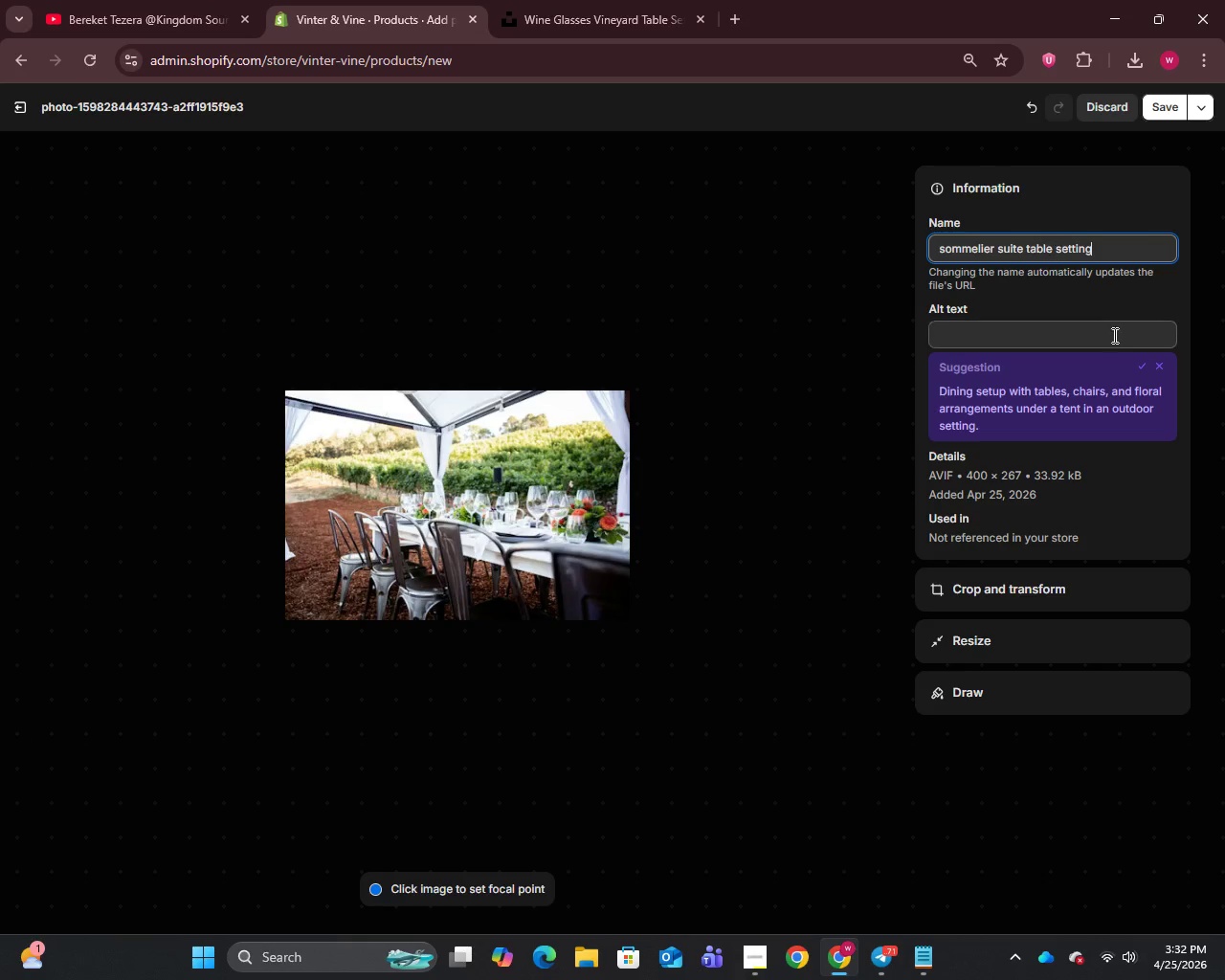 
left_click([1045, 346])
 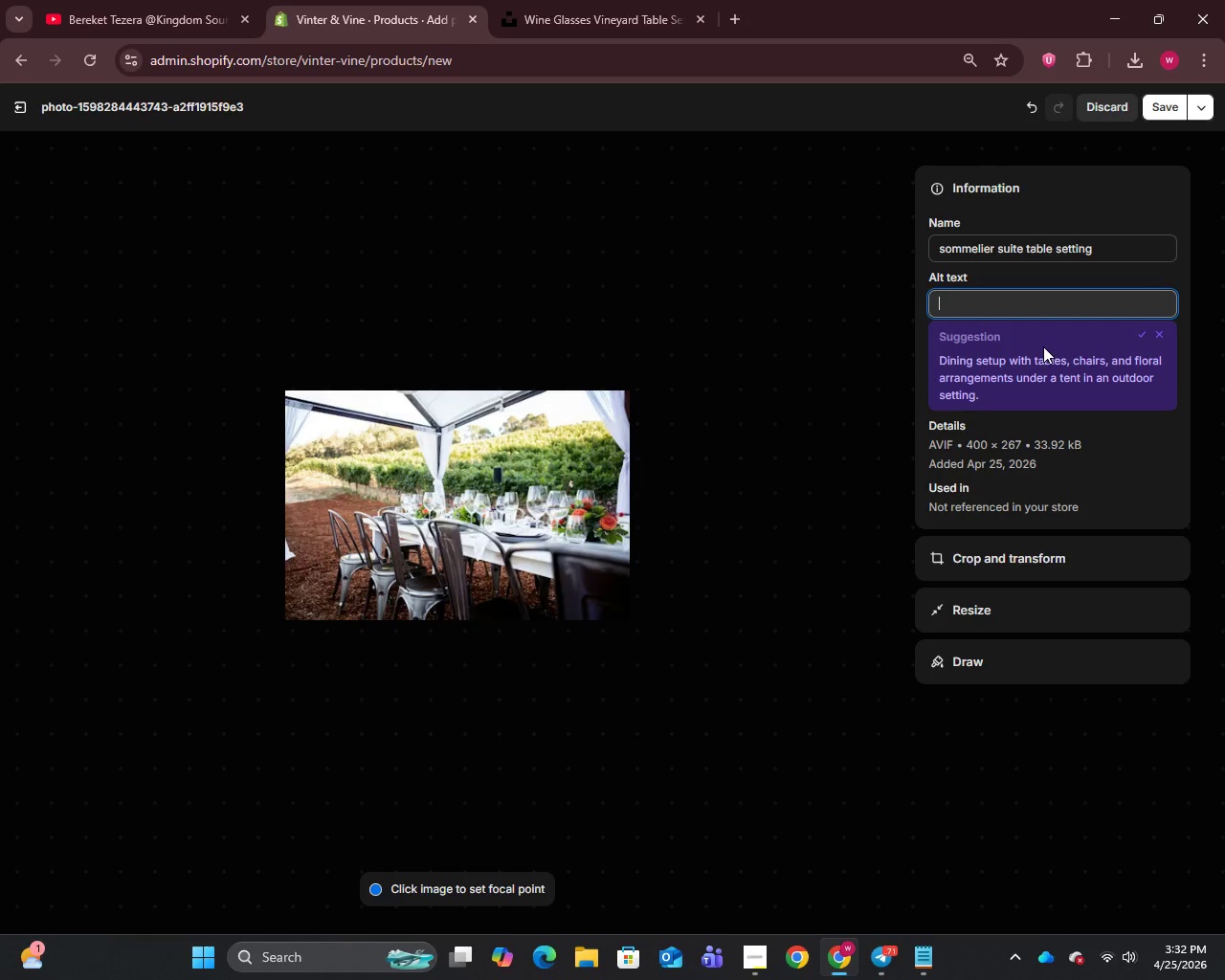 
hold_key(key=ControlLeft, duration=1.12)
 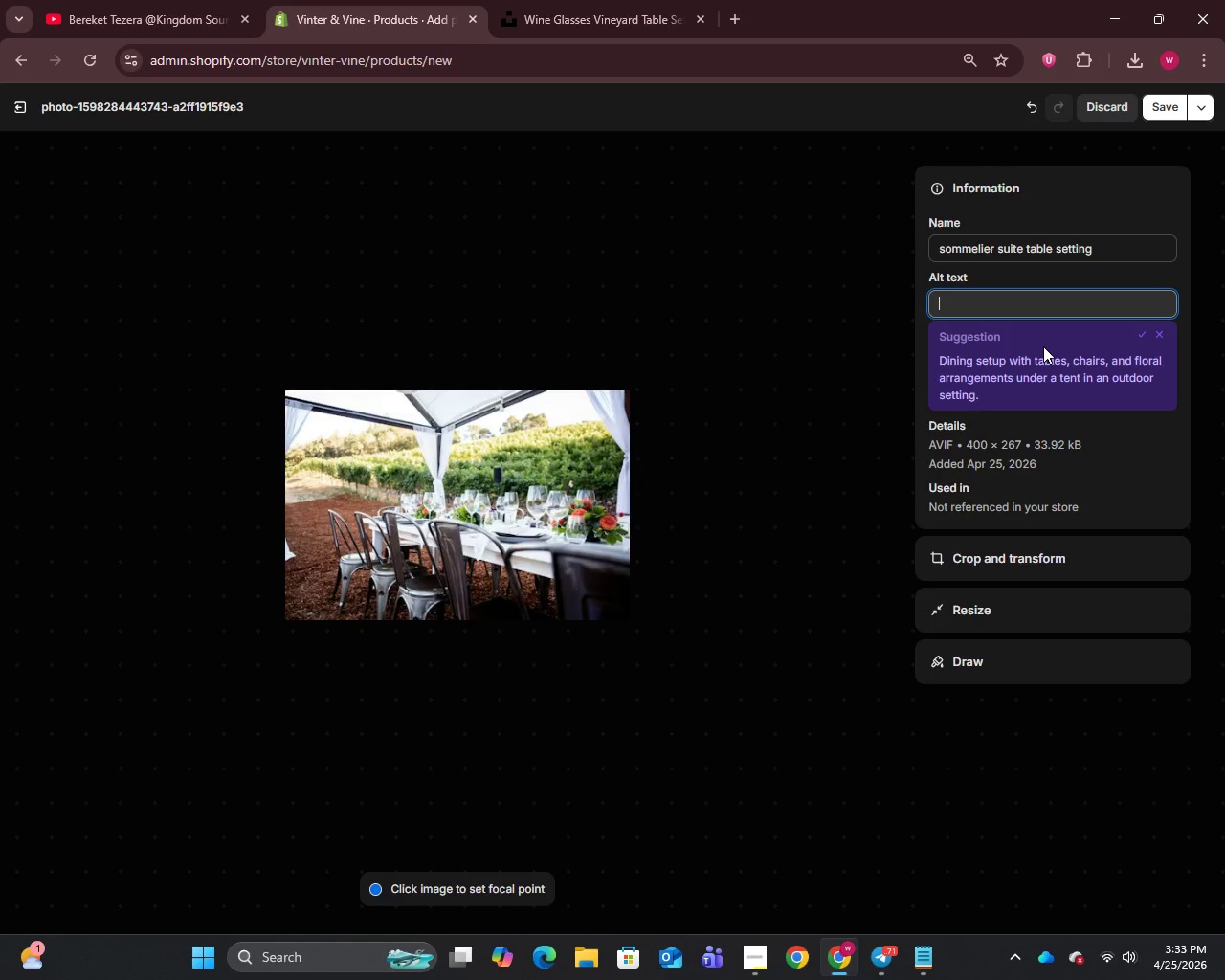 
type(Elegant vineyard table setting with re)
key(Backspace)
type(eserve wine glases for the somelier suite)
 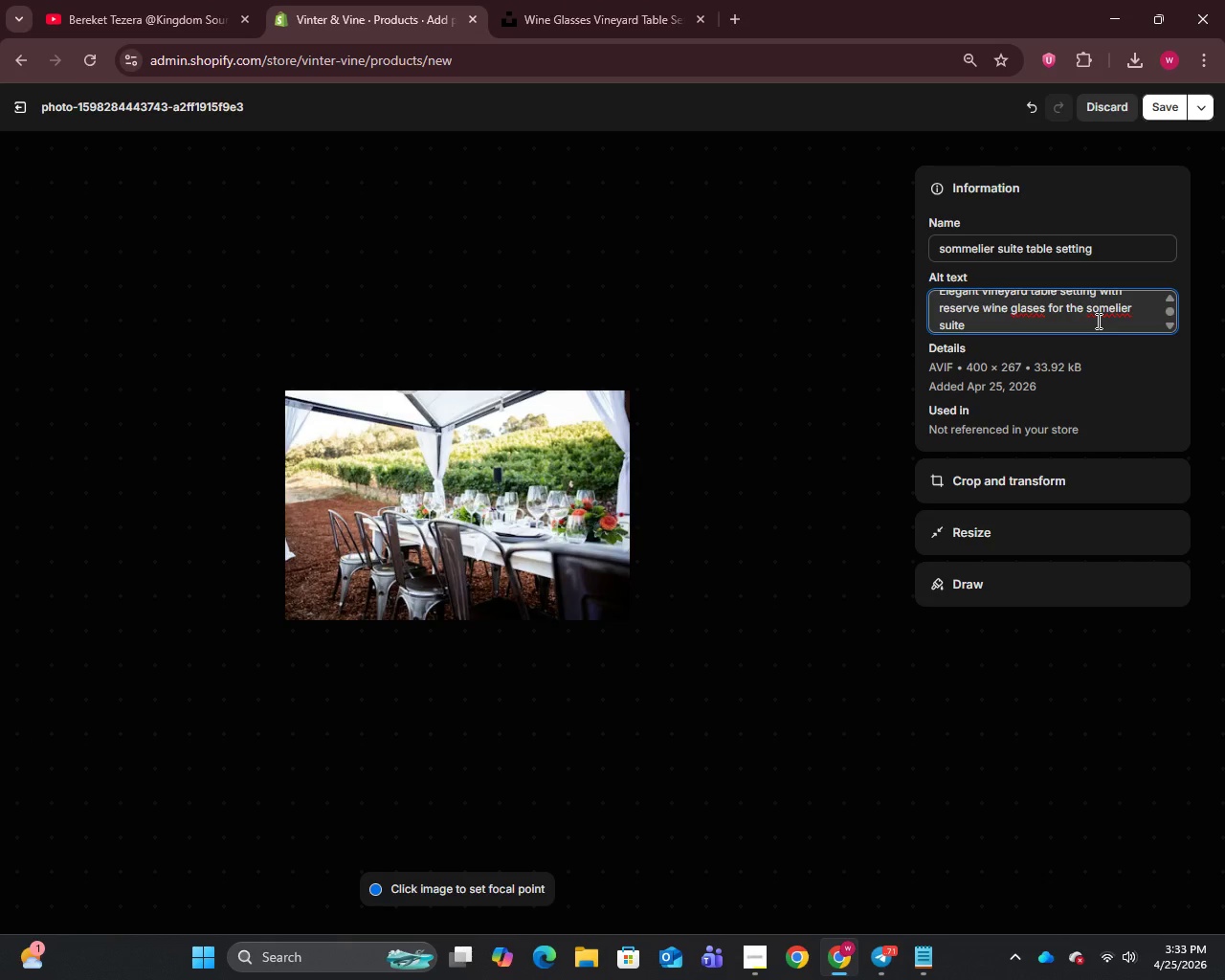 
left_click([1107, 305])
 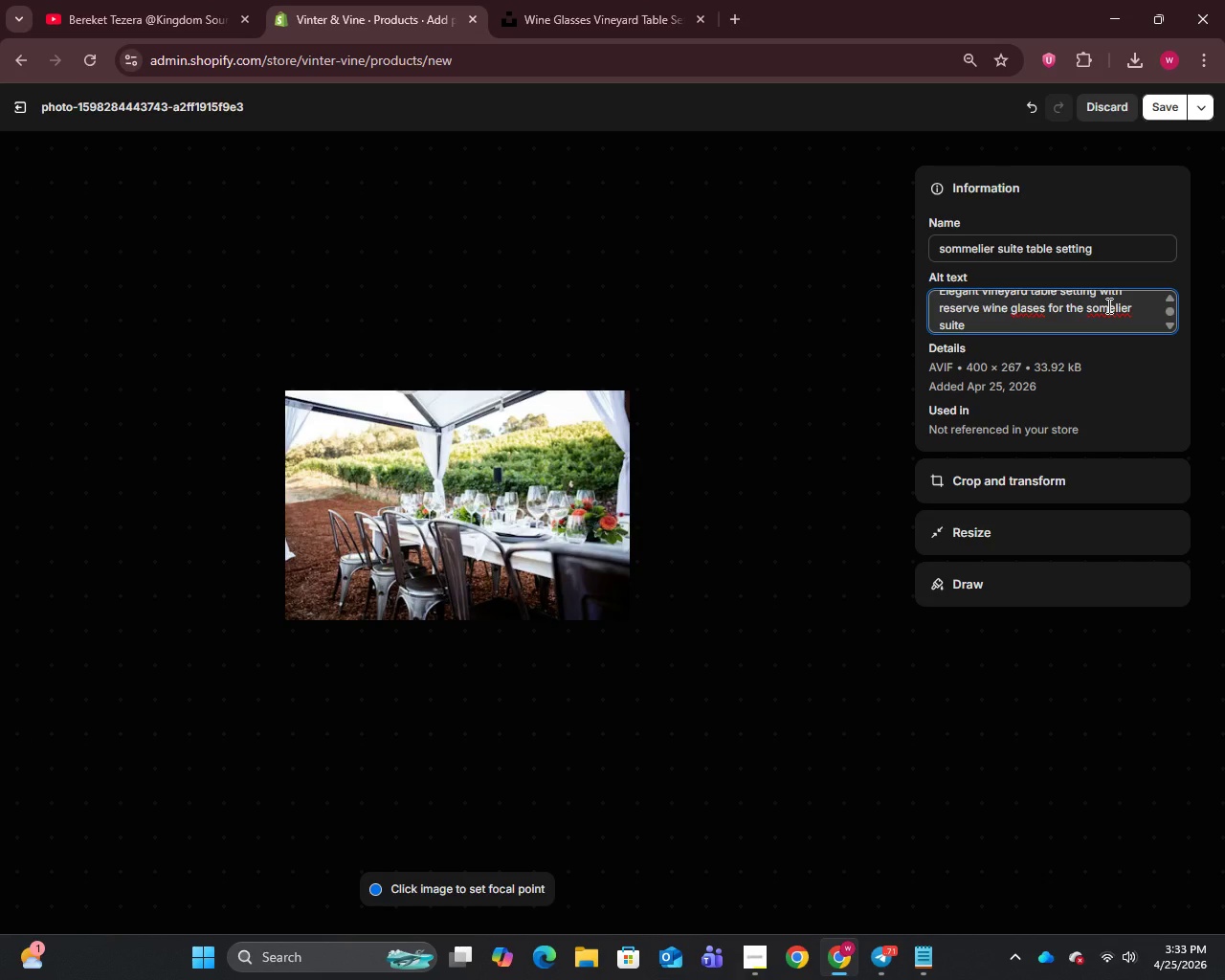 
key(M)
 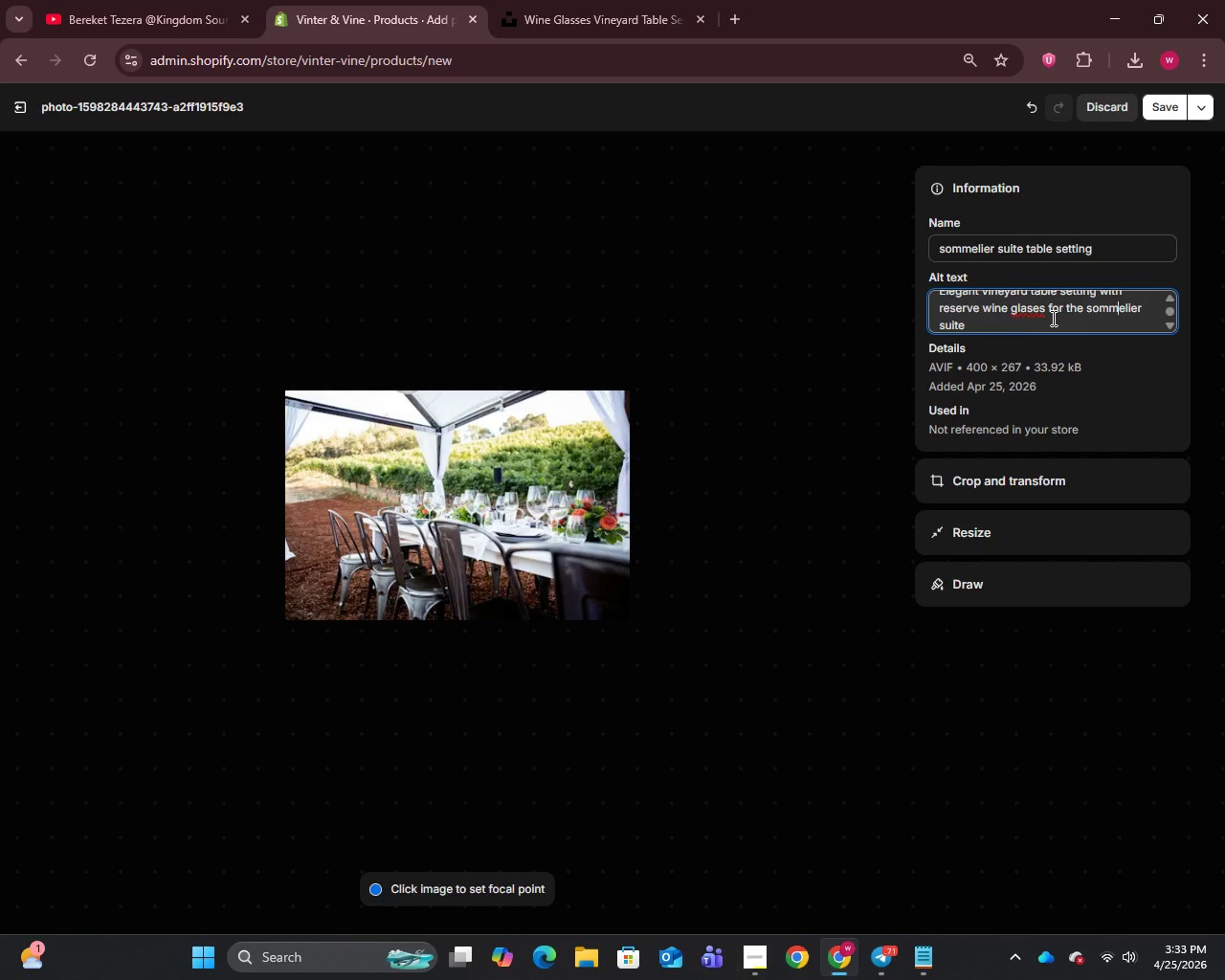 
left_click([1031, 311])
 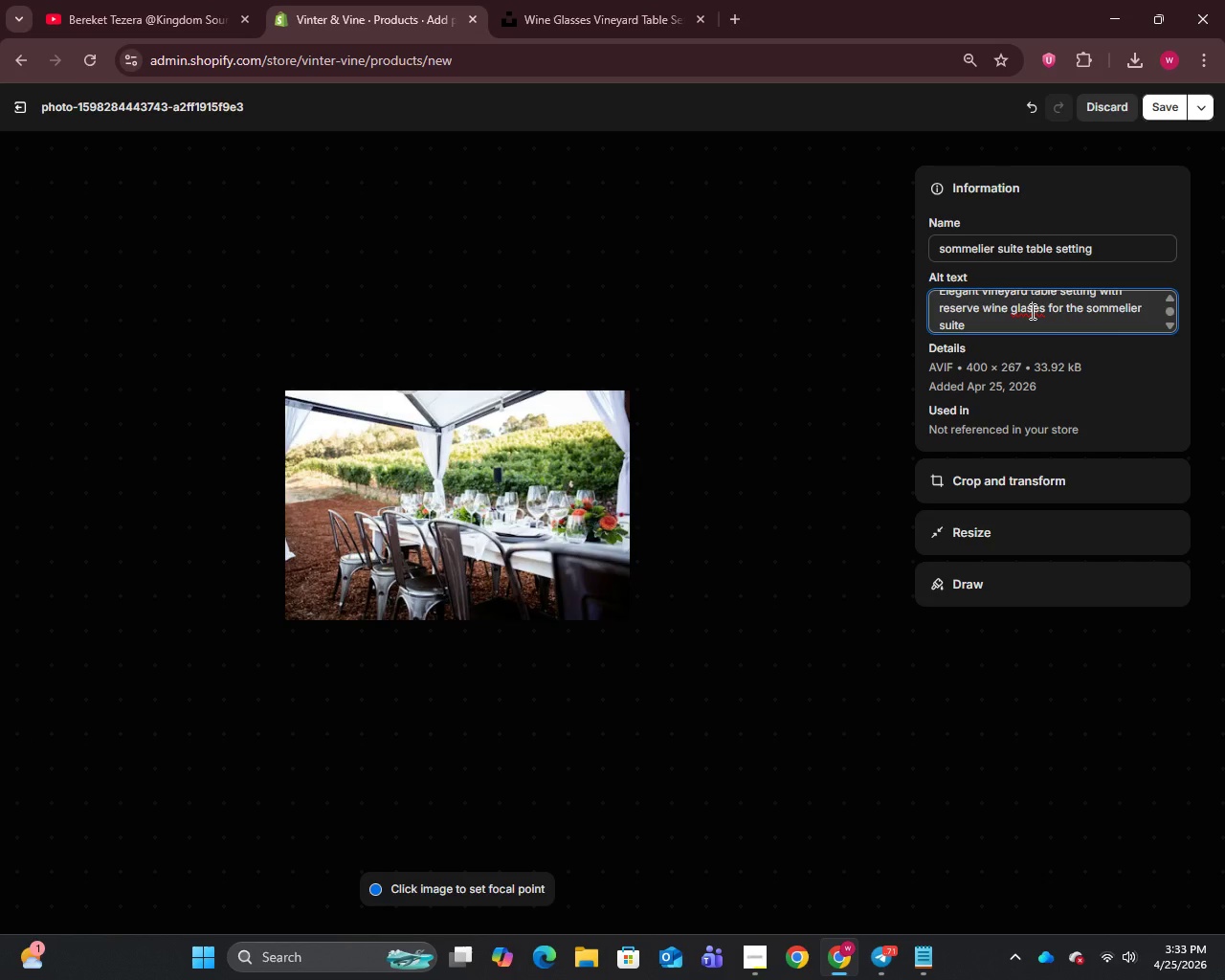 
key(S)
 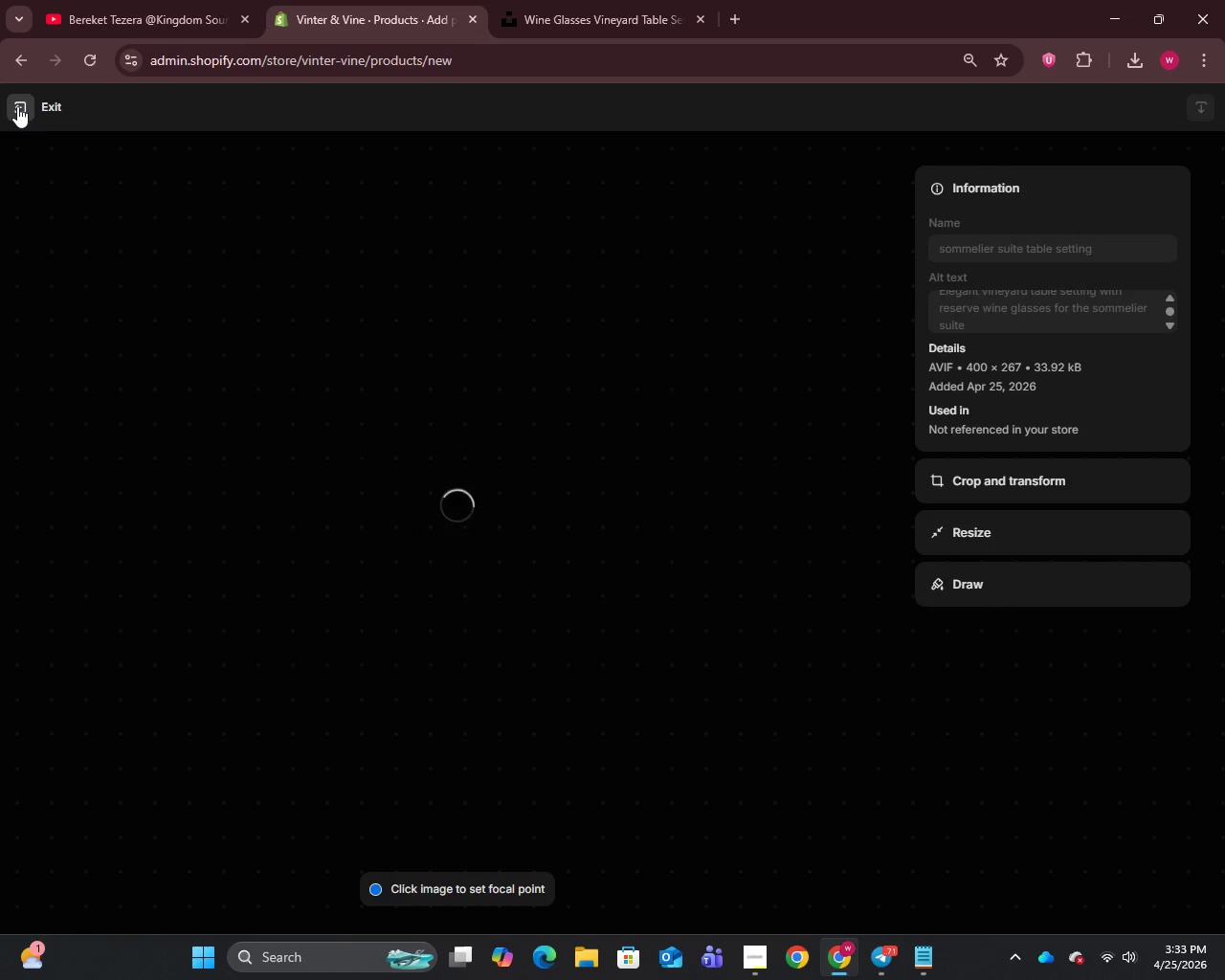 
left_click([17, 106])
 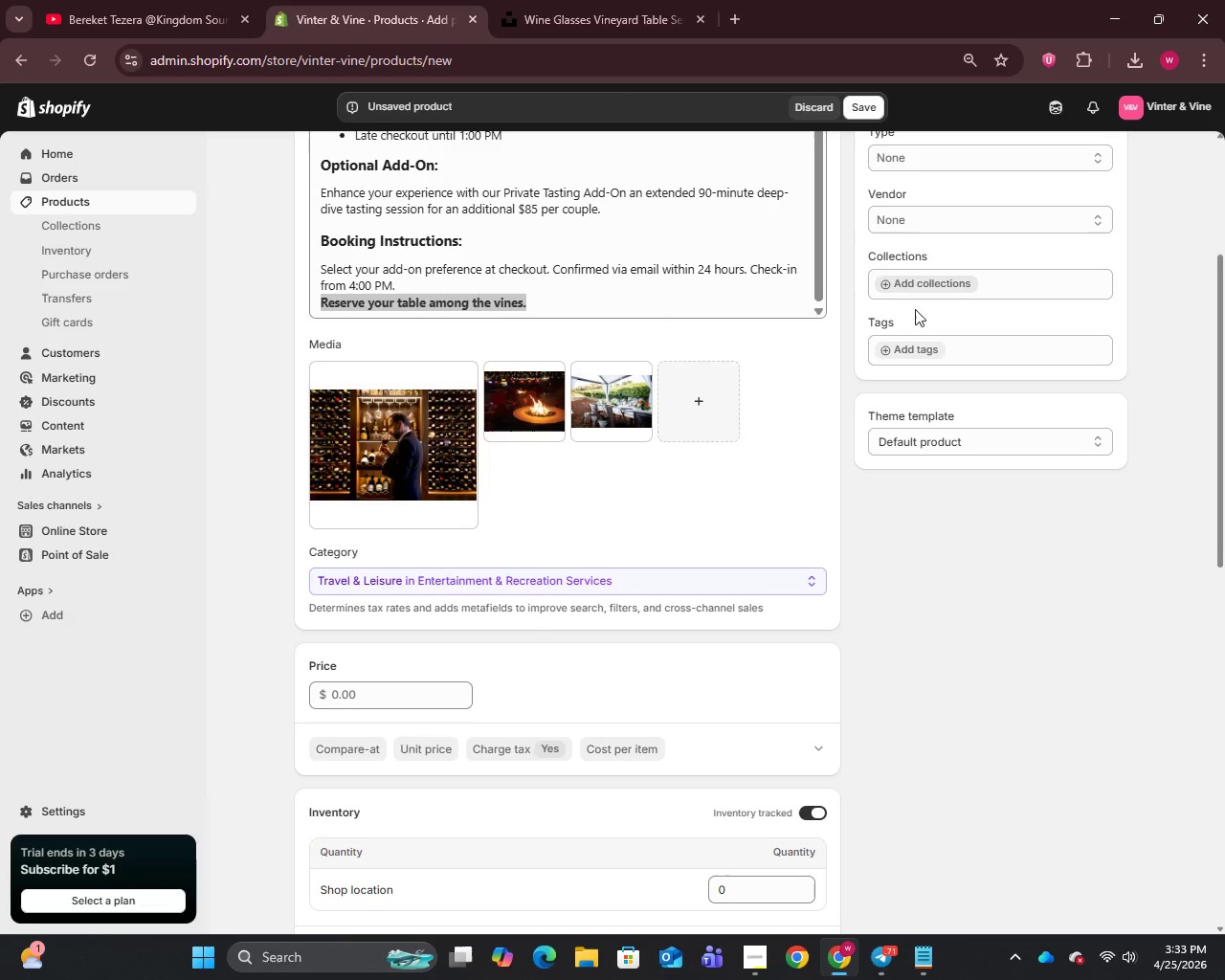 
scroll: coordinate [924, 342], scroll_direction: up, amount: 3.0
 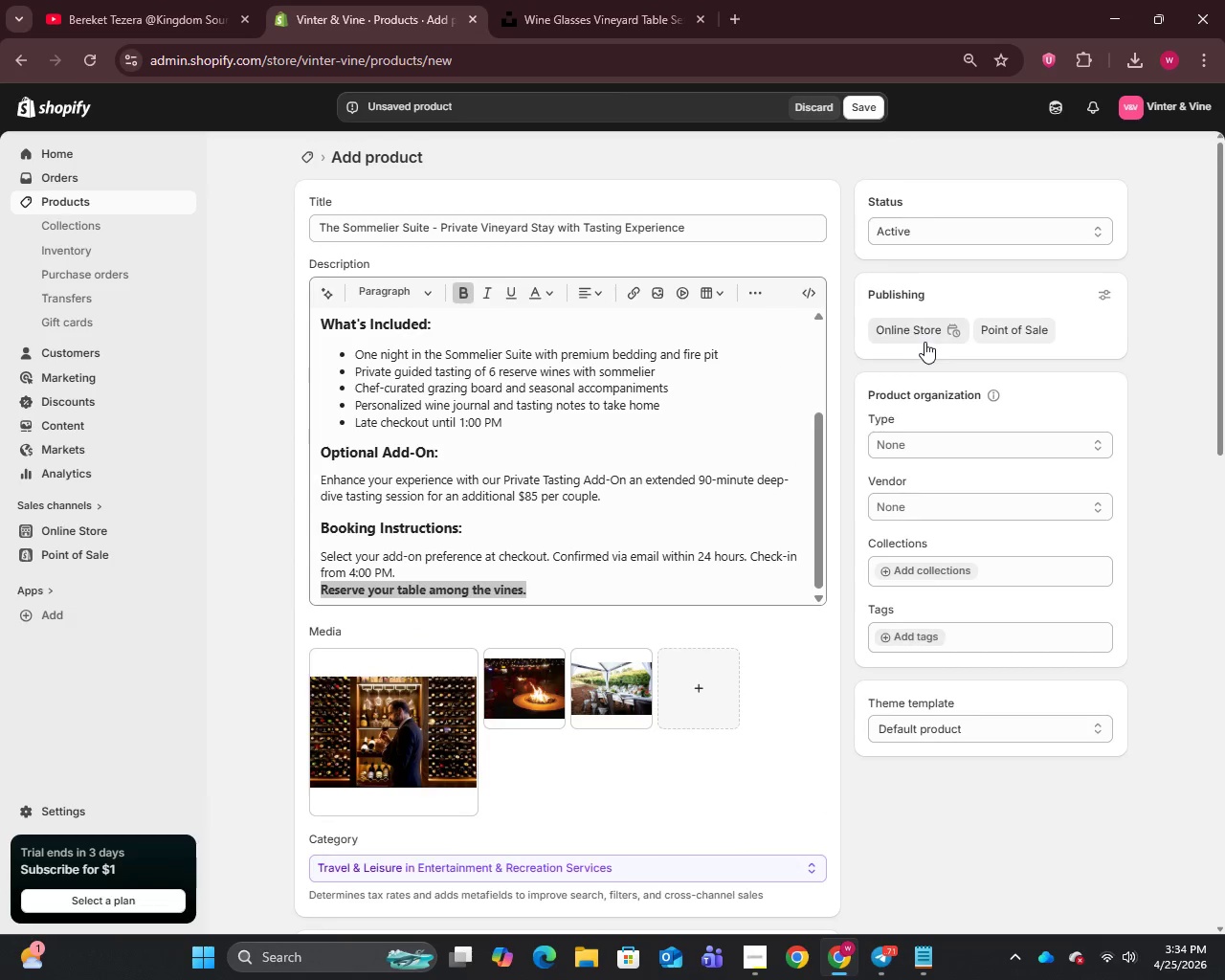 
scroll: coordinate [924, 342], scroll_direction: down, amount: 1.0
 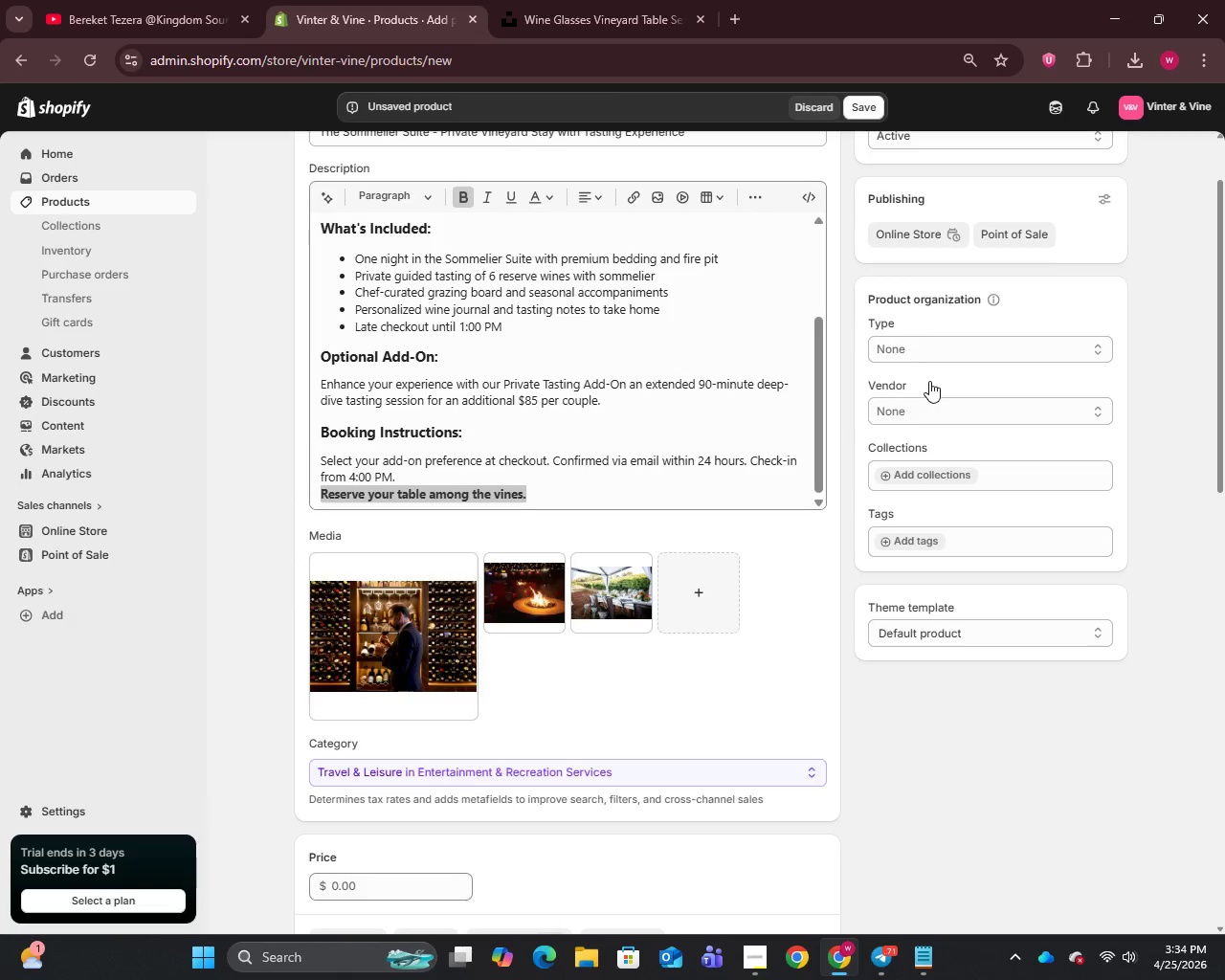 
left_click([938, 346])
 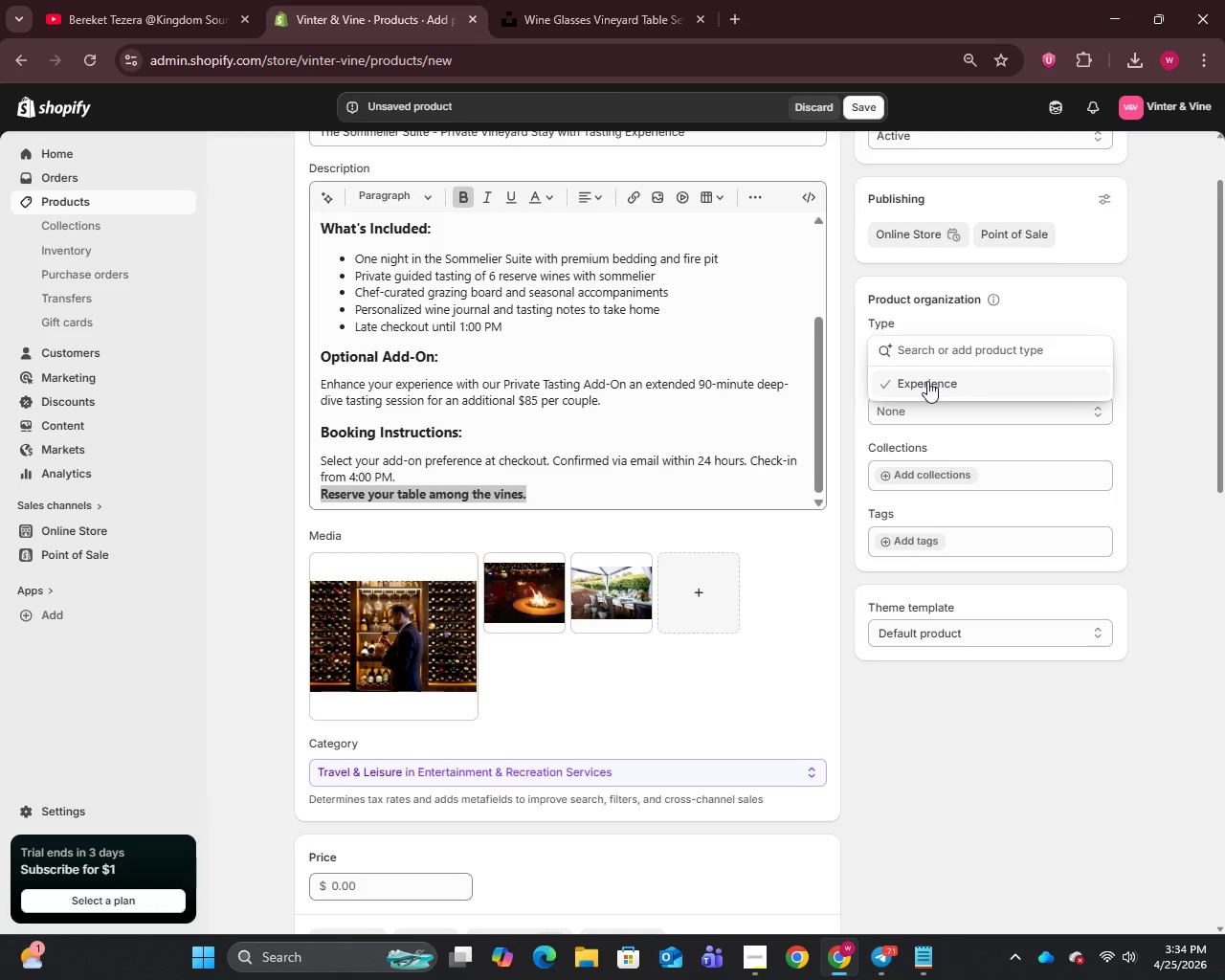 
left_click([927, 381])
 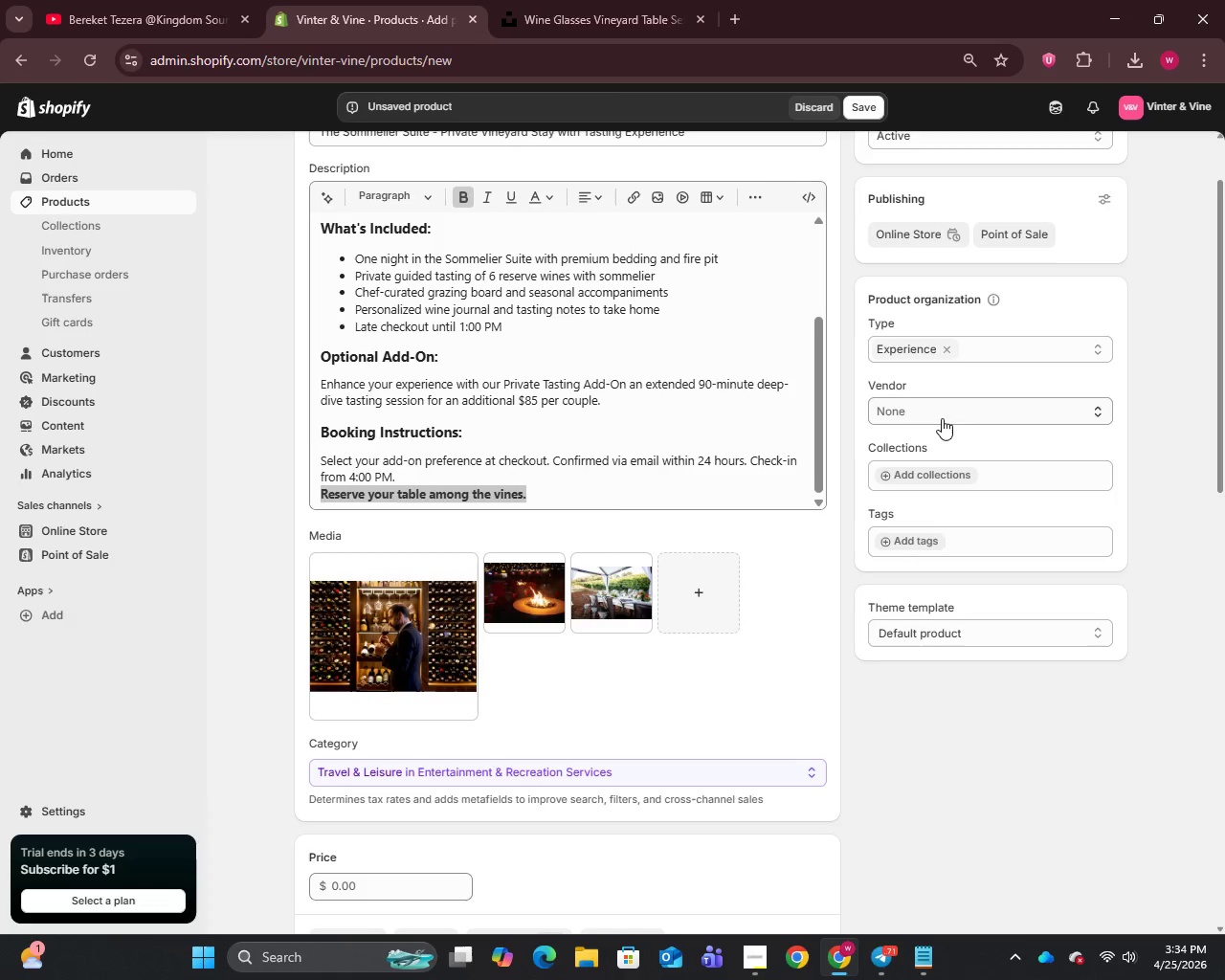 
left_click([940, 412])
 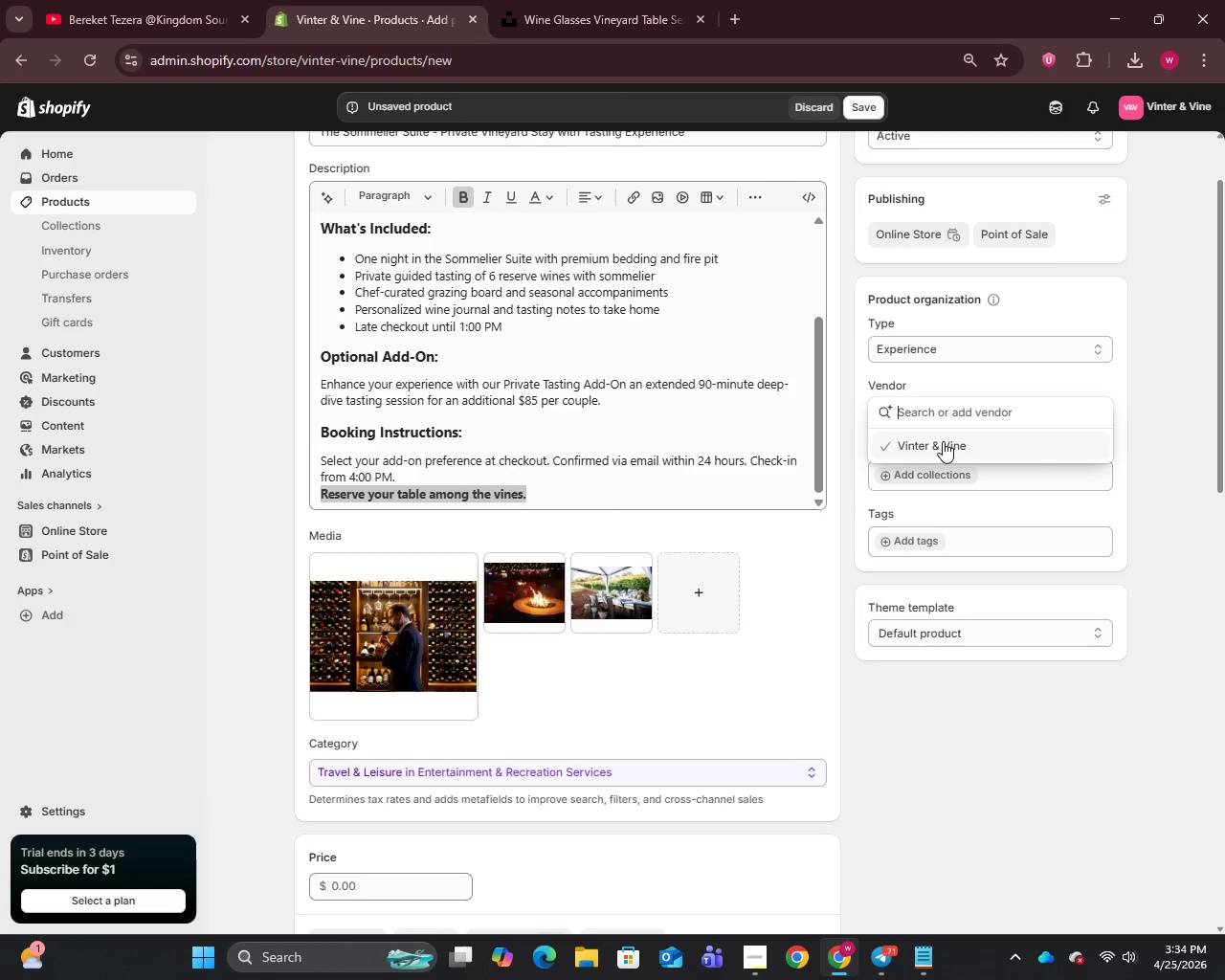 
left_click([943, 441])
 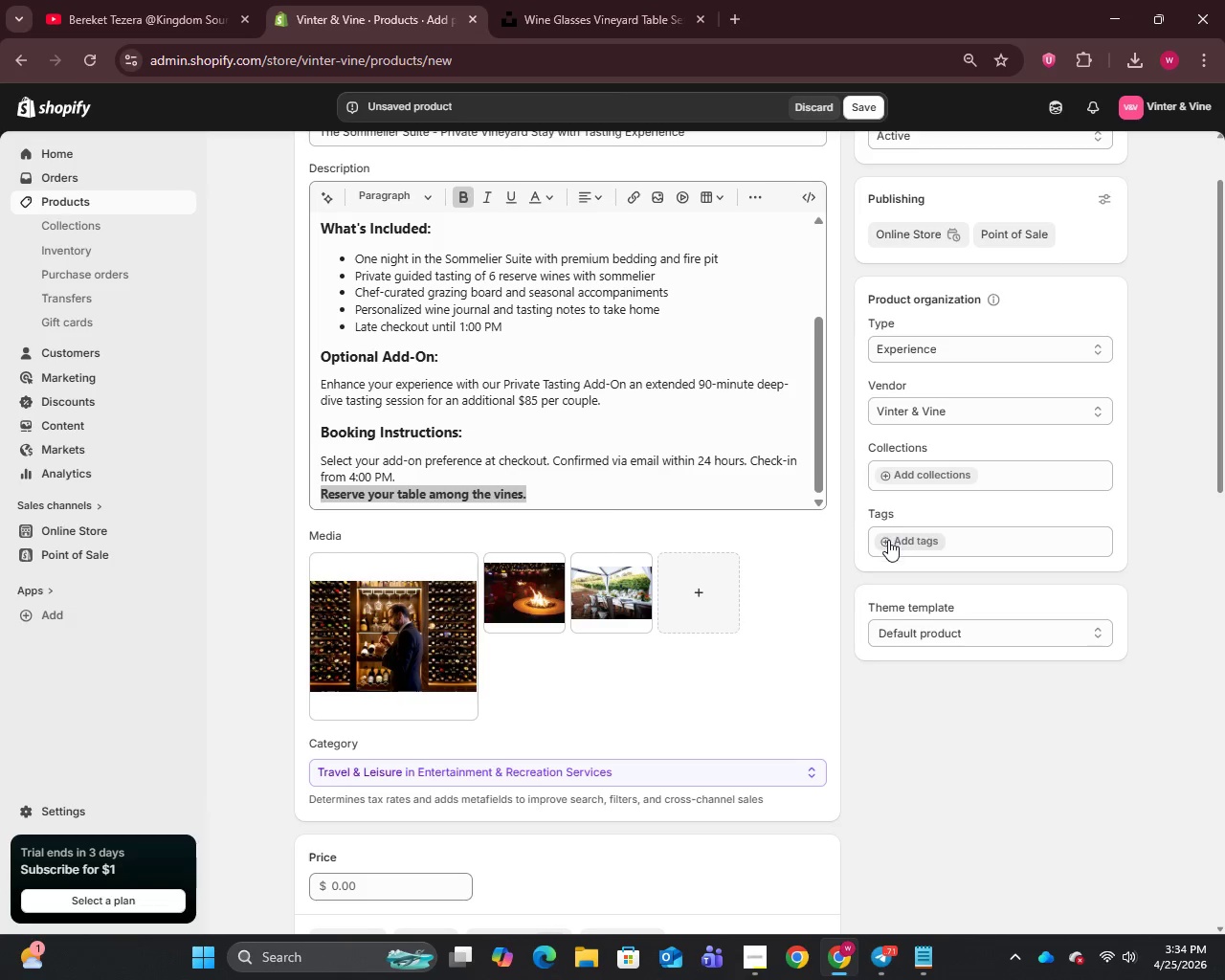 
left_click([888, 540])
 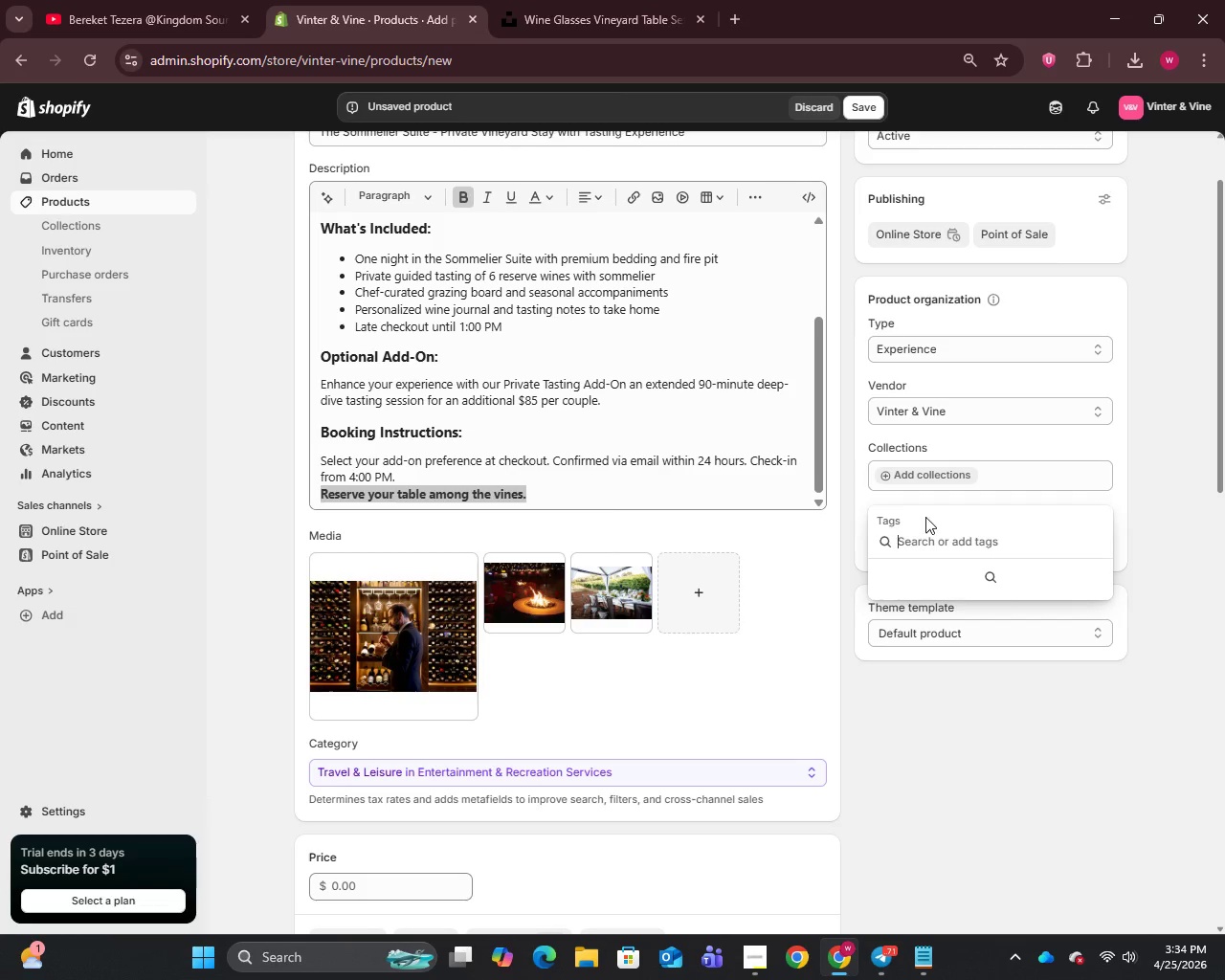 
type(Overnight)
 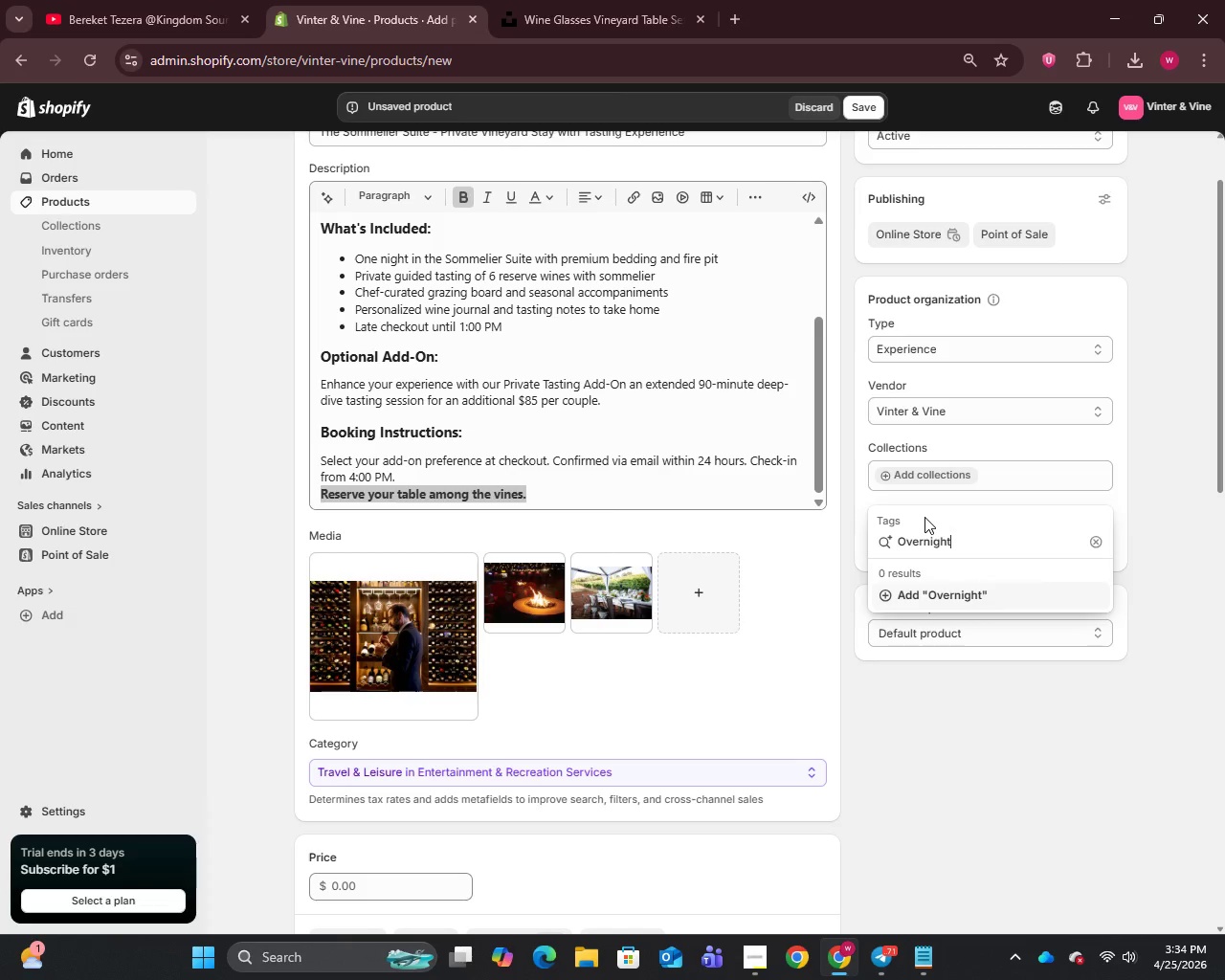 
key(Enter)
 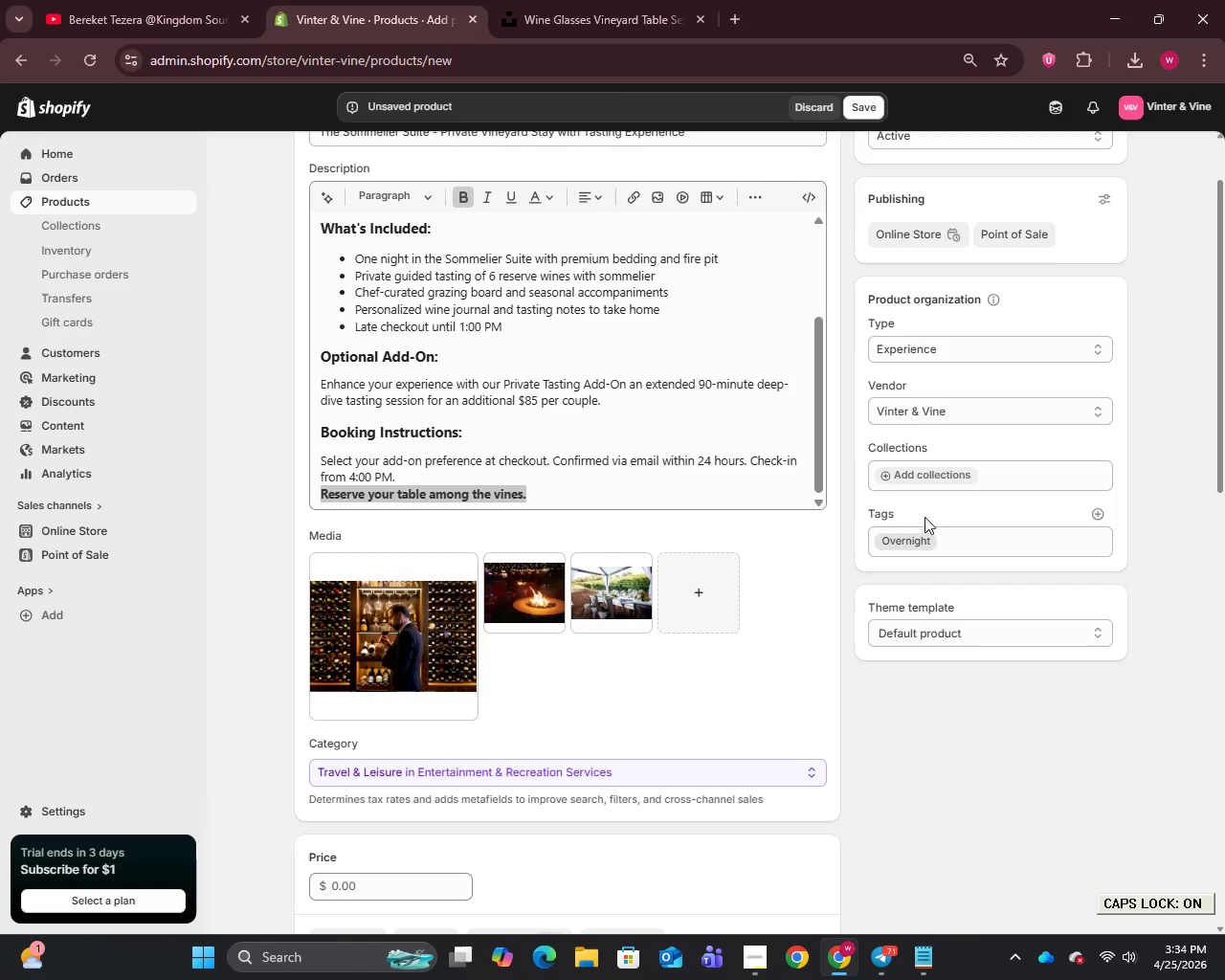 
type(Tas)
 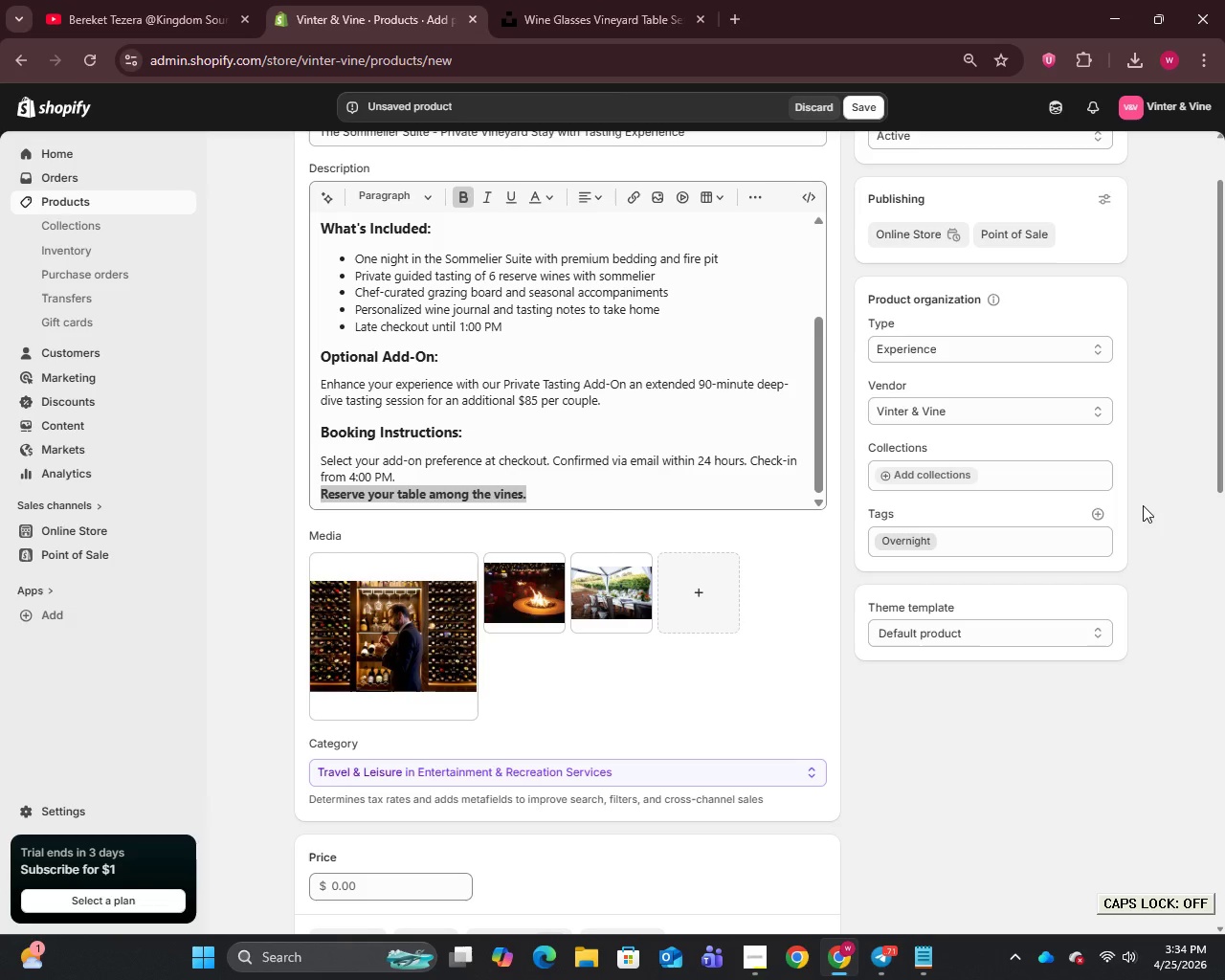 
left_click([1096, 521])
 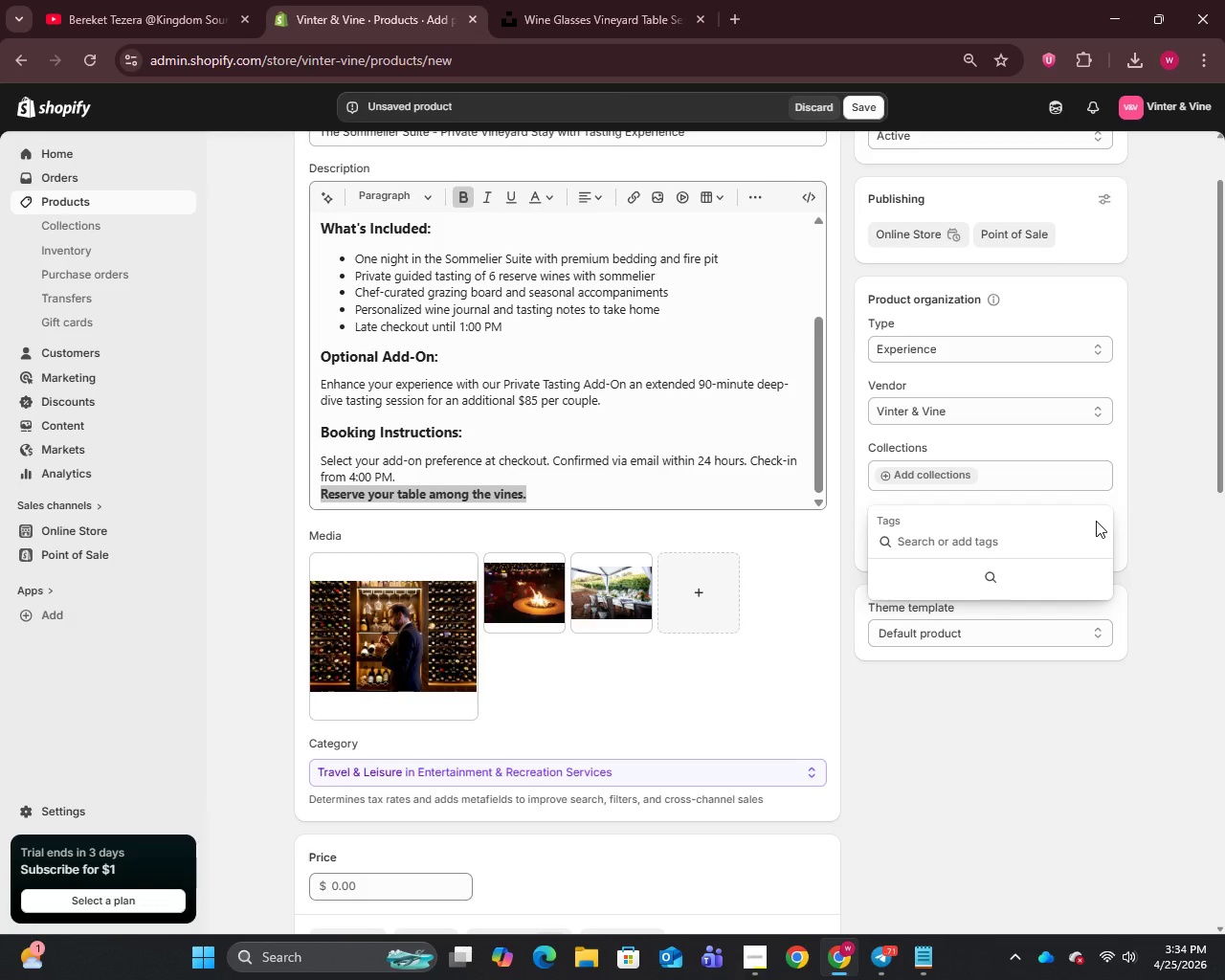 
type(Tasting )
key(Backspace)
 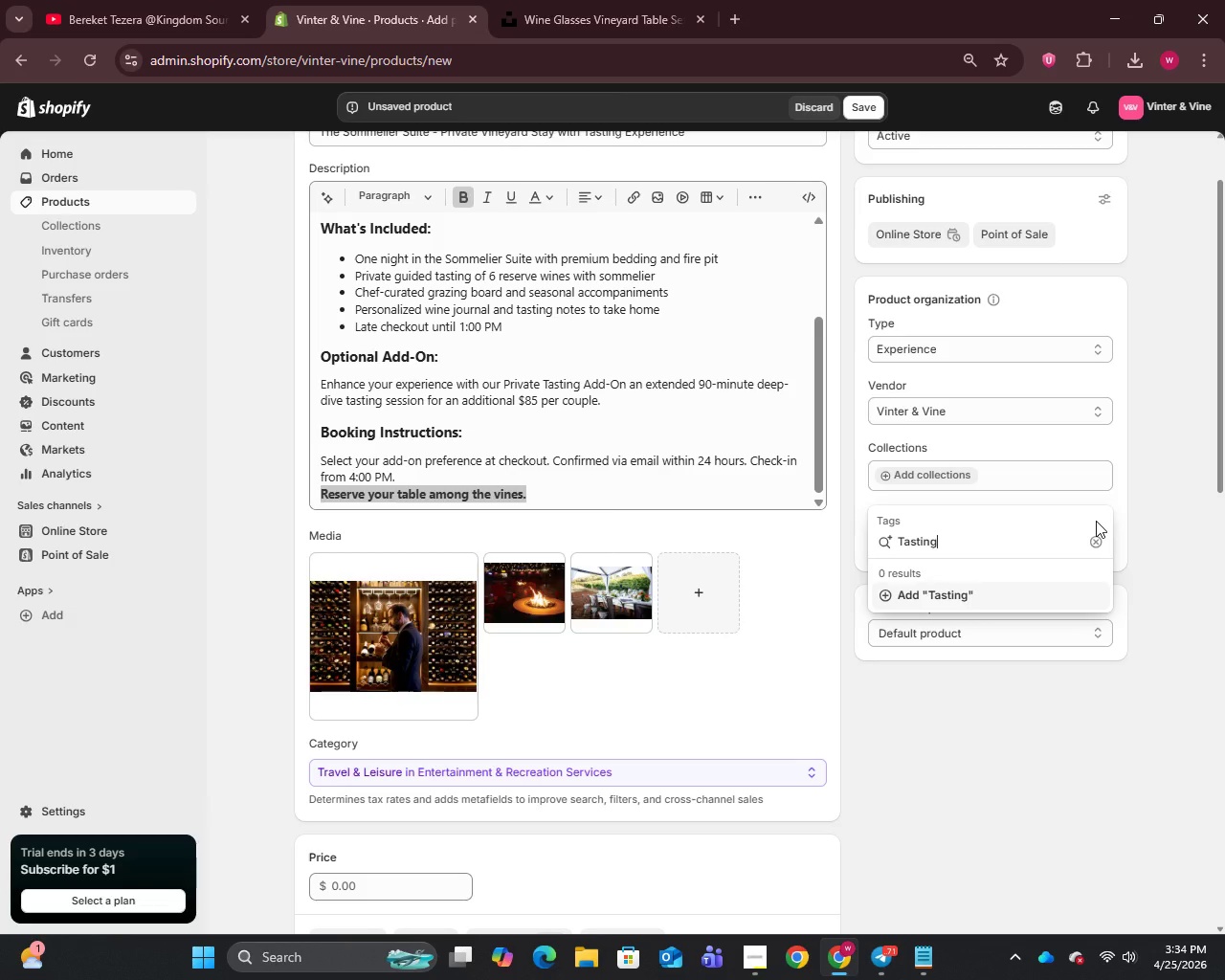 
key(Enter)
 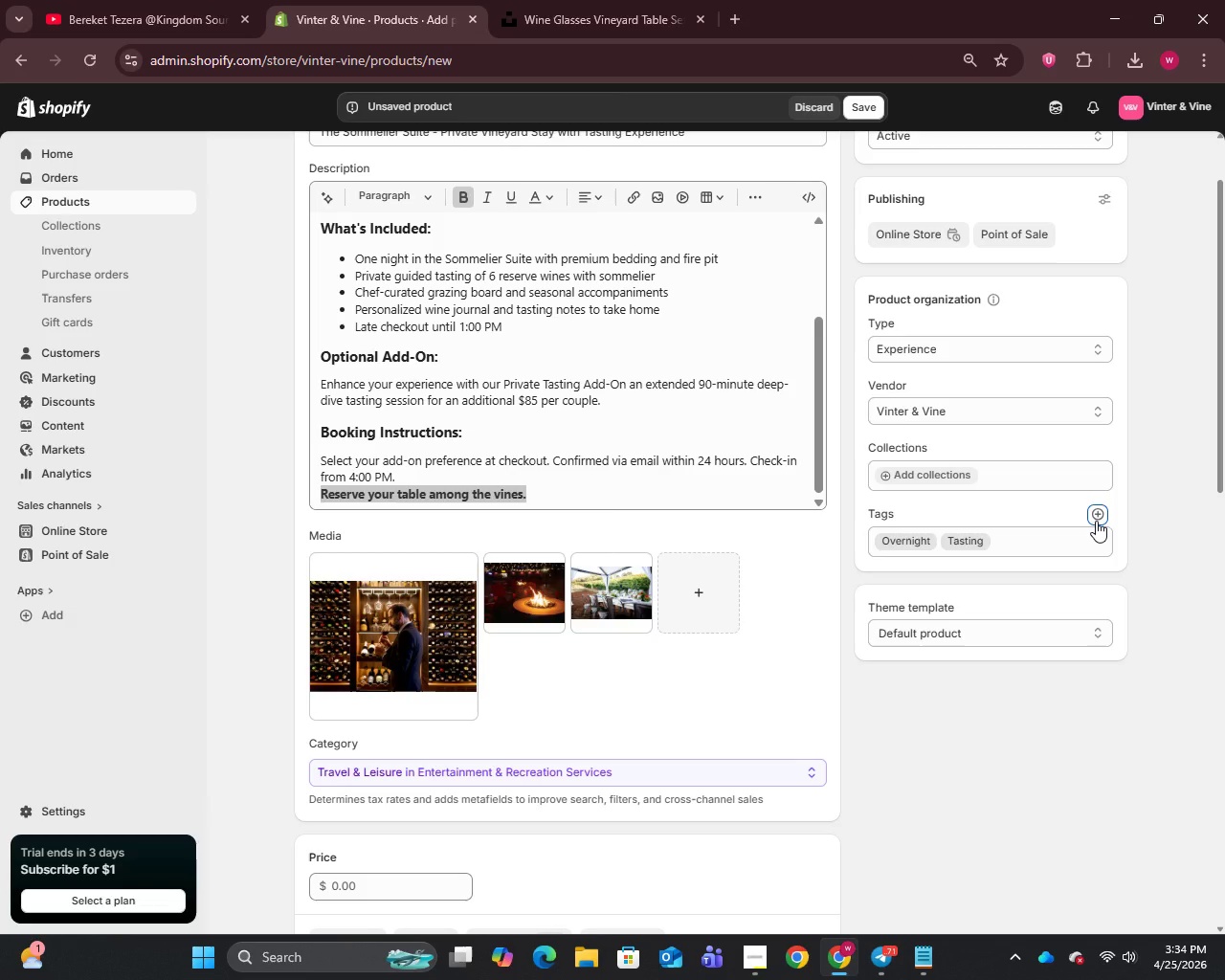 
left_click([1096, 521])
 